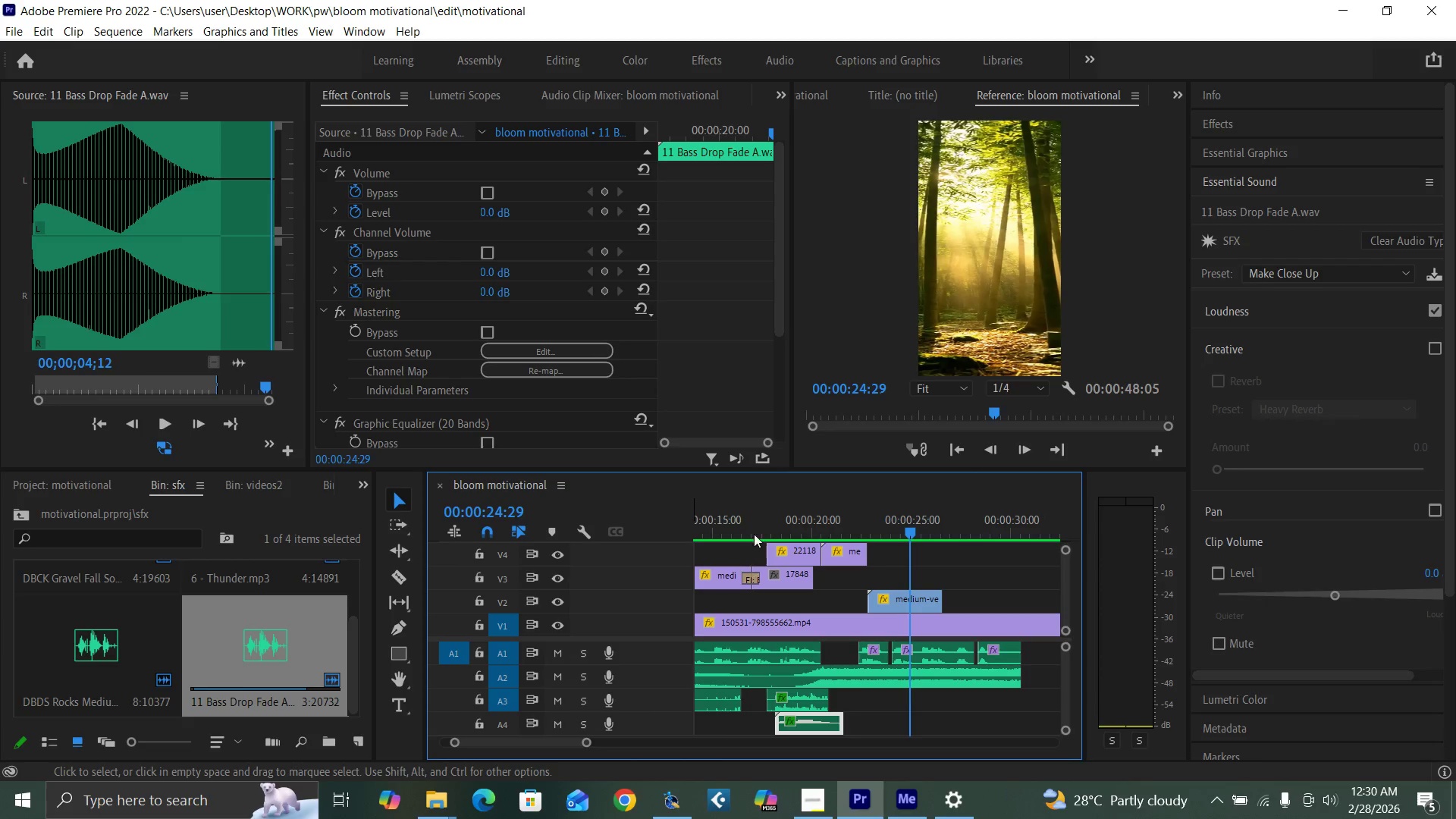 
left_click([759, 528])
 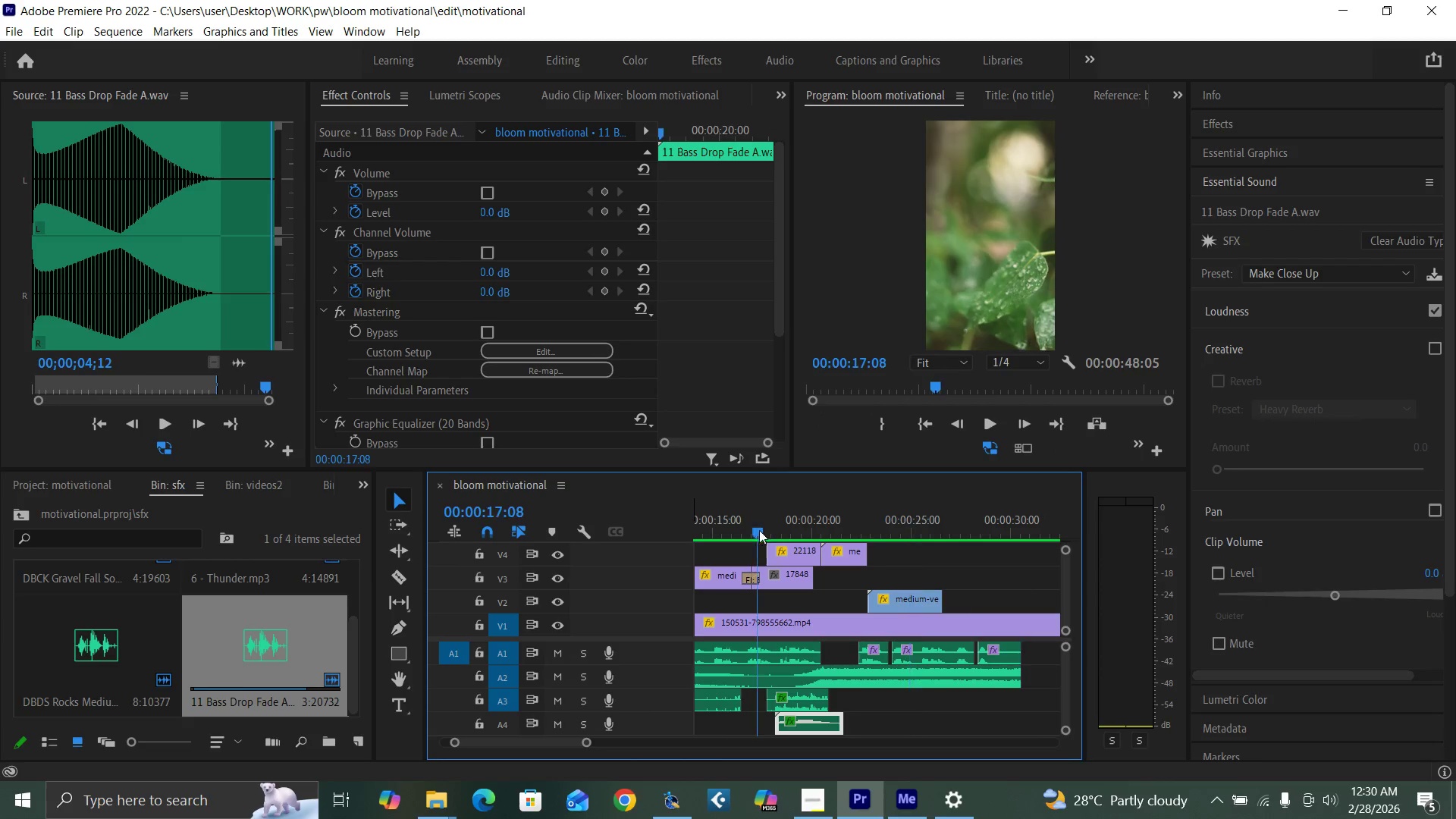 
key(Space)
 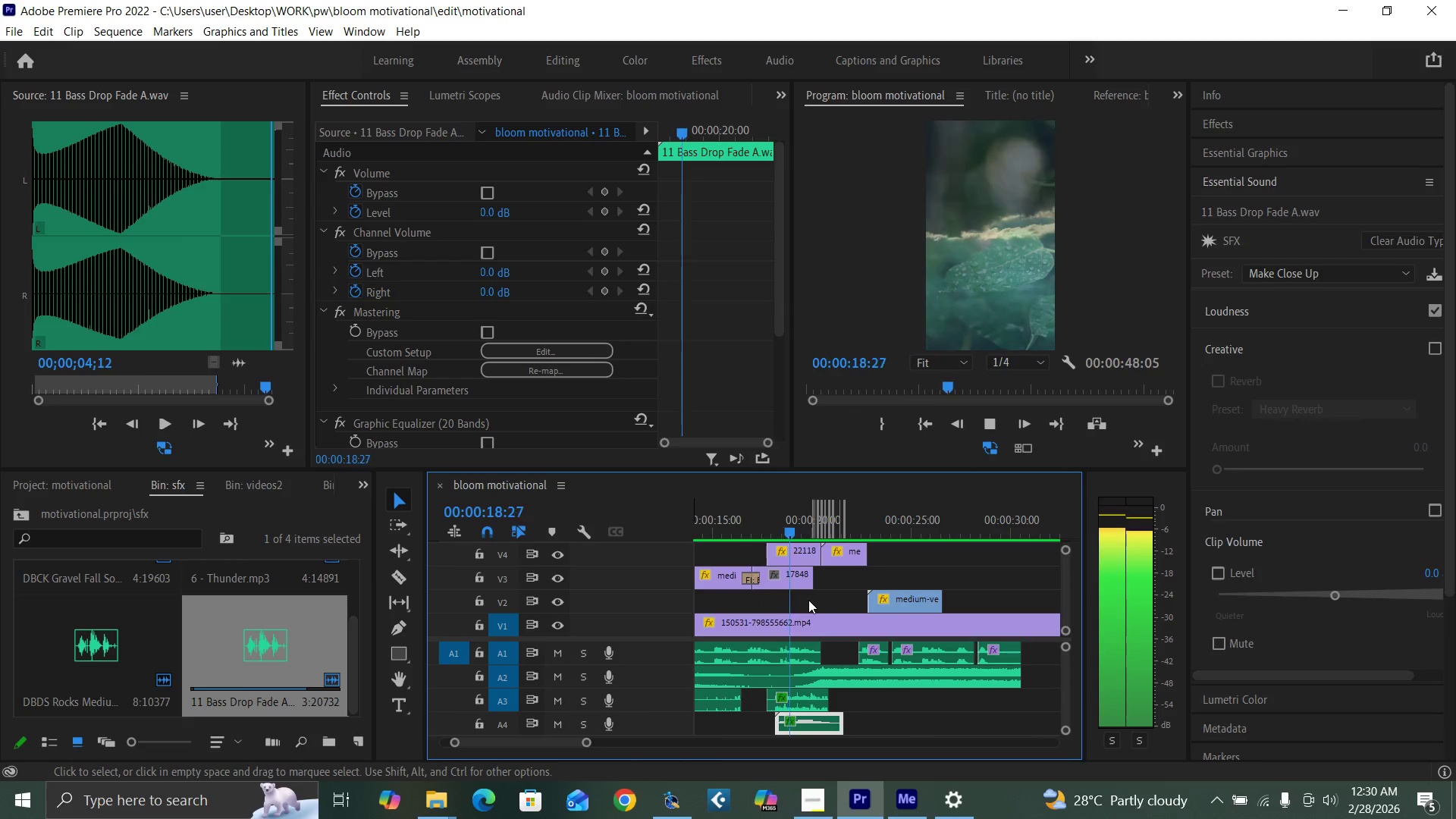 
mouse_move([787, 598])
 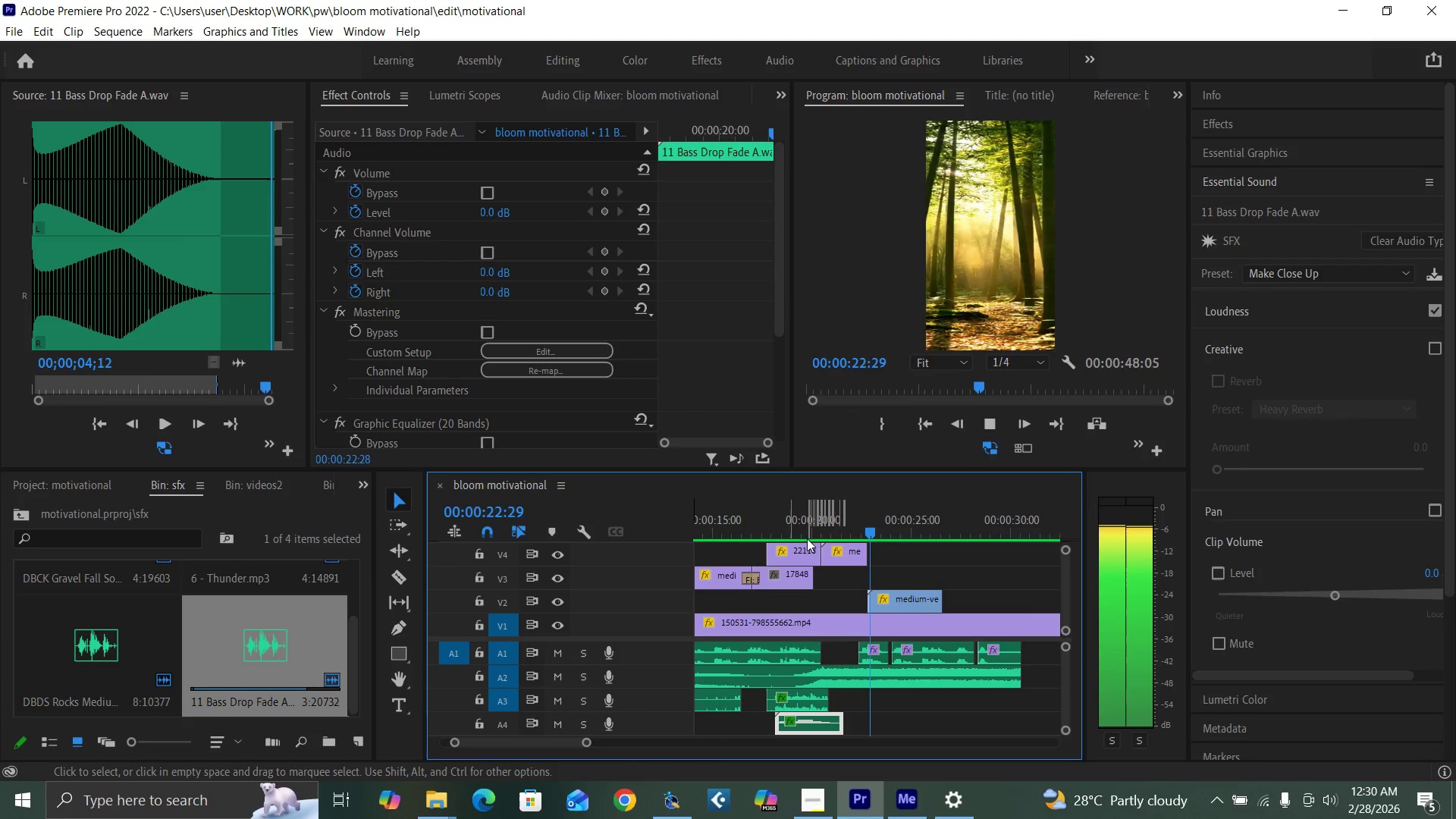 
key(Space)
 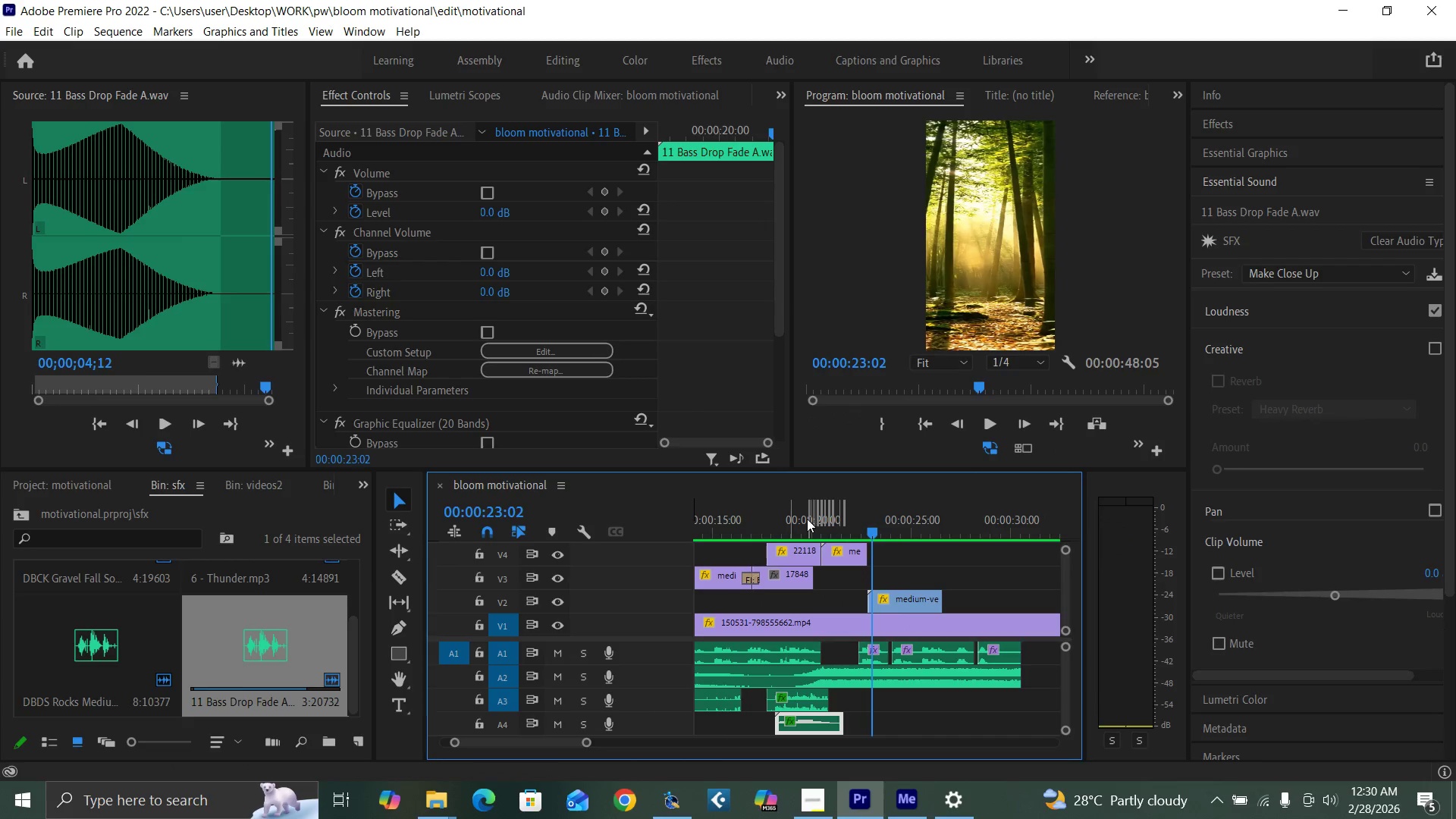 
left_click([807, 519])
 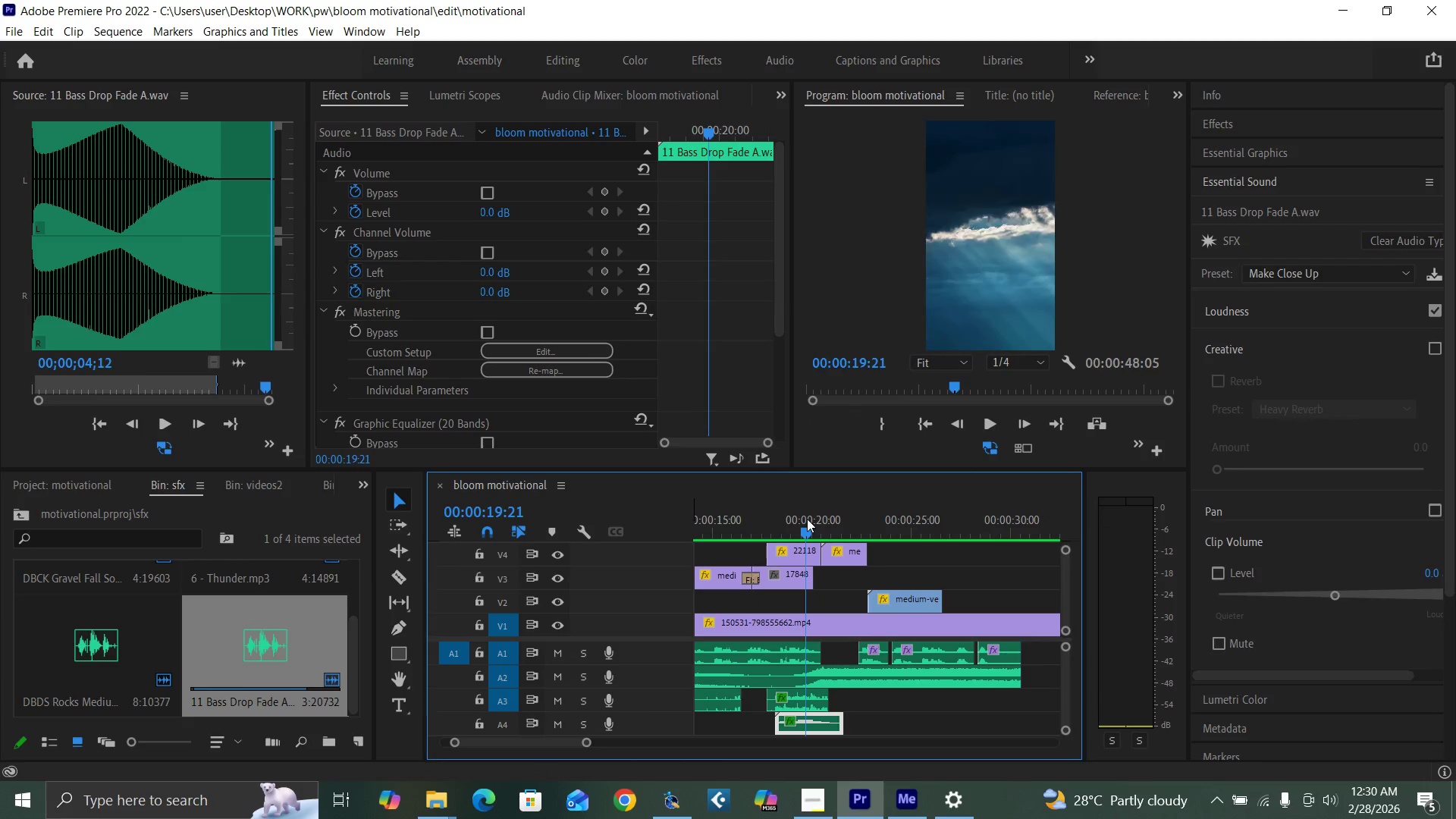 
key(Space)
 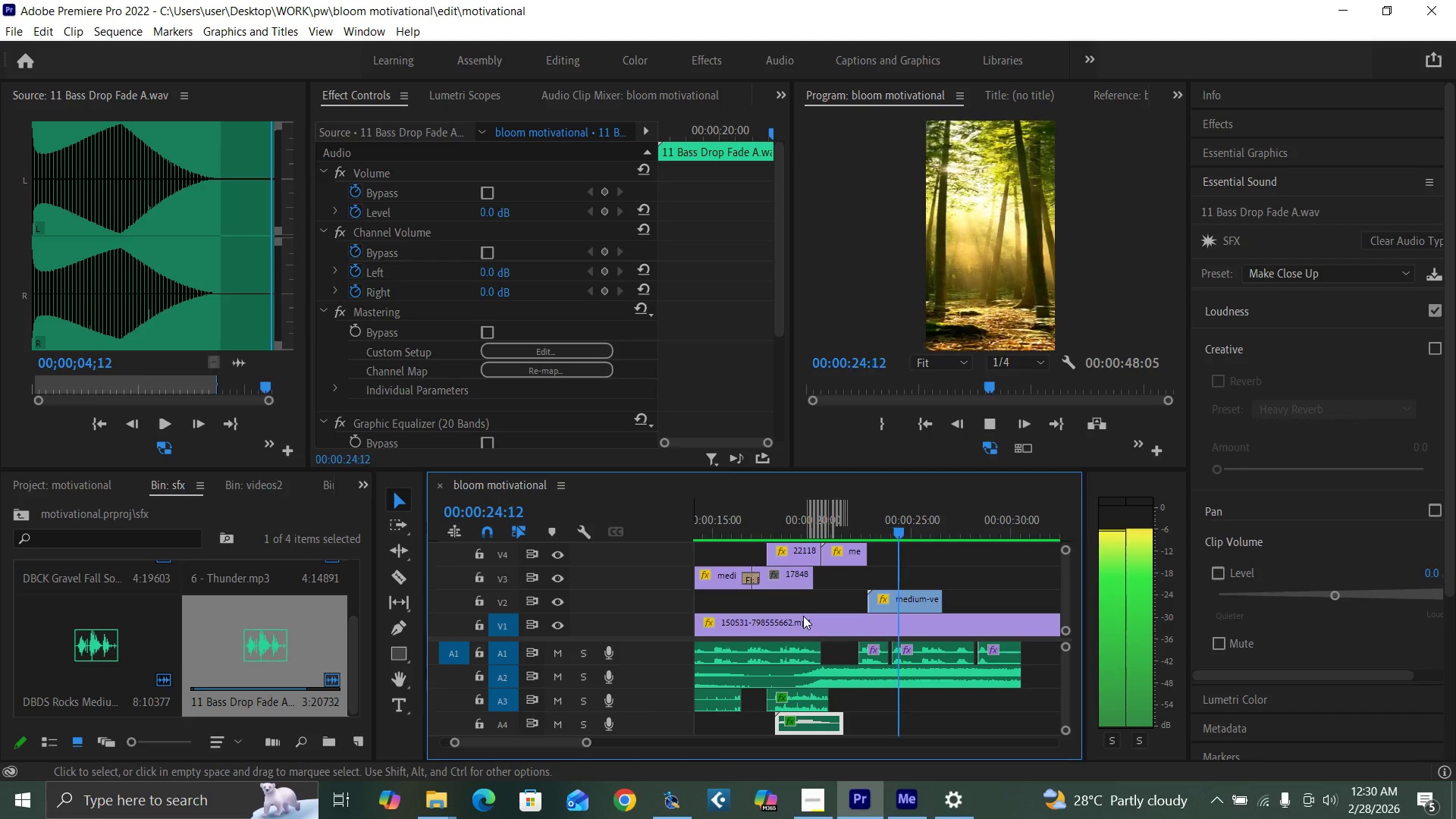 
wait(6.67)
 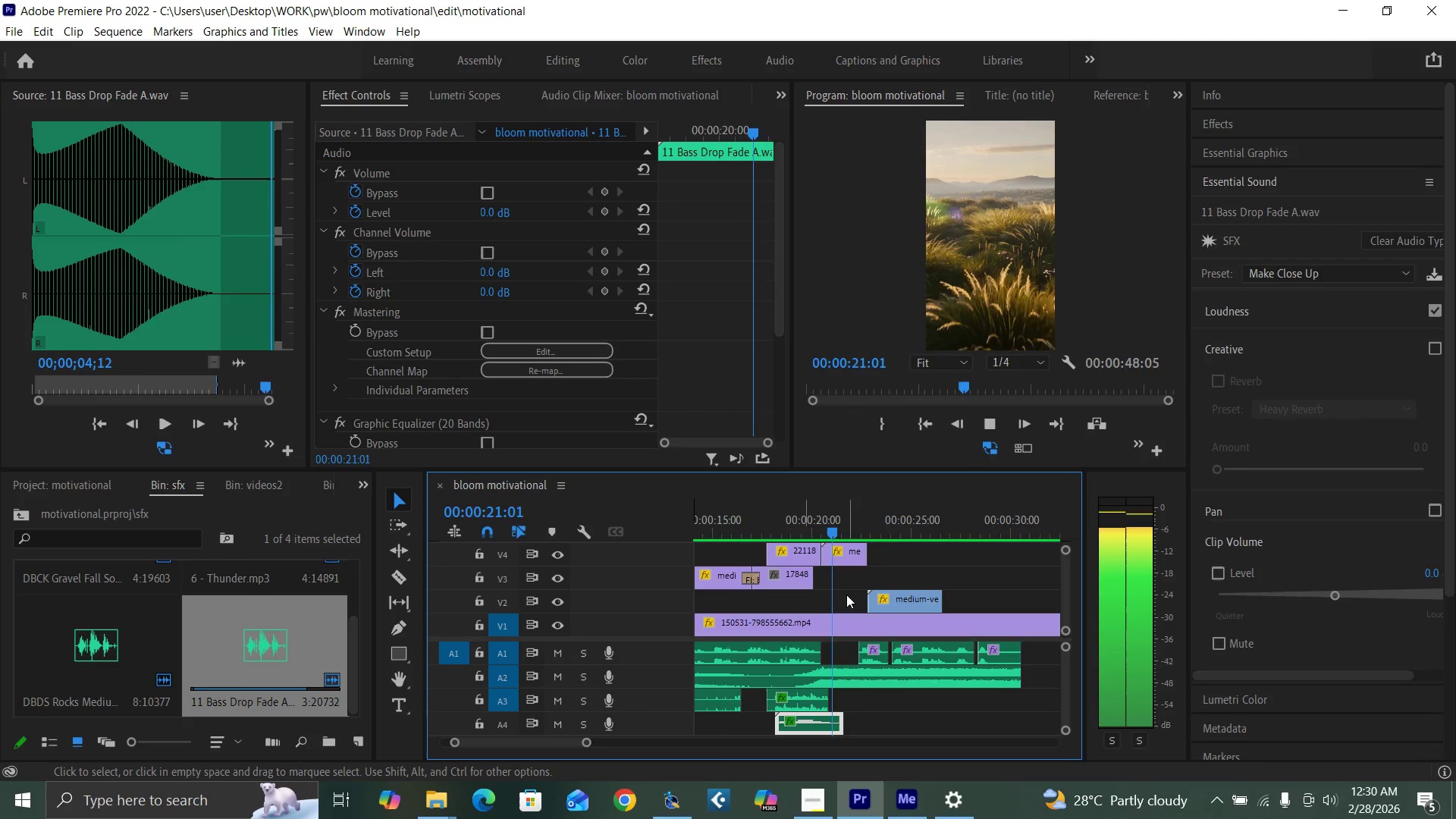 
key(Space)
 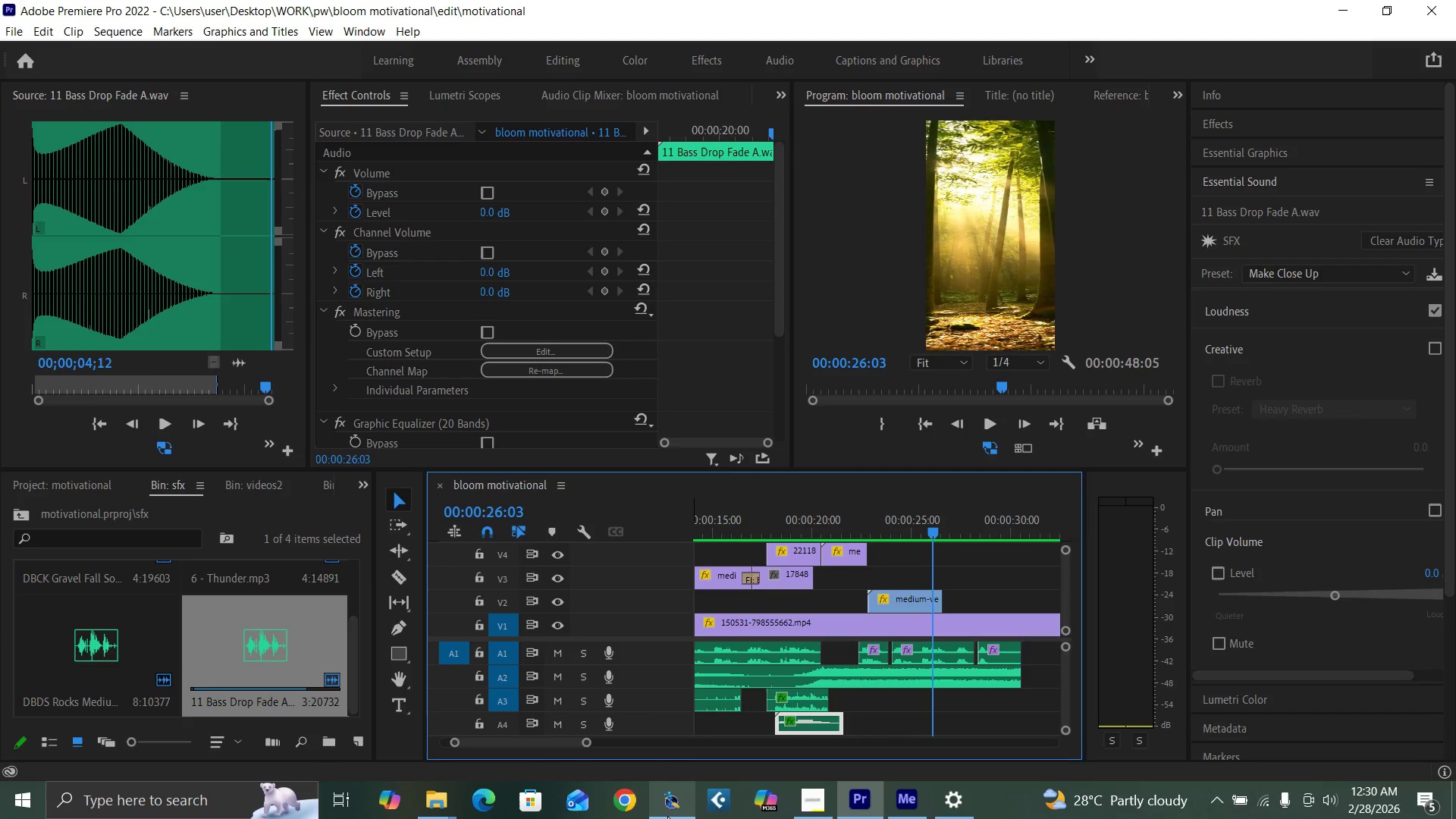 
left_click([674, 799])
 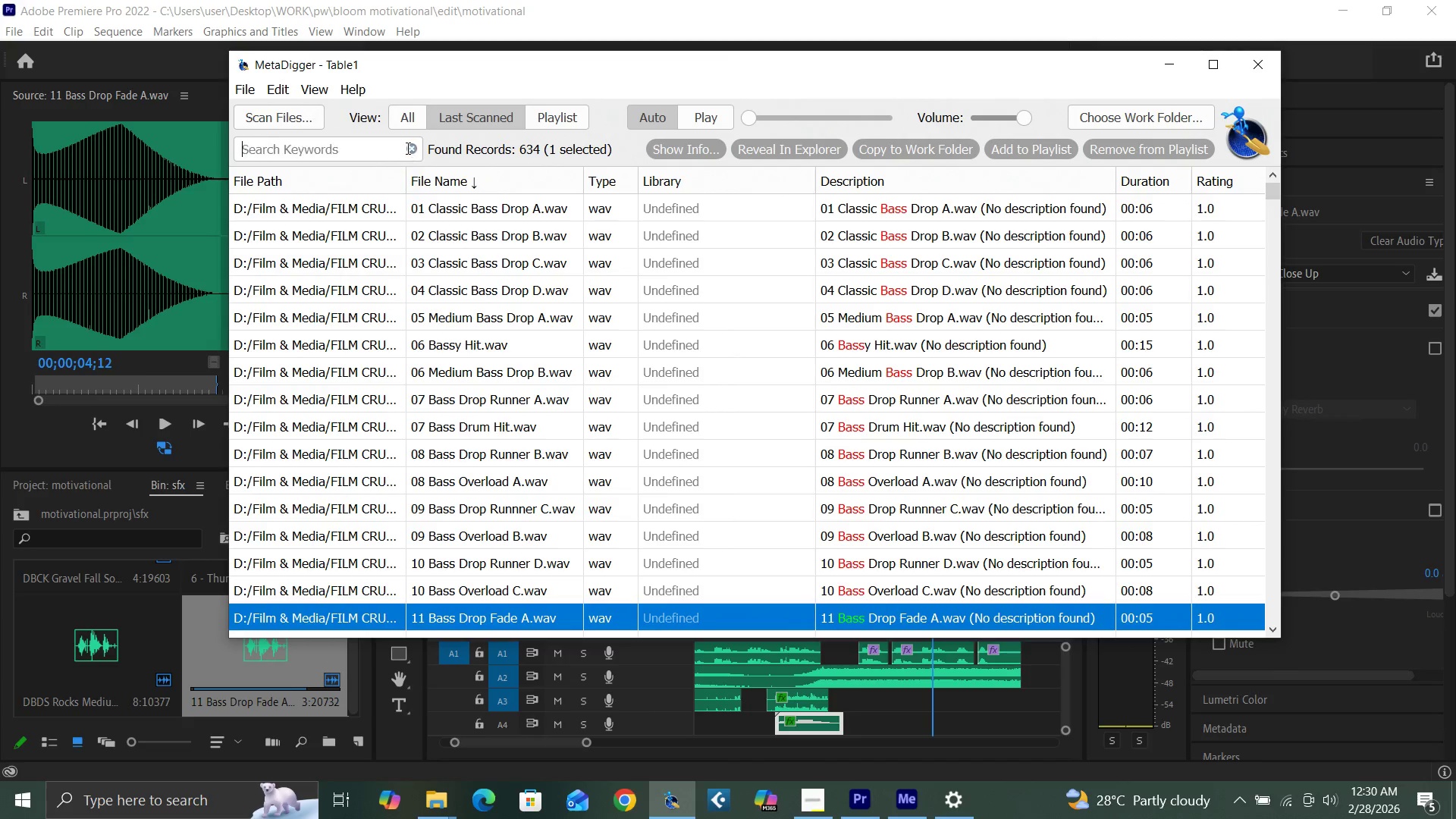 
type(hi)
 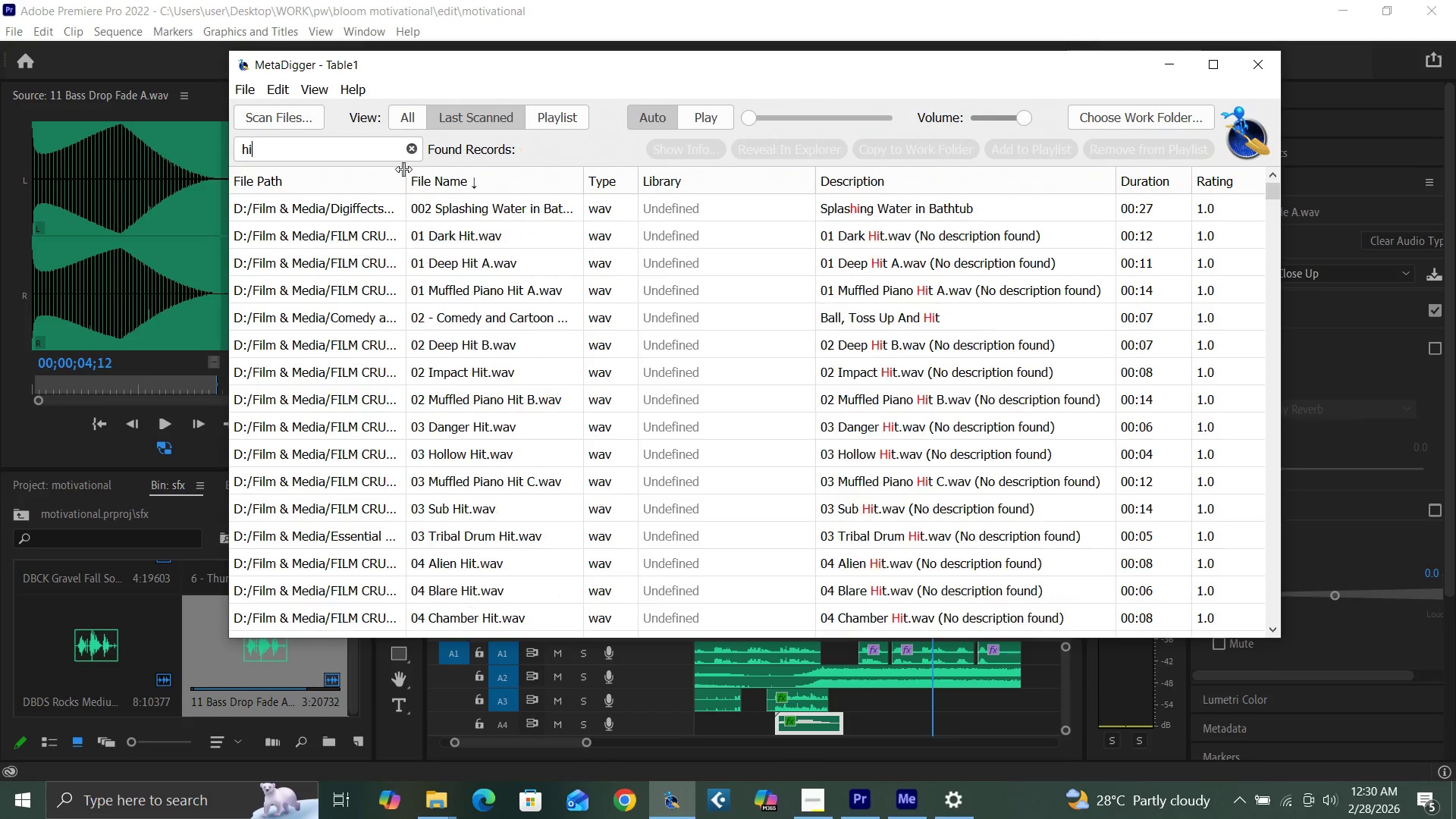 
key(T)
 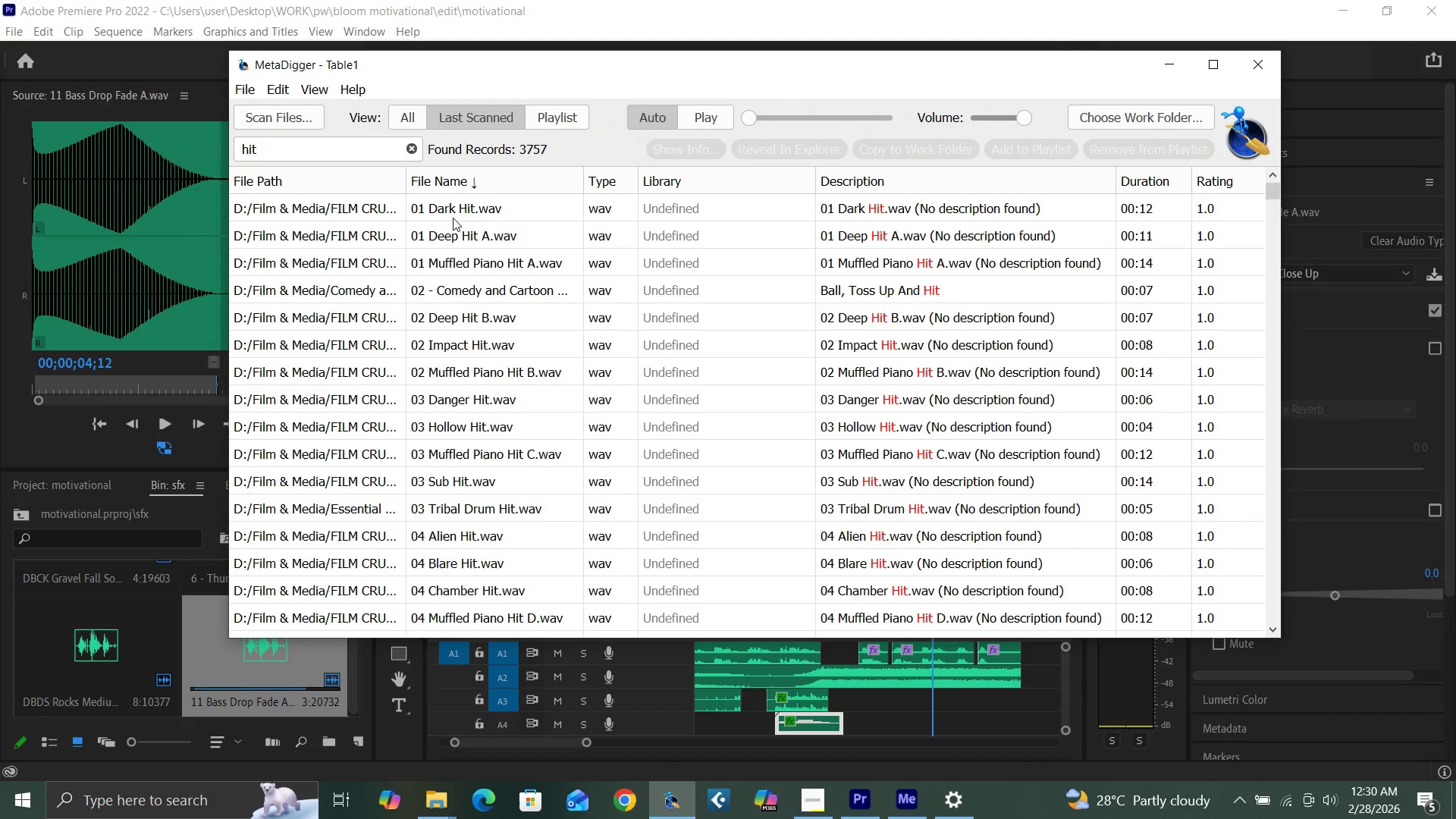 
left_click([463, 209])
 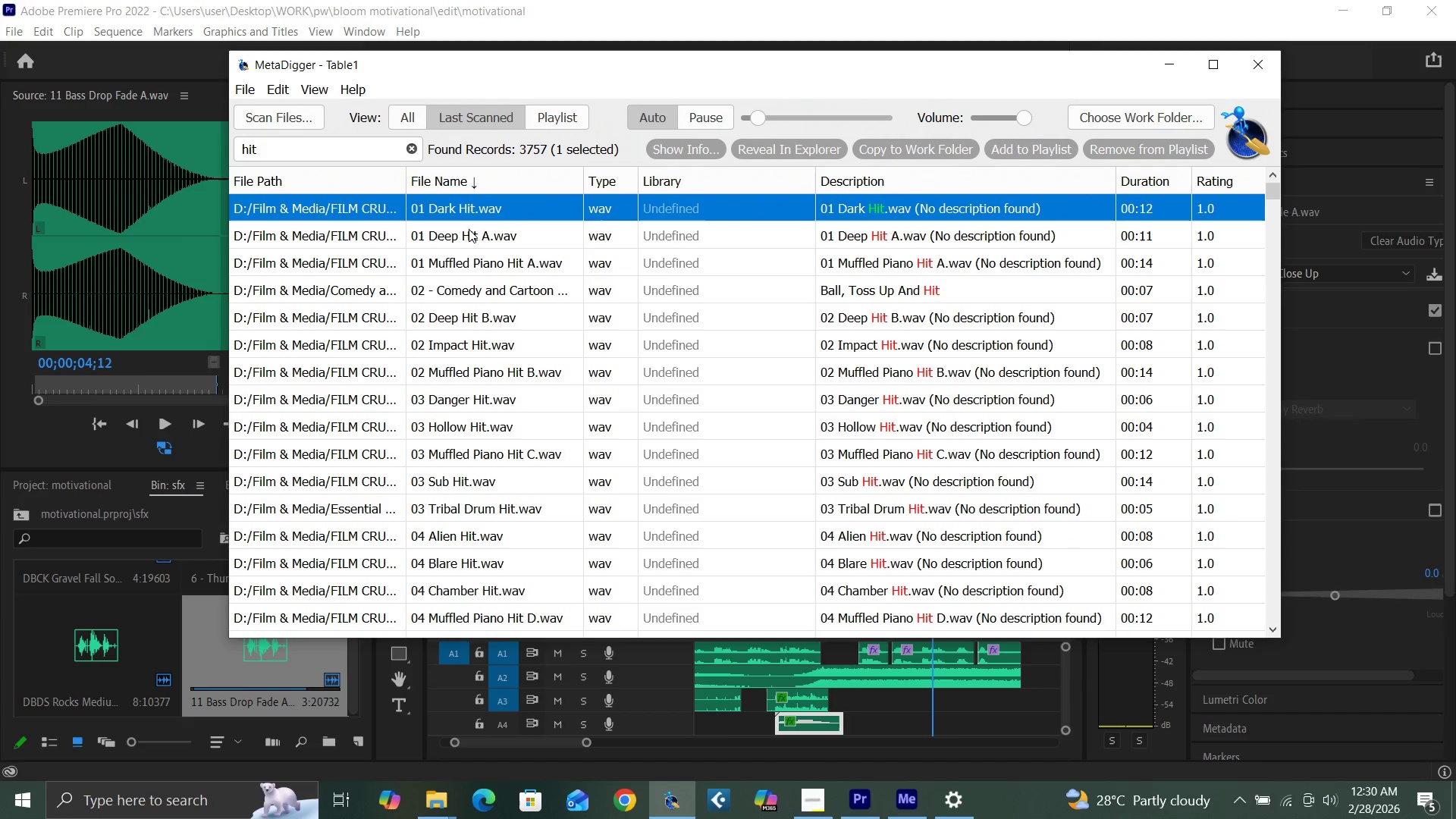 
left_click([470, 233])
 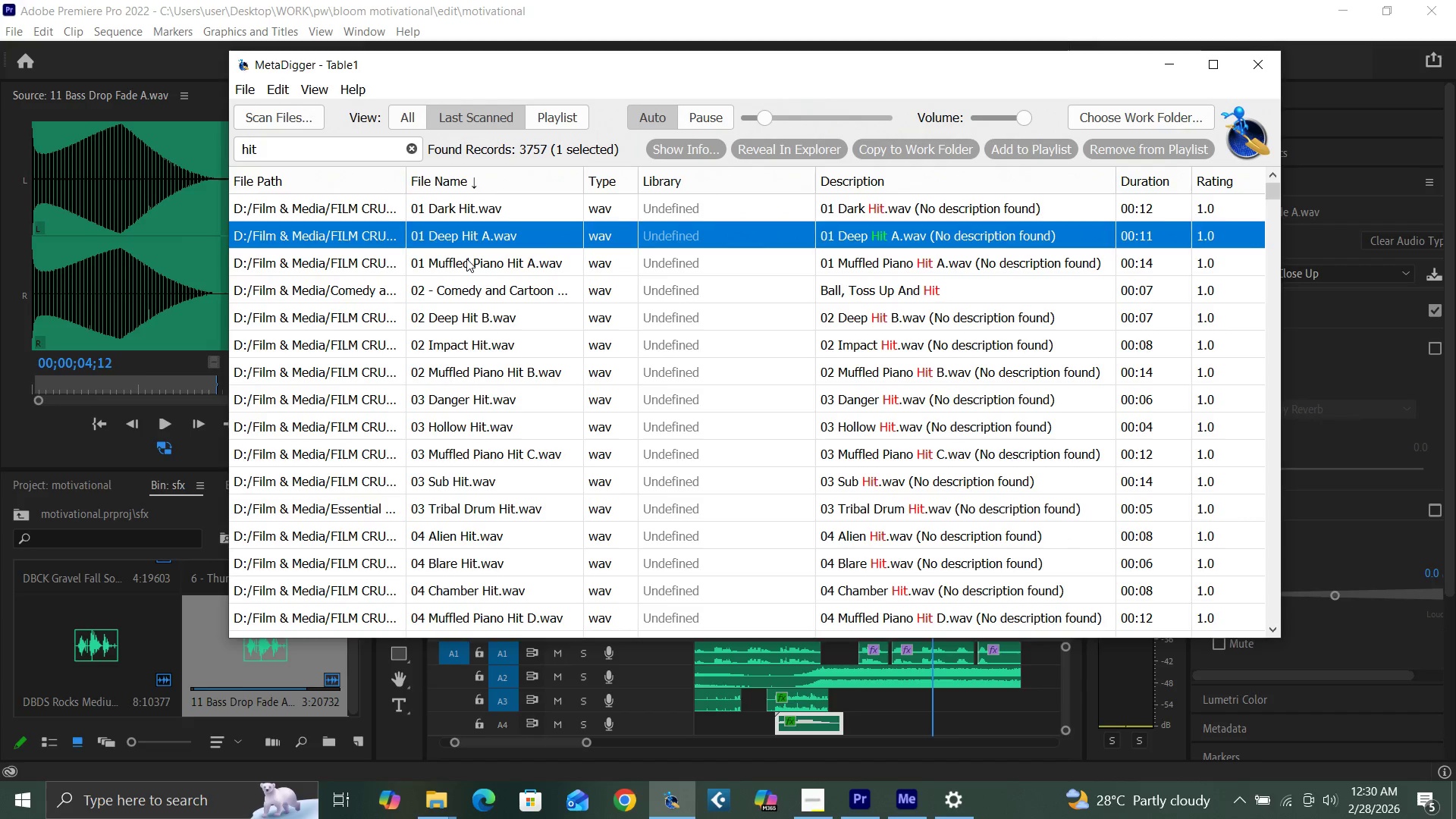 
left_click([466, 259])
 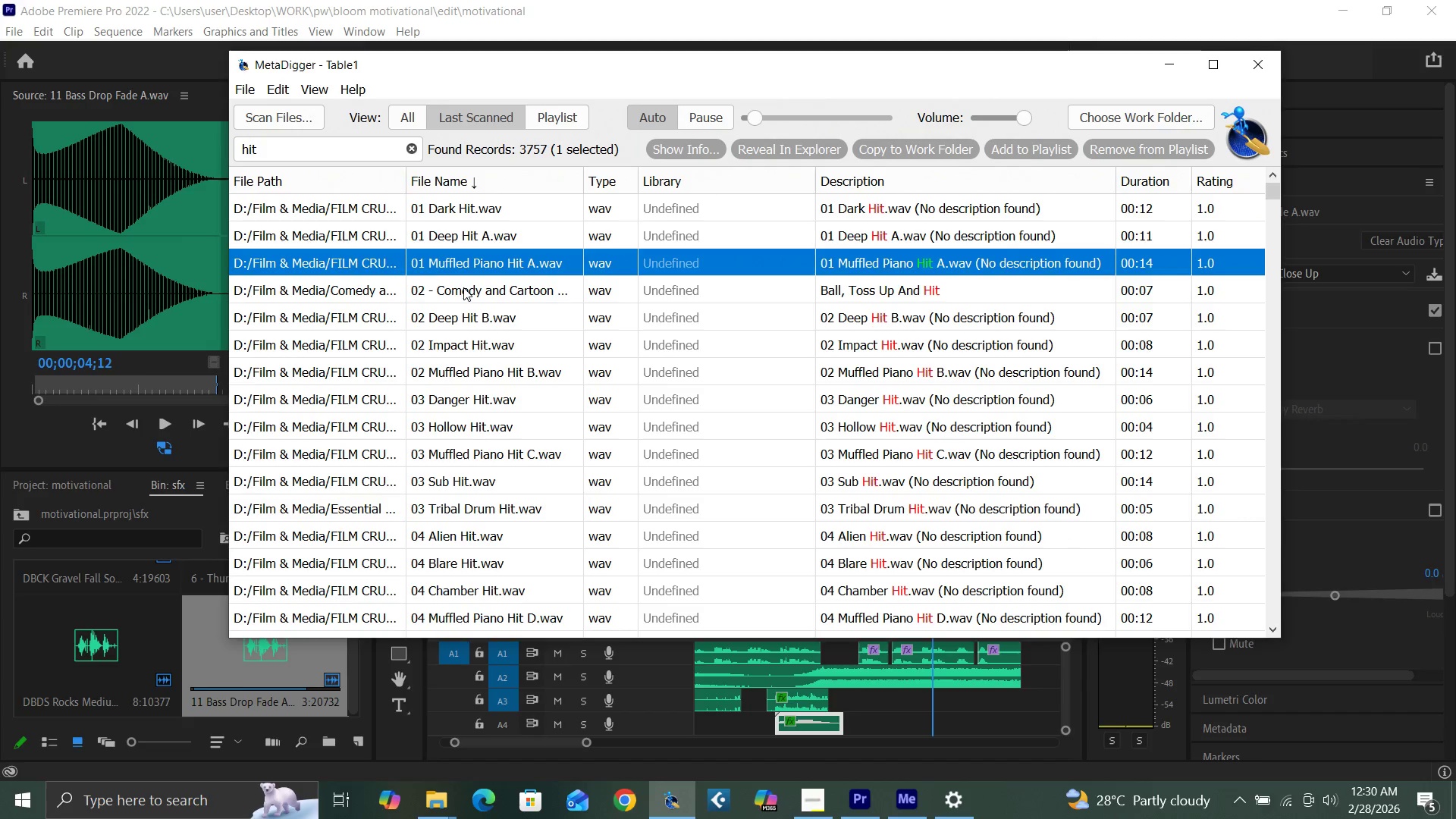 
left_click([463, 287])
 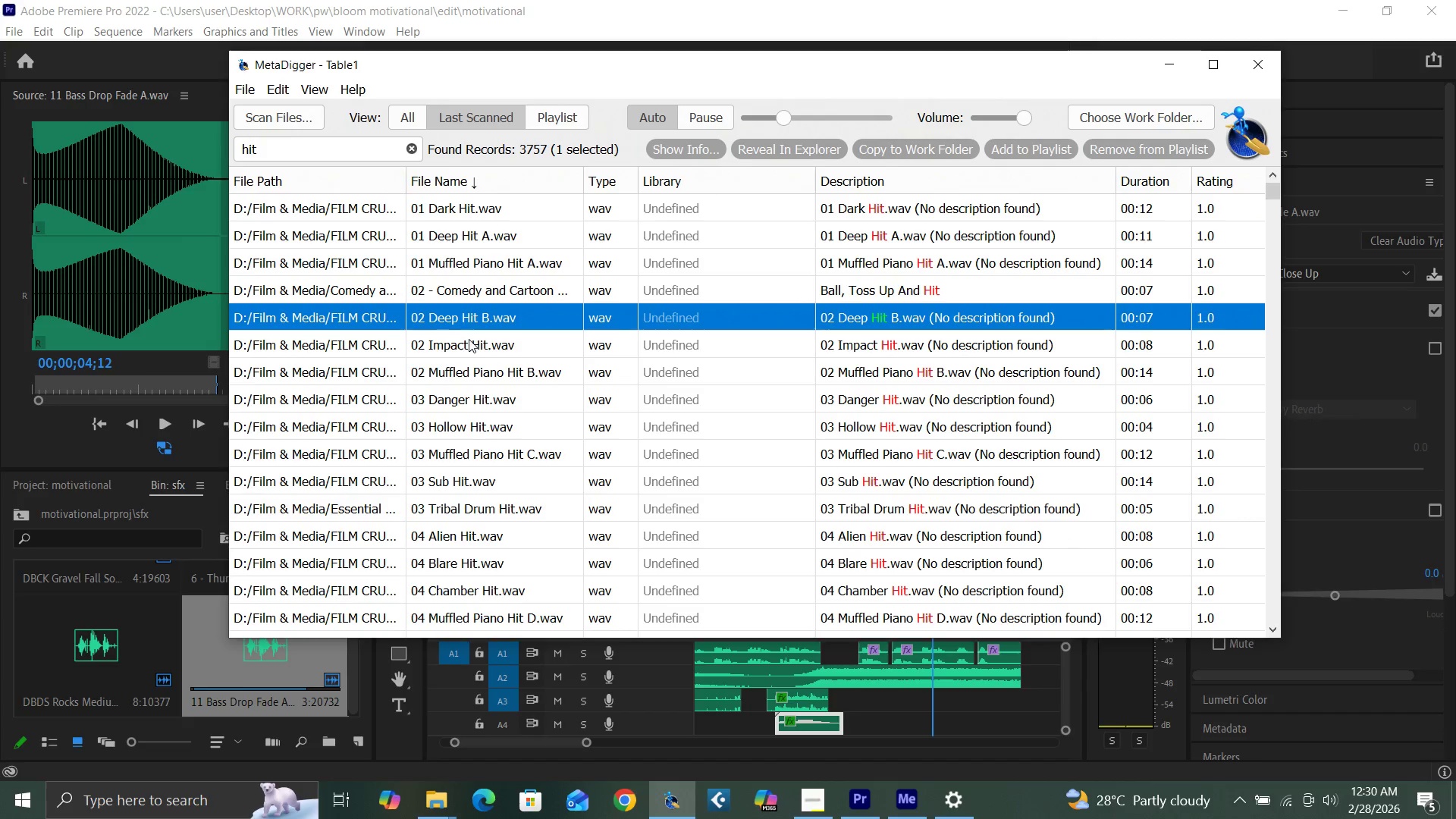 
left_click([469, 339])
 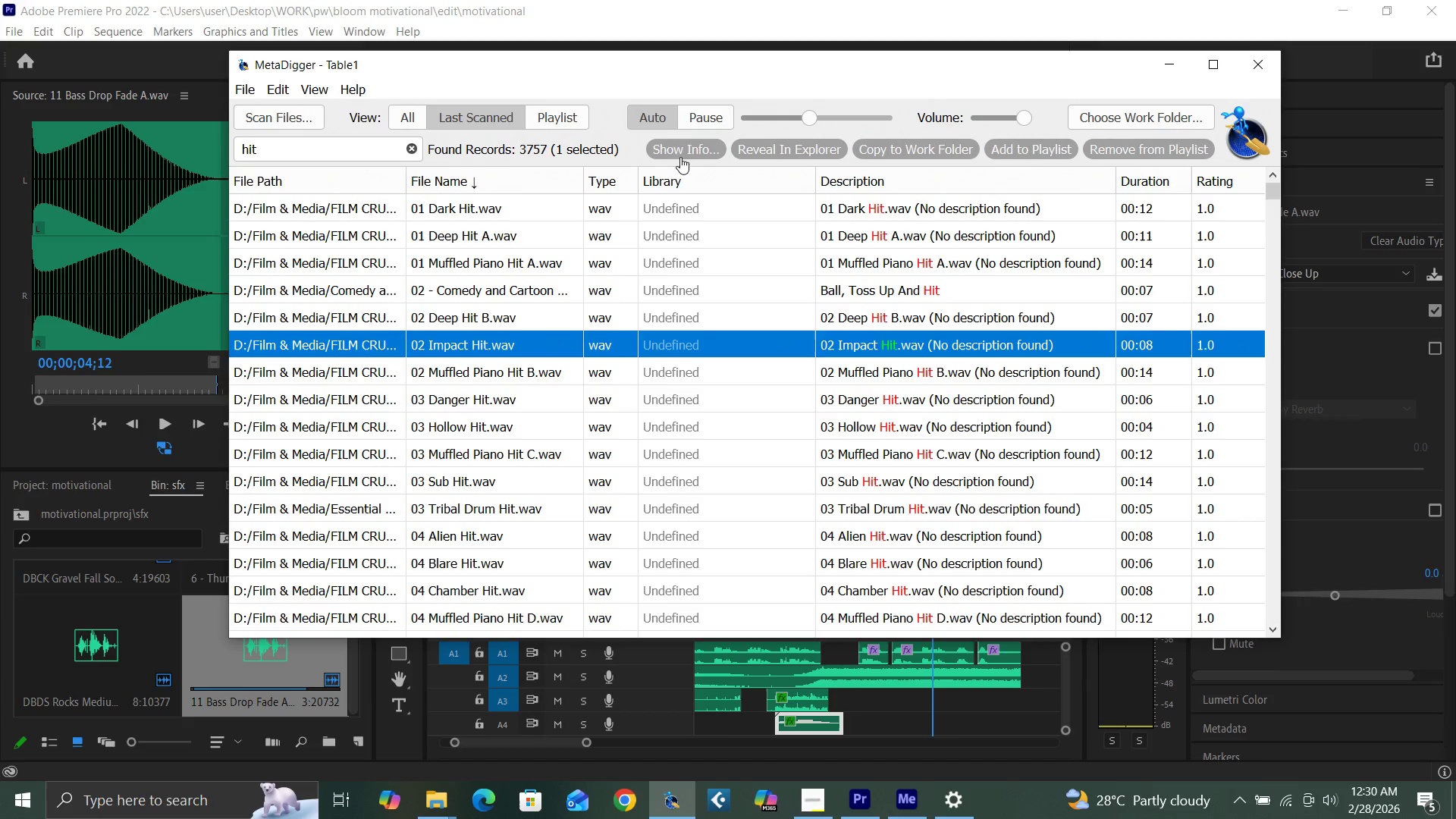 
left_click_drag(start_coordinate=[818, 115], to_coordinate=[701, 135])
 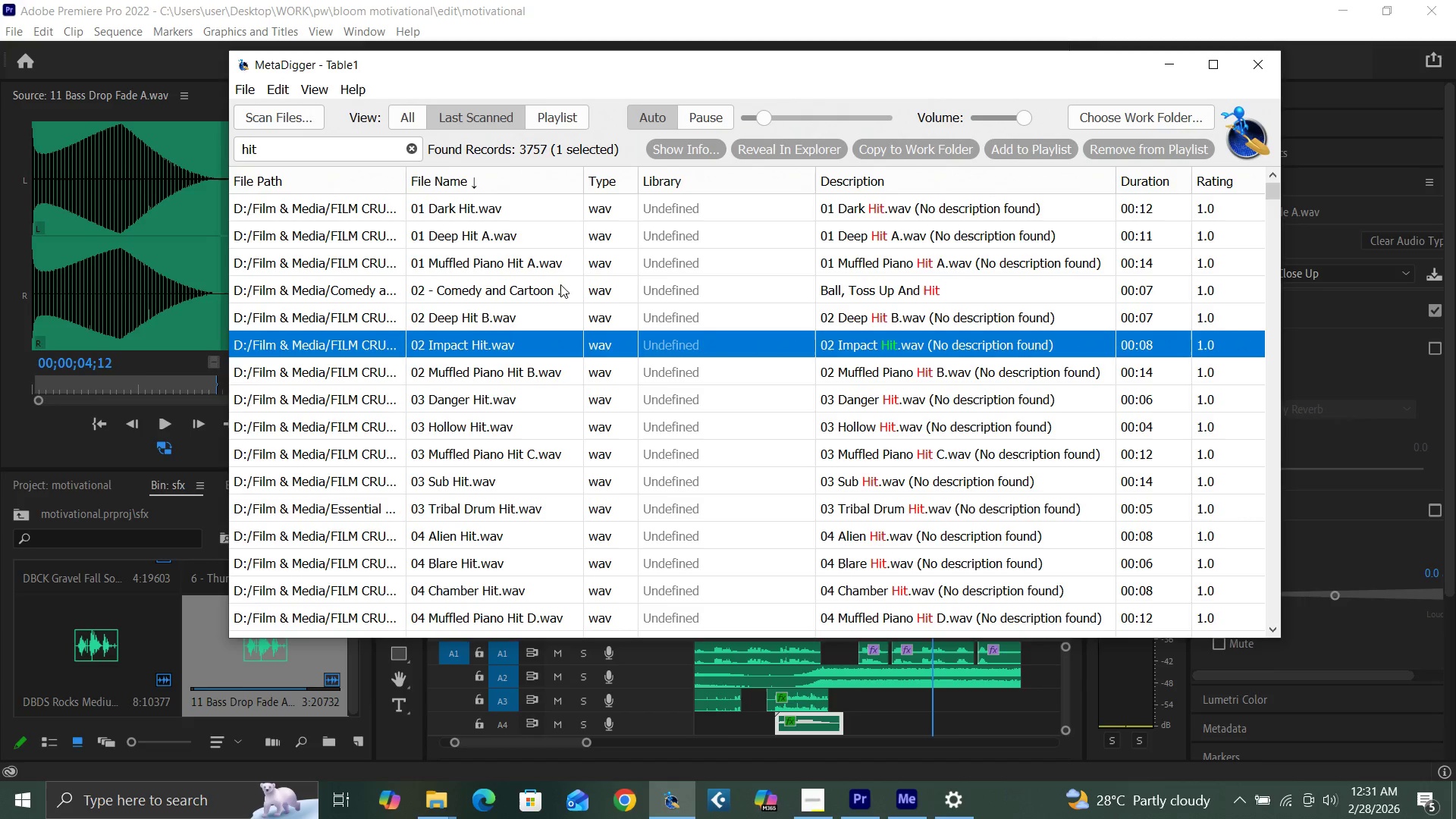 
key(Space)
 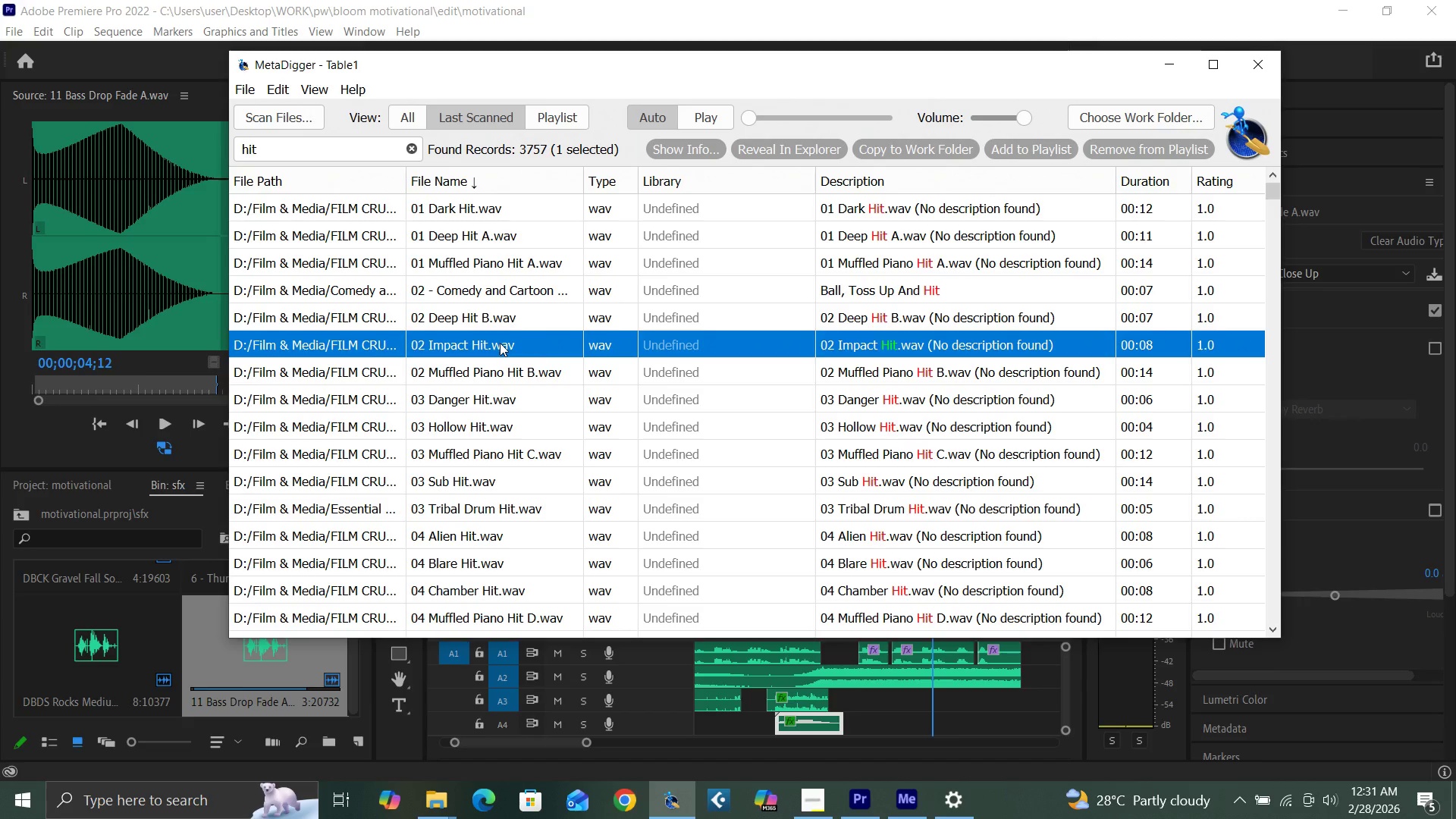 
right_click([500, 343])
 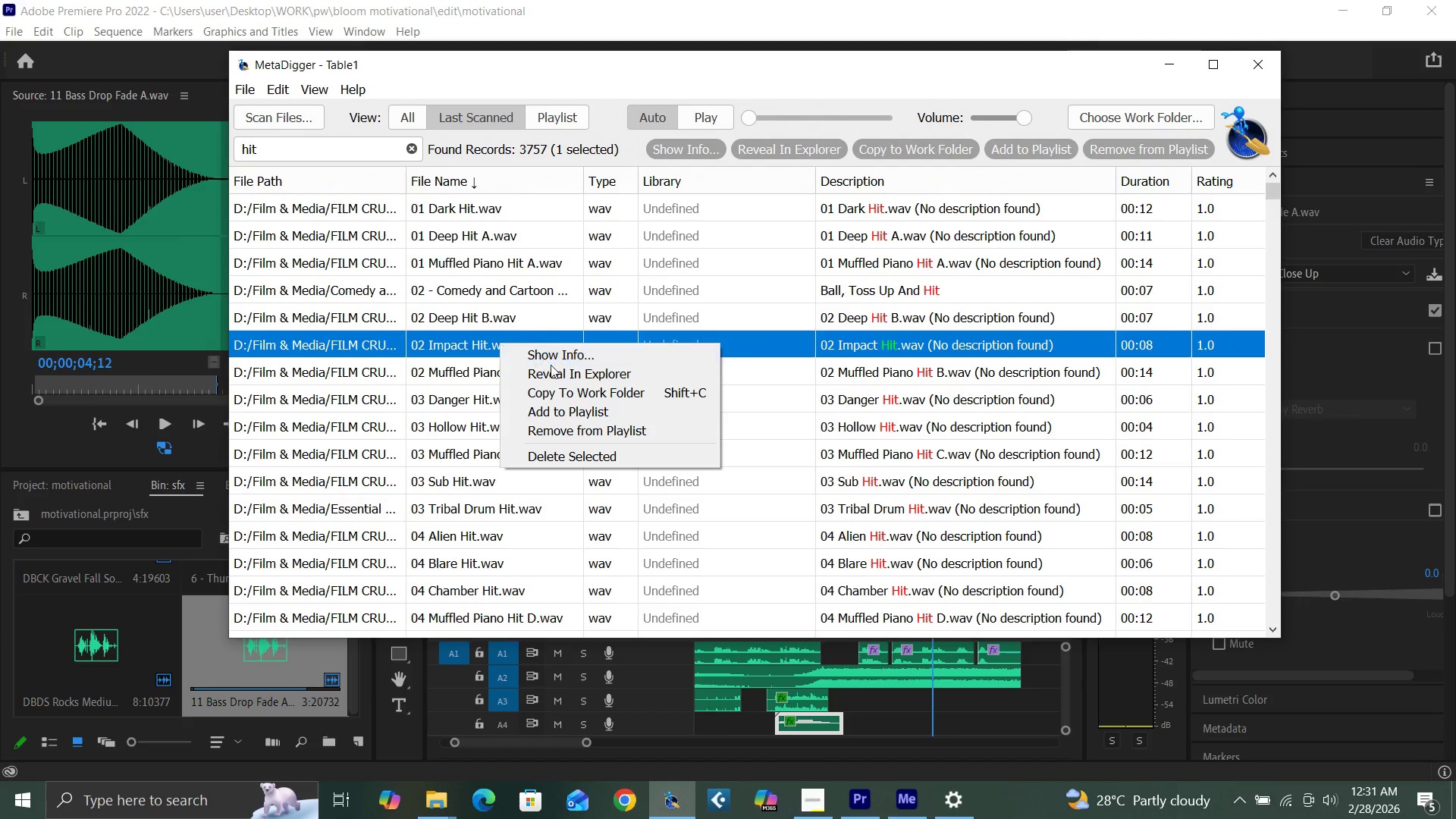 
left_click([556, 369])
 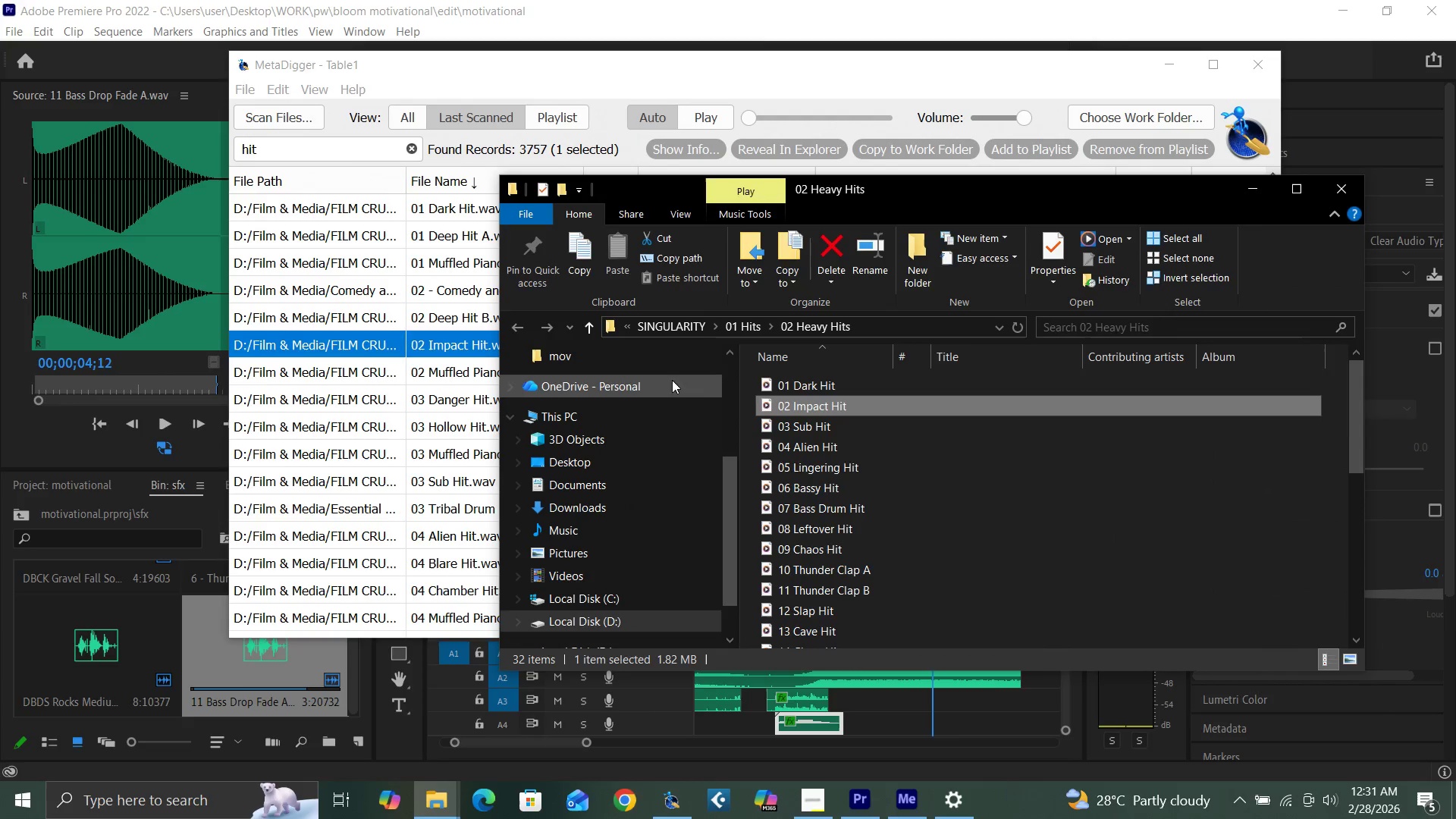 
left_click_drag(start_coordinate=[824, 405], to_coordinate=[203, 661])
 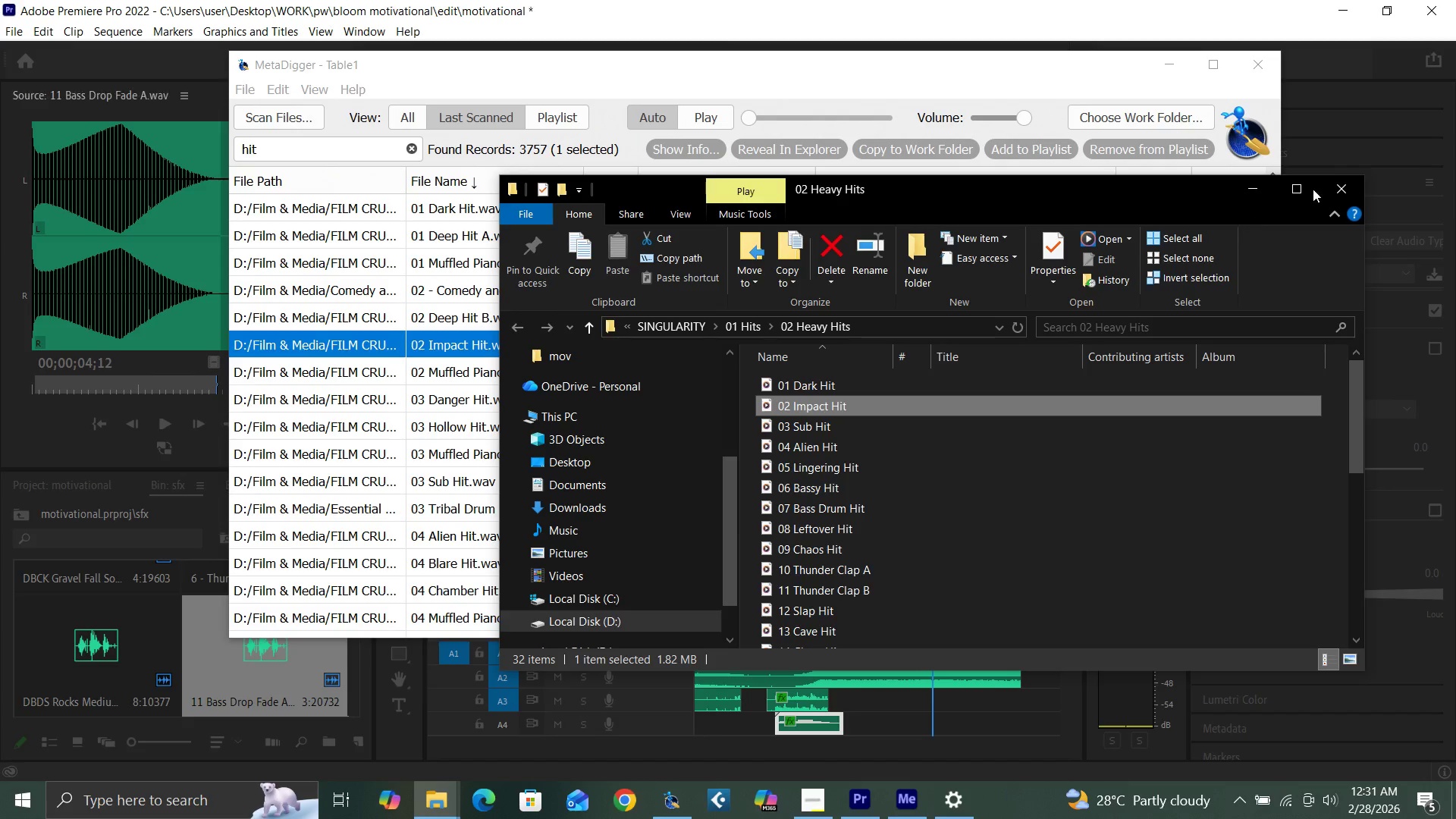 
left_click([1332, 191])
 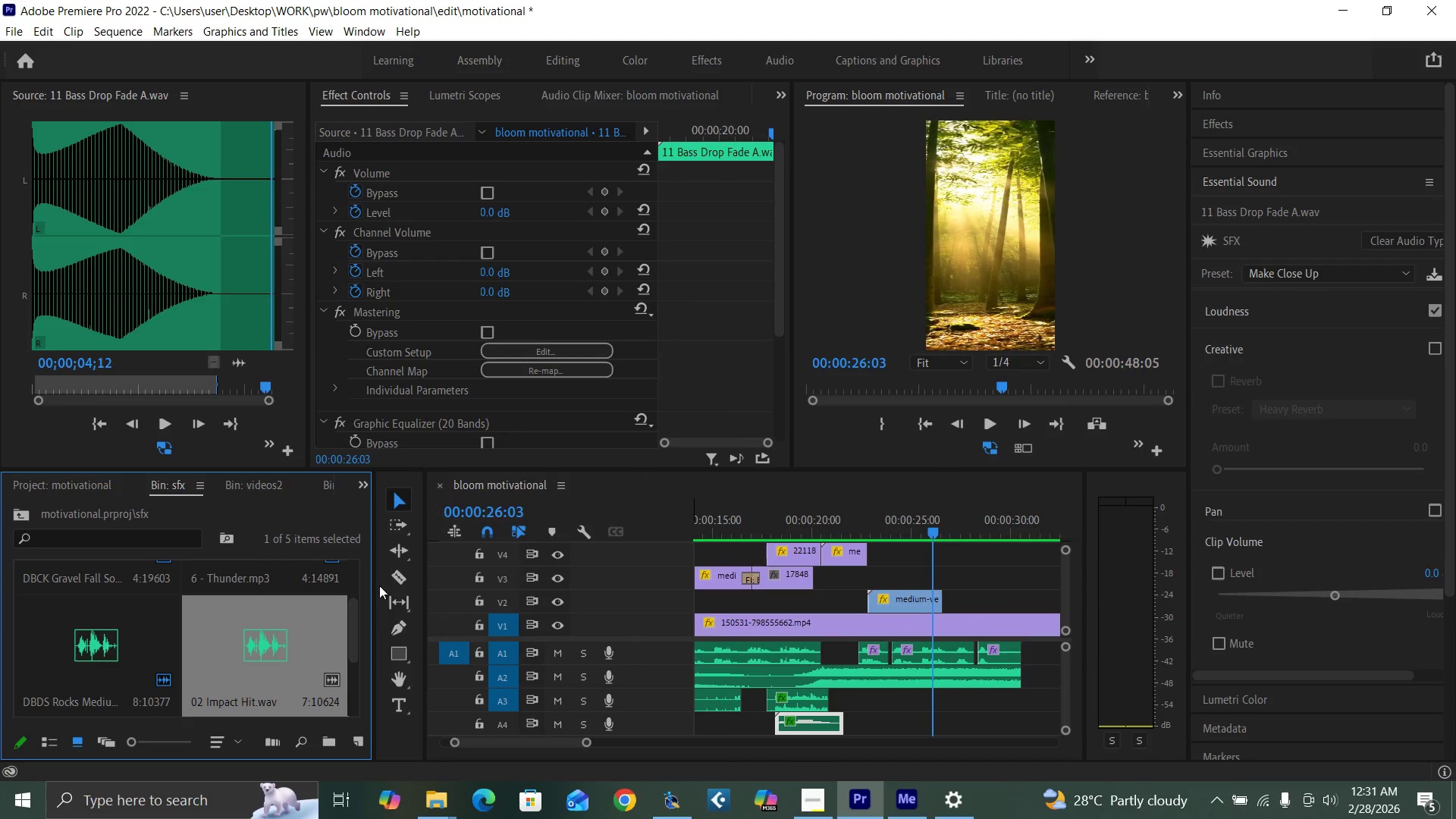 
left_click([258, 661])
 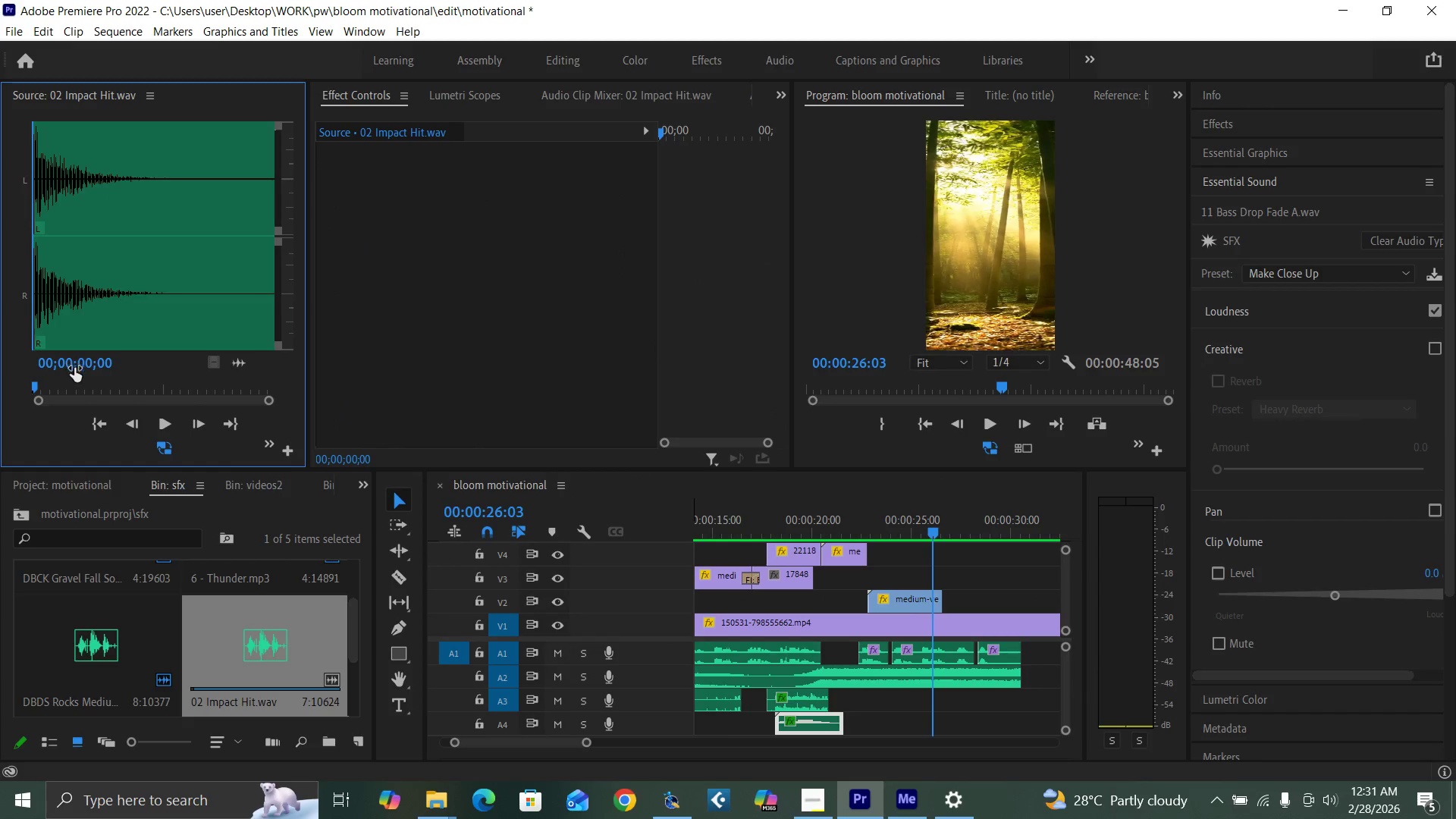 
left_click_drag(start_coordinate=[82, 389], to_coordinate=[166, 396])
 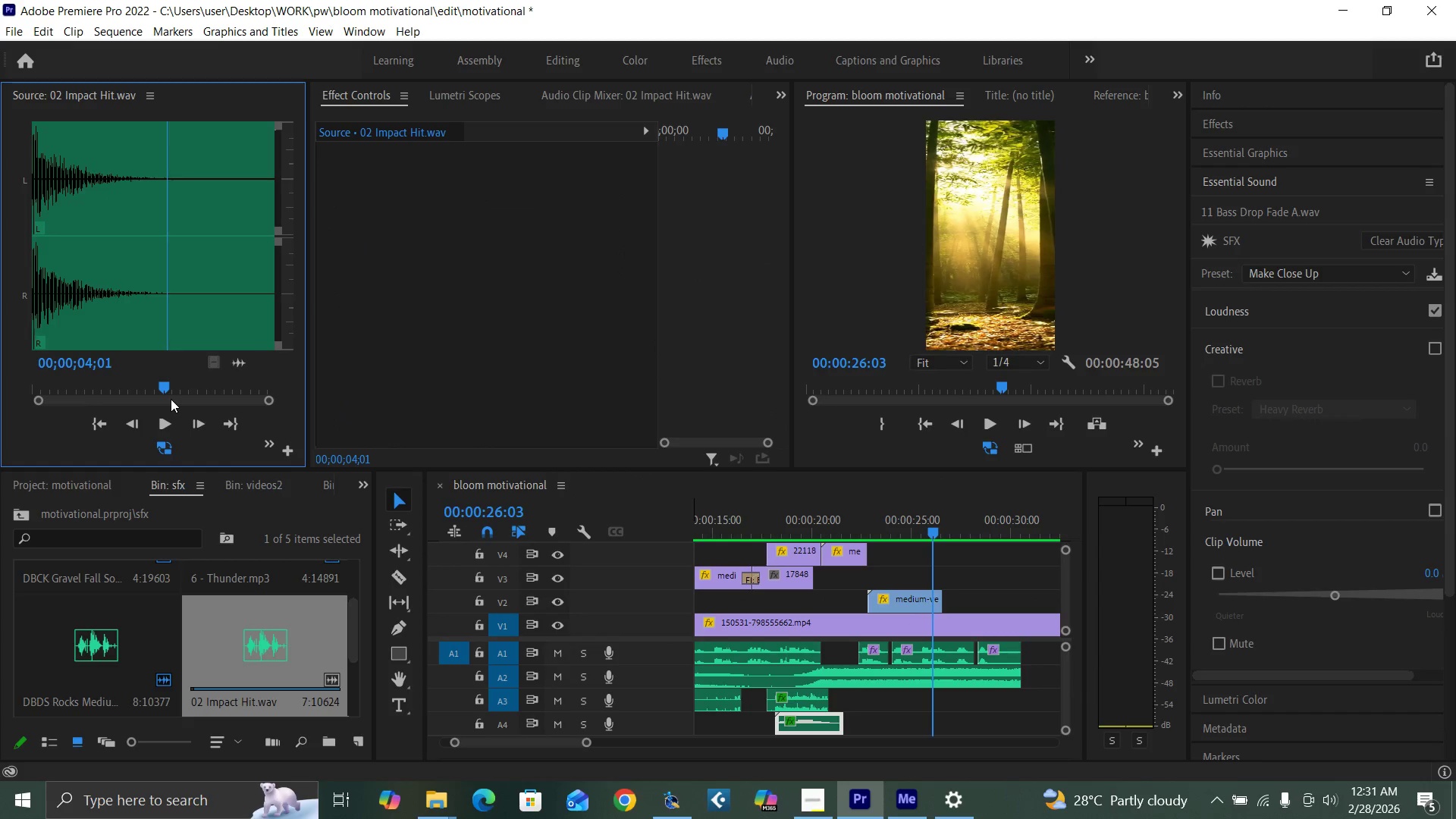 
key(O)
 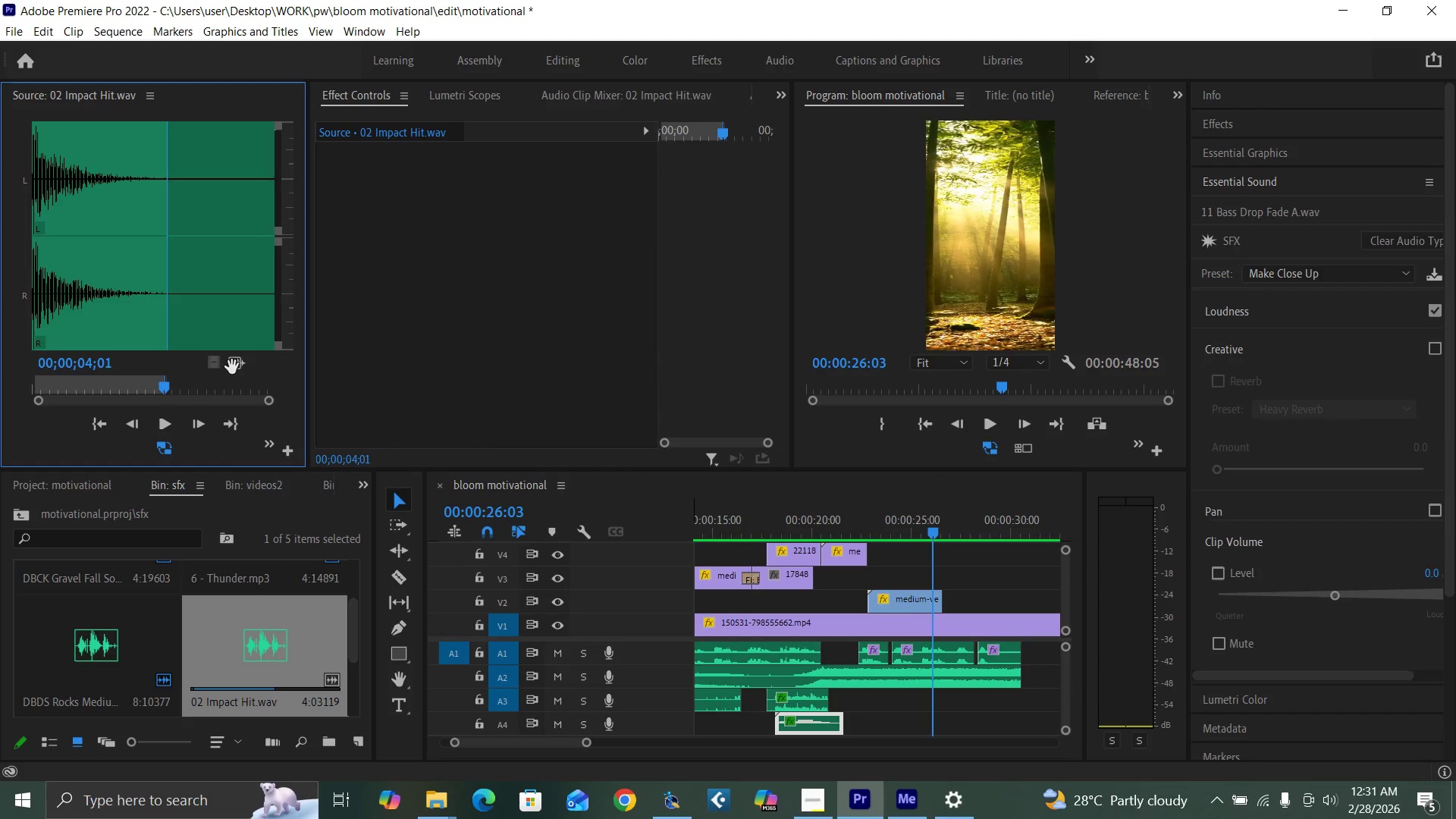 
left_click_drag(start_coordinate=[235, 367], to_coordinate=[898, 720])
 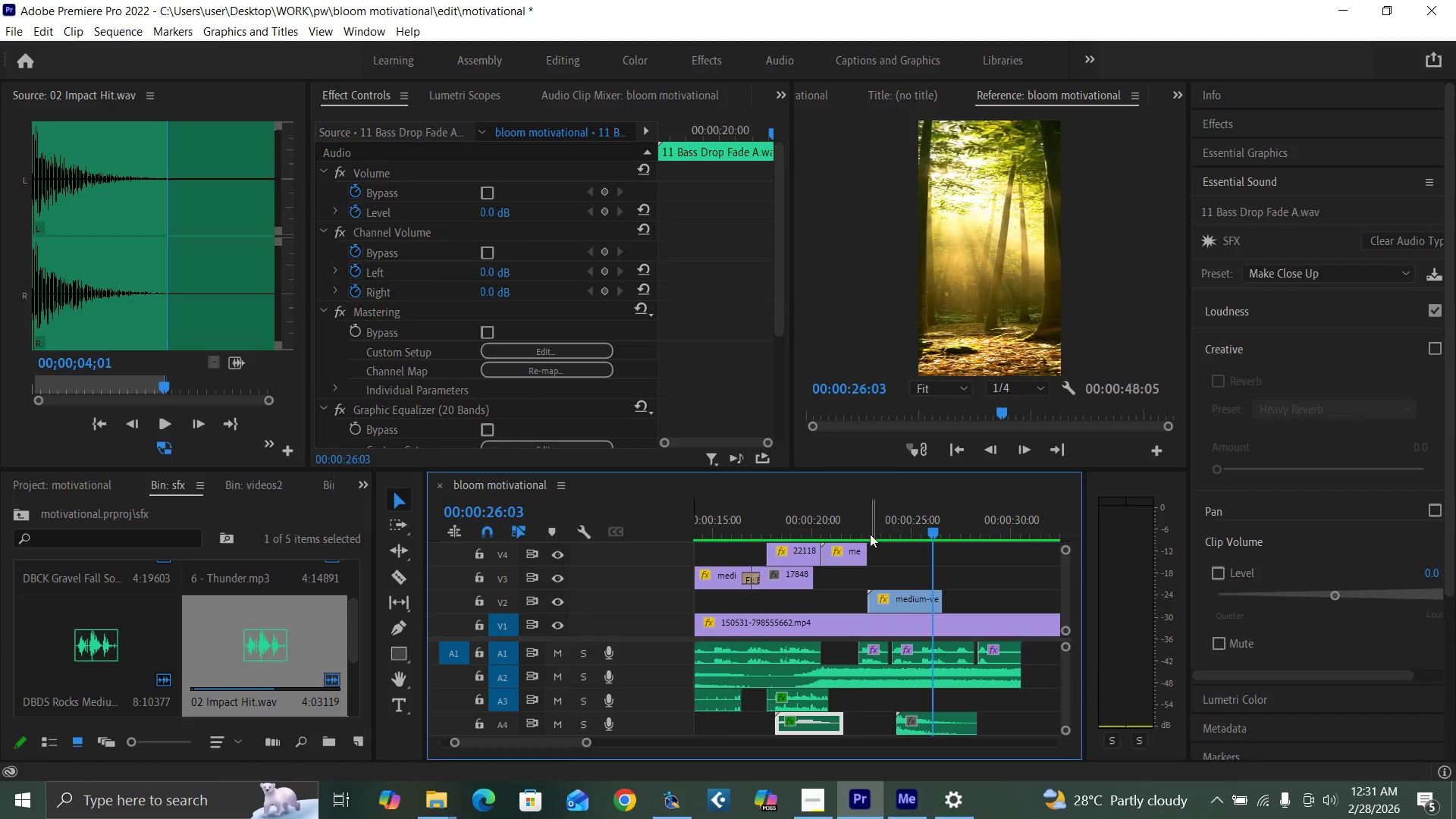 
left_click([860, 533])
 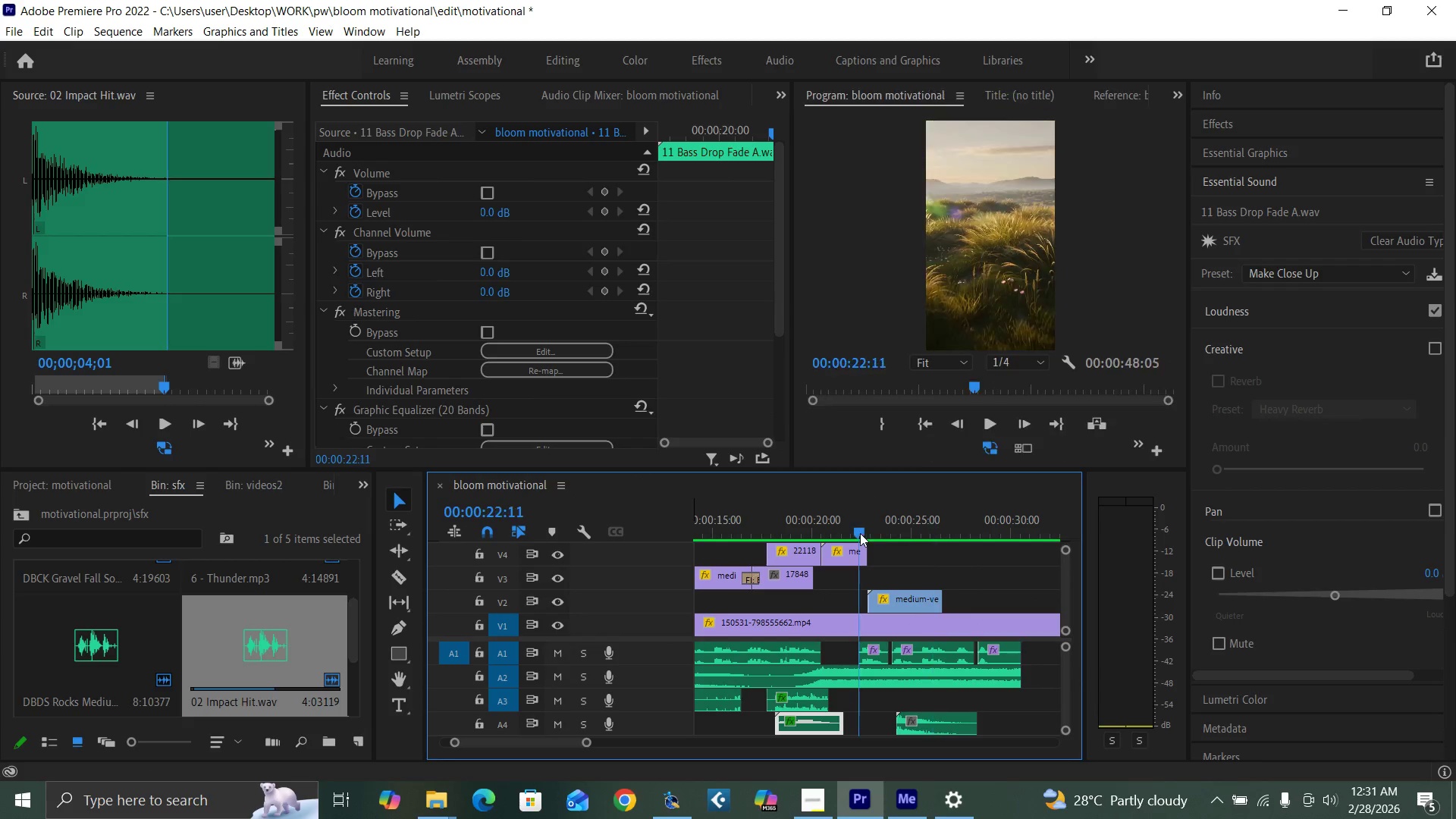 
key(Space)
 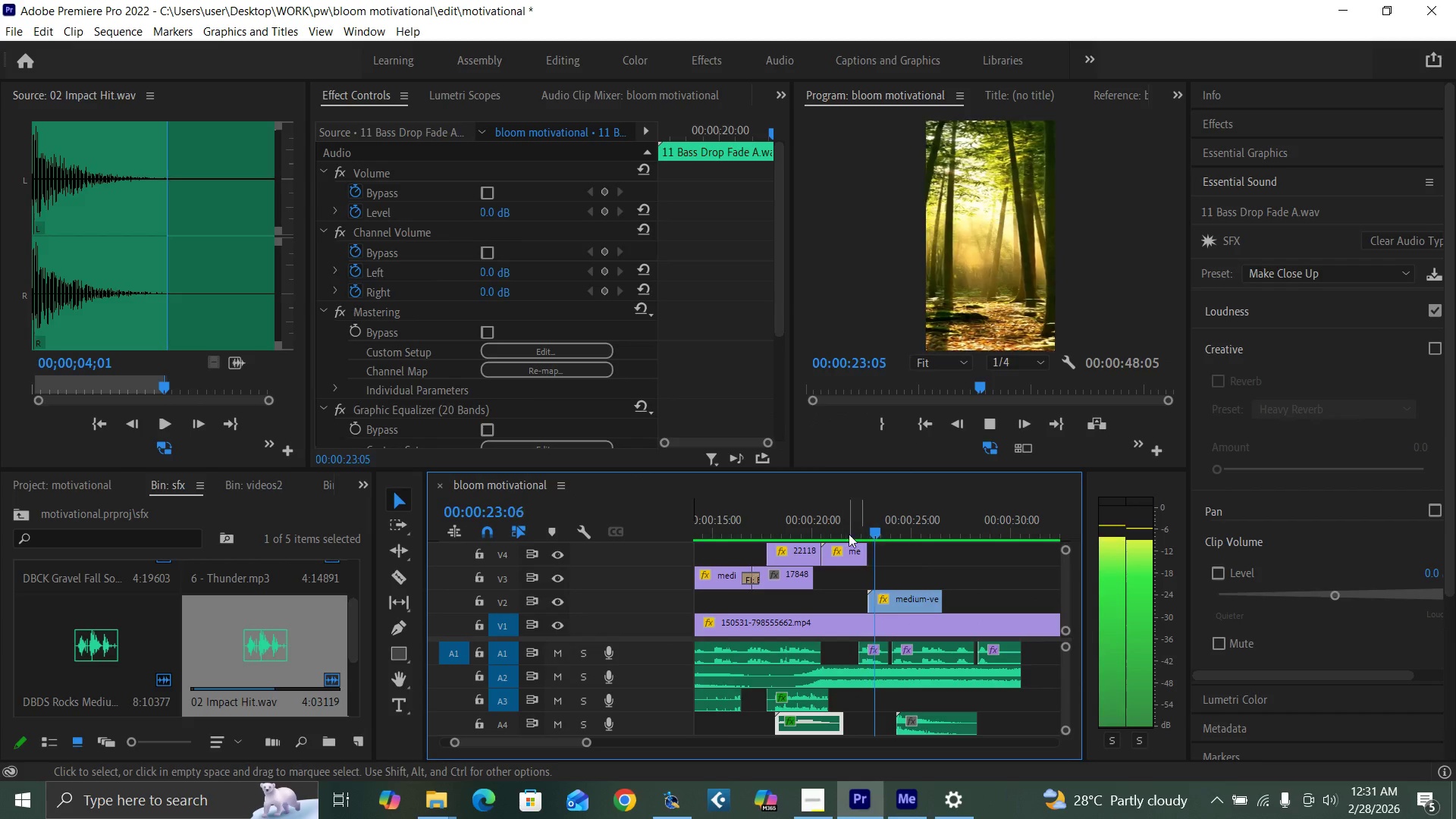 
left_click([836, 525])
 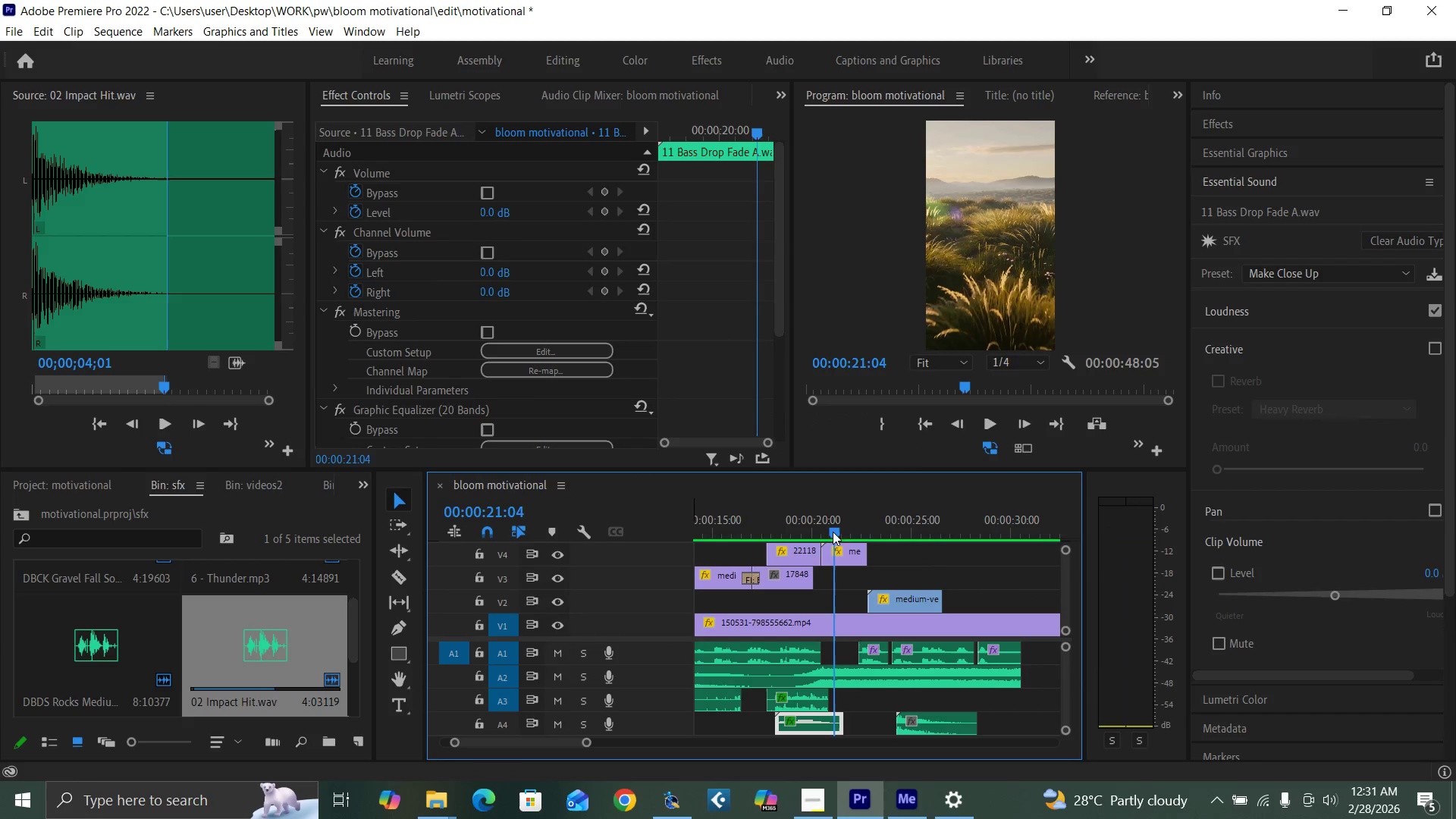 
key(Space)
 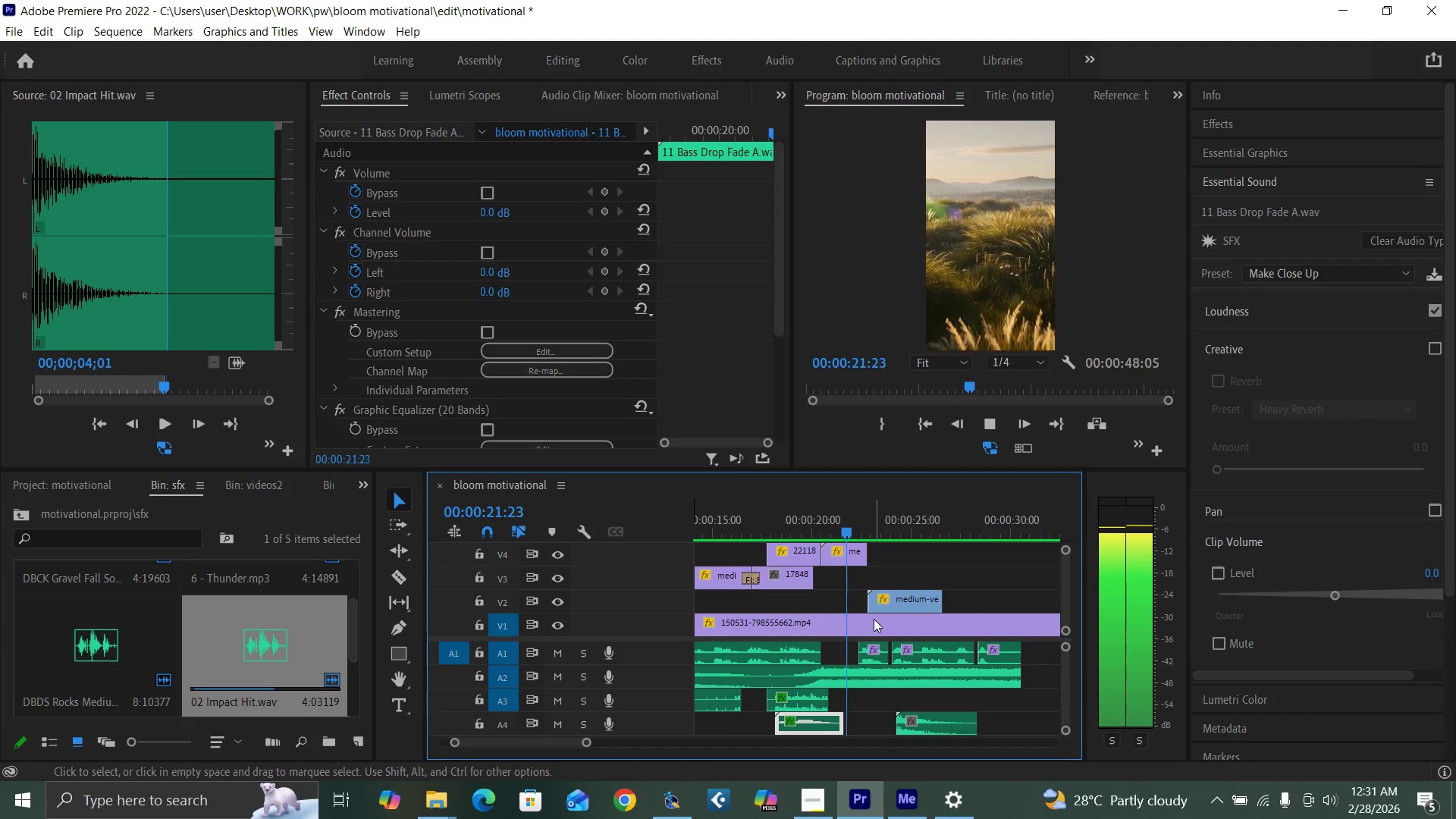 
key(Space)
 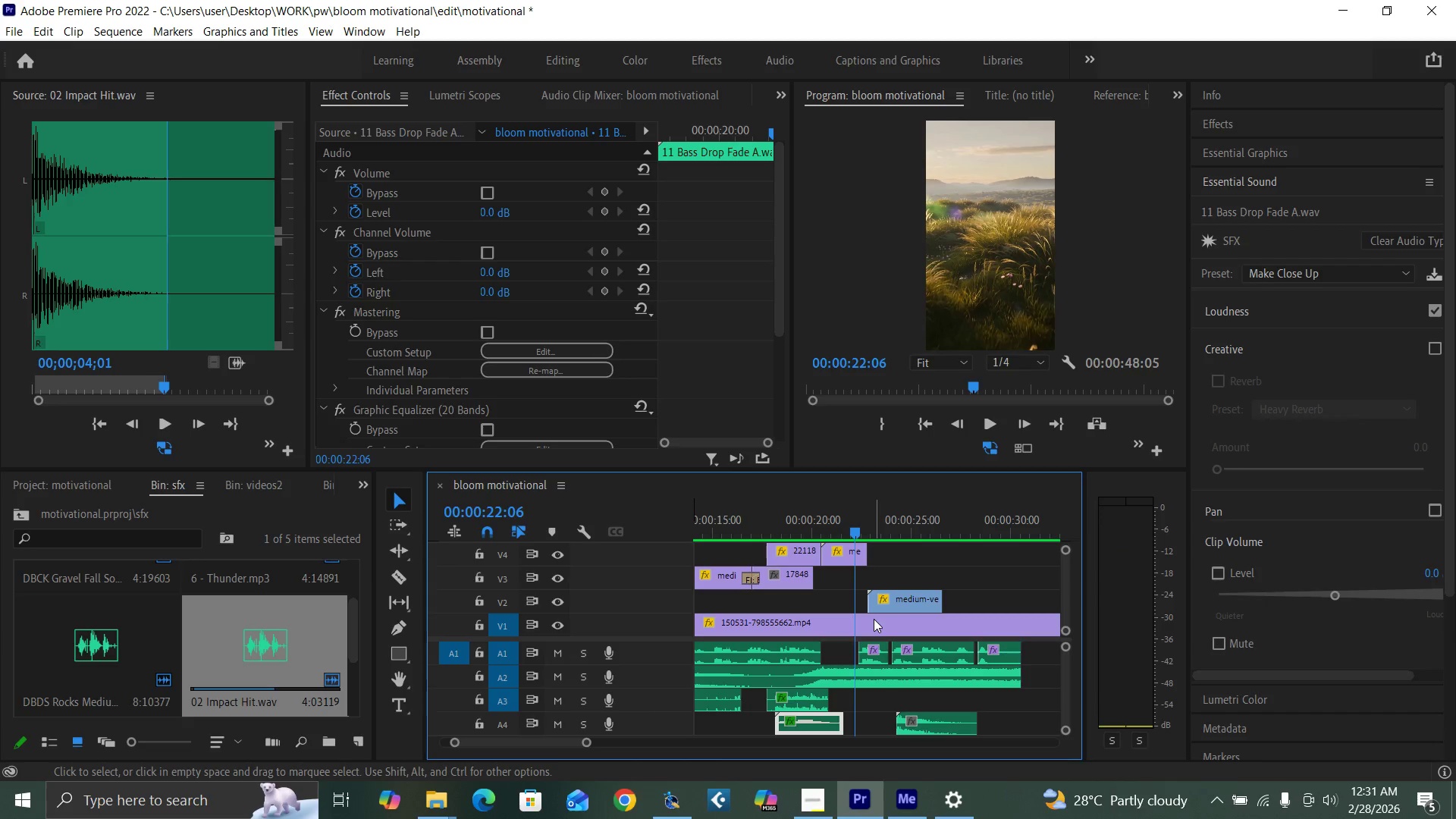 
key(Space)
 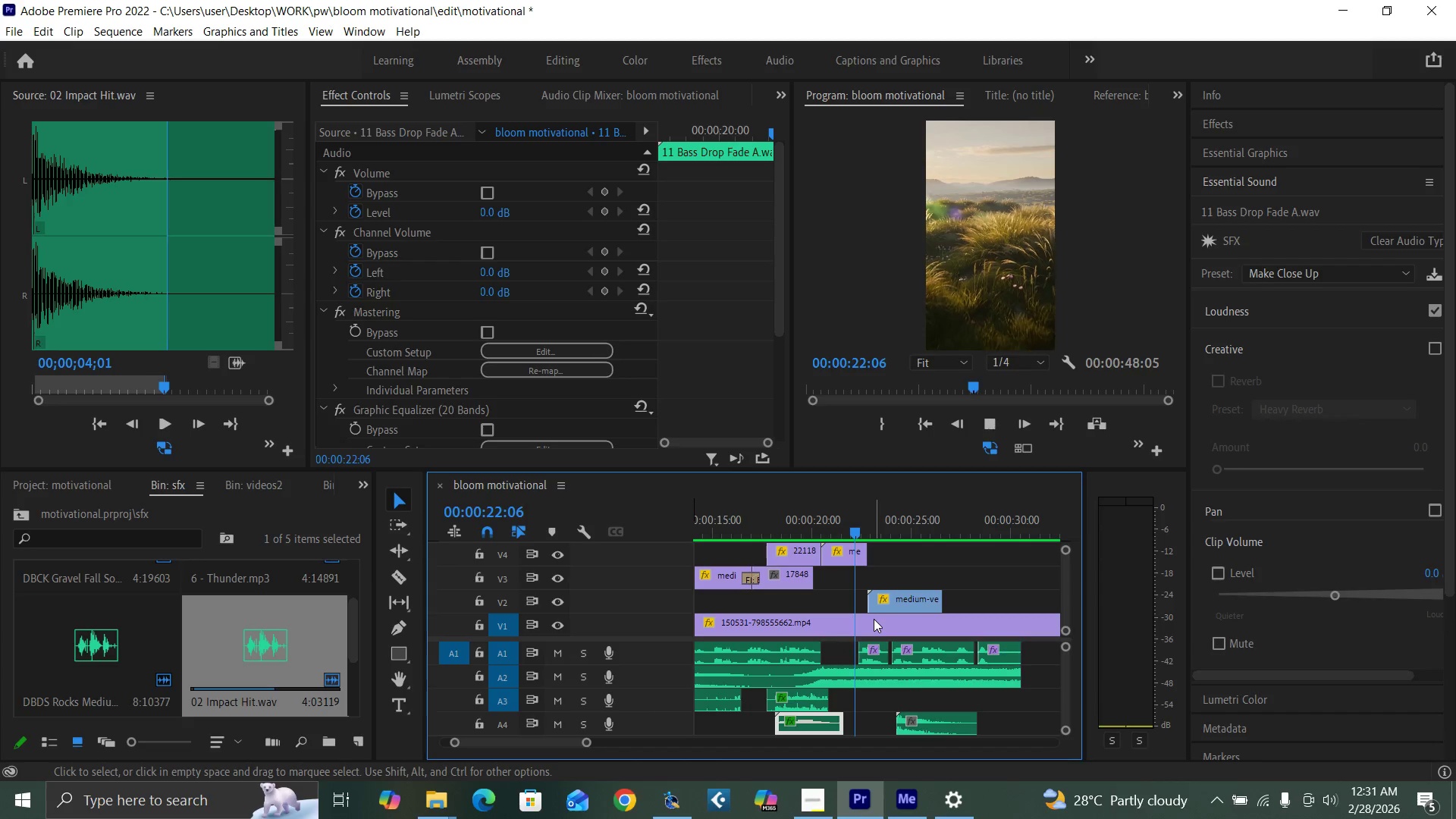 
key(Space)
 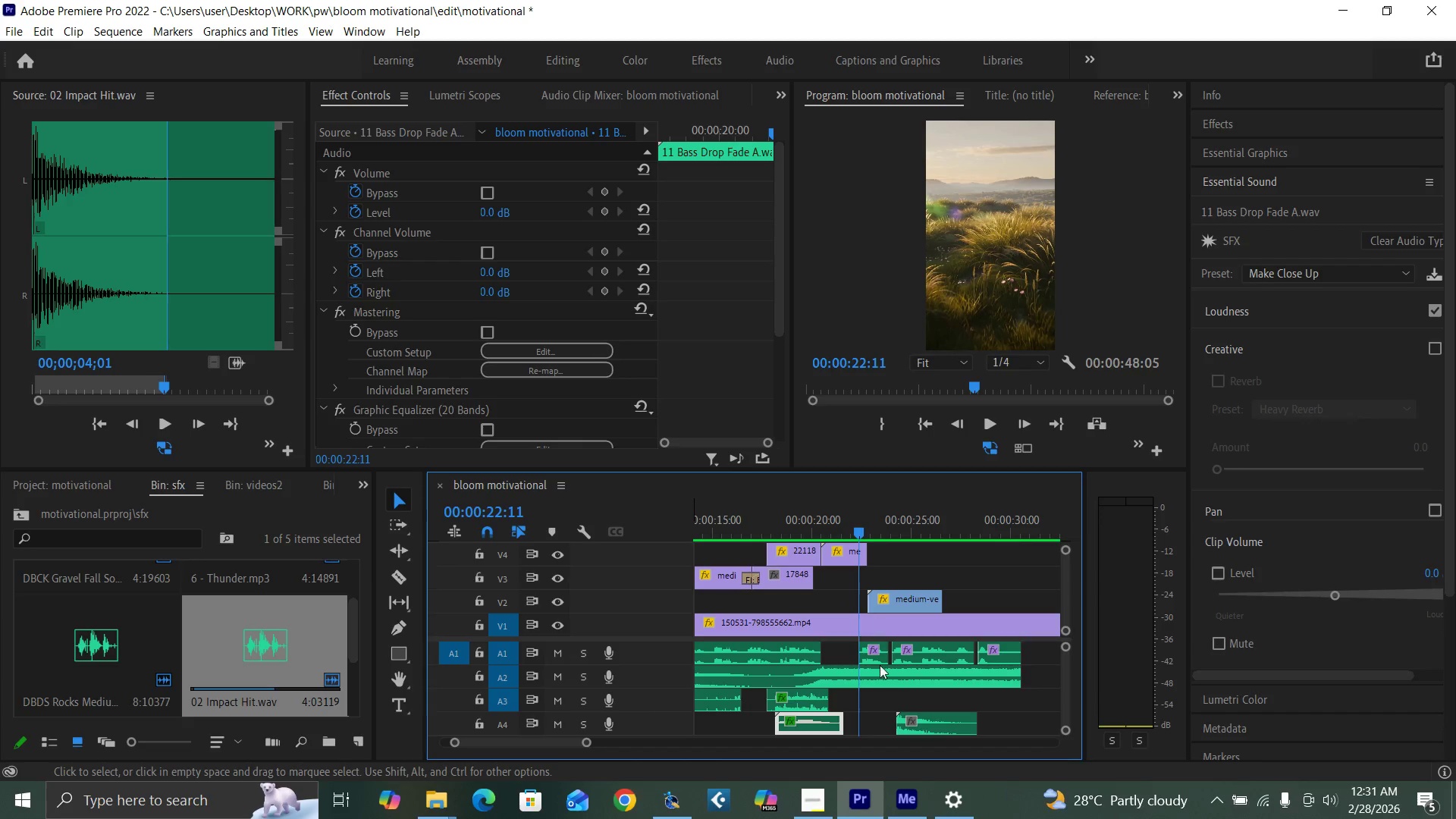 
key(Space)
 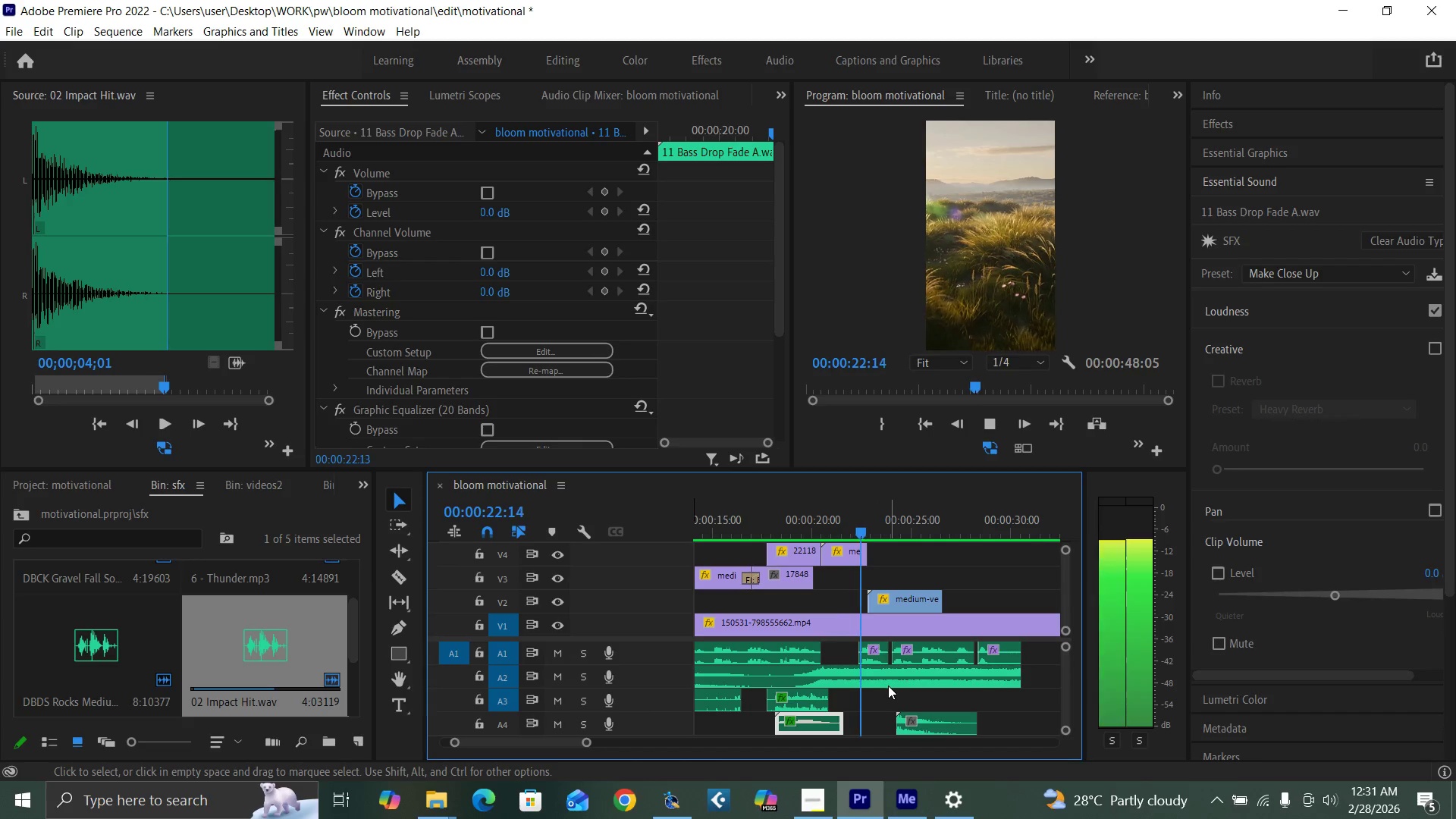 
key(Space)
 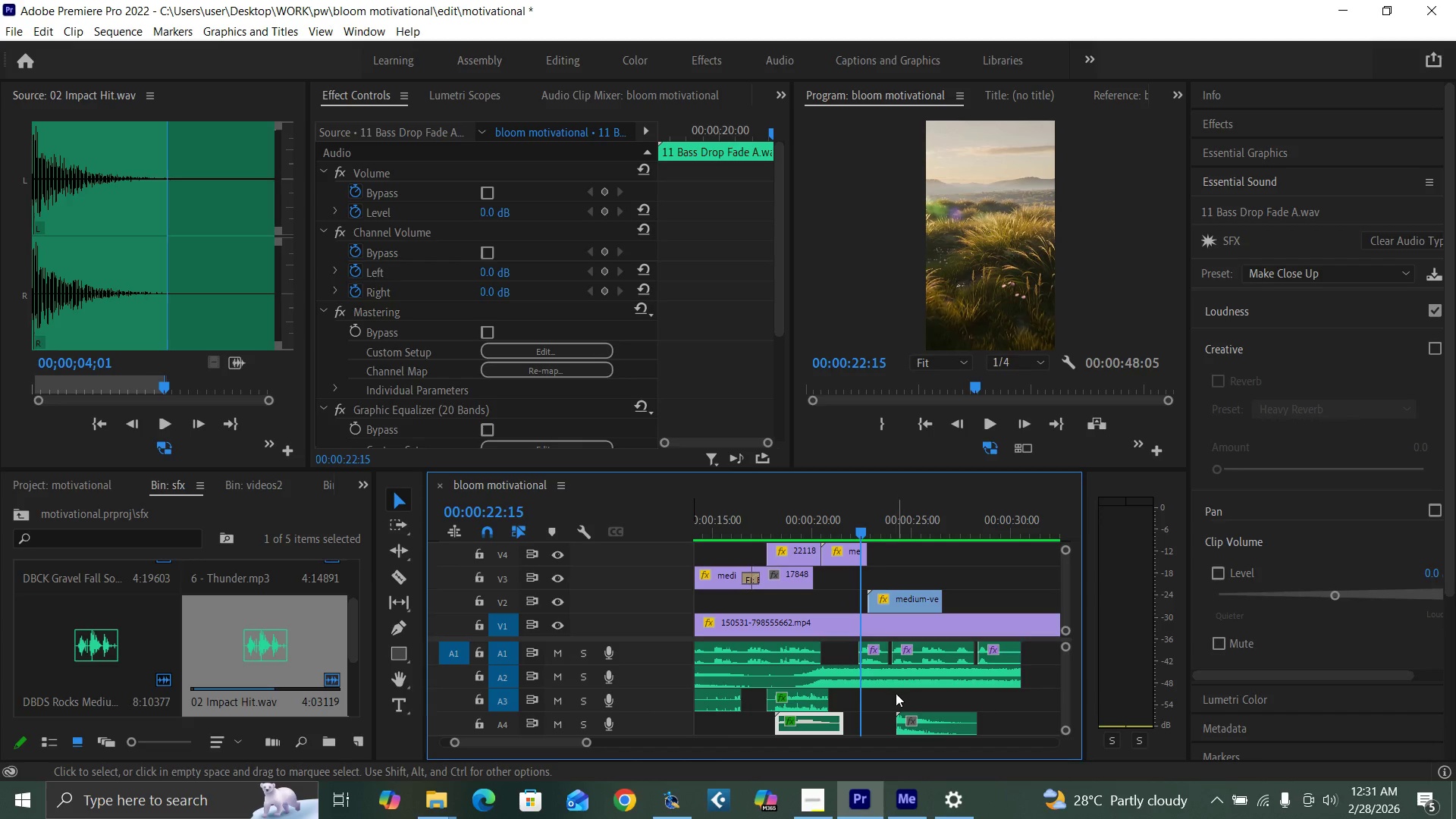 
key(Space)
 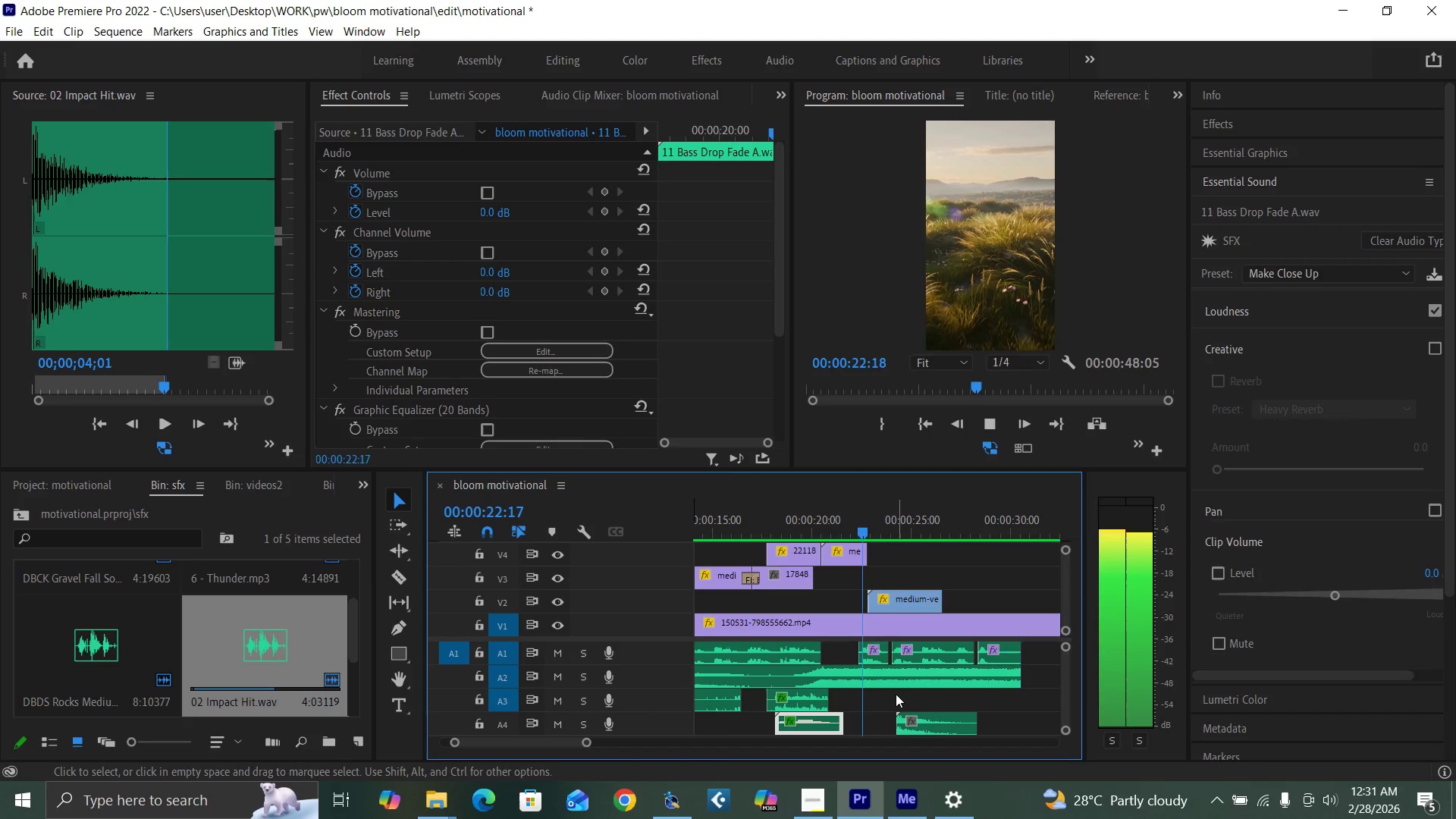 
key(Space)
 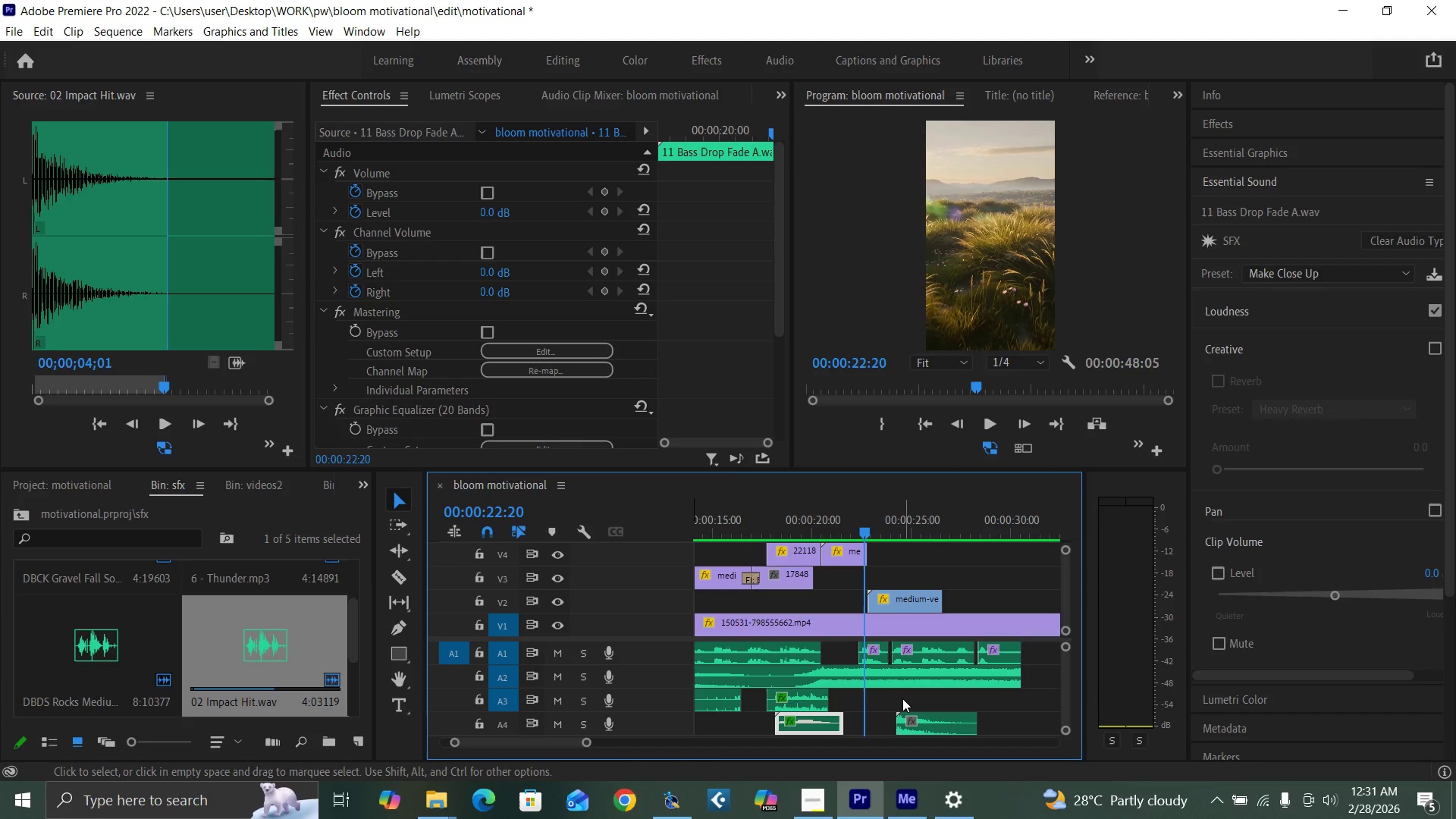 
key(Space)
 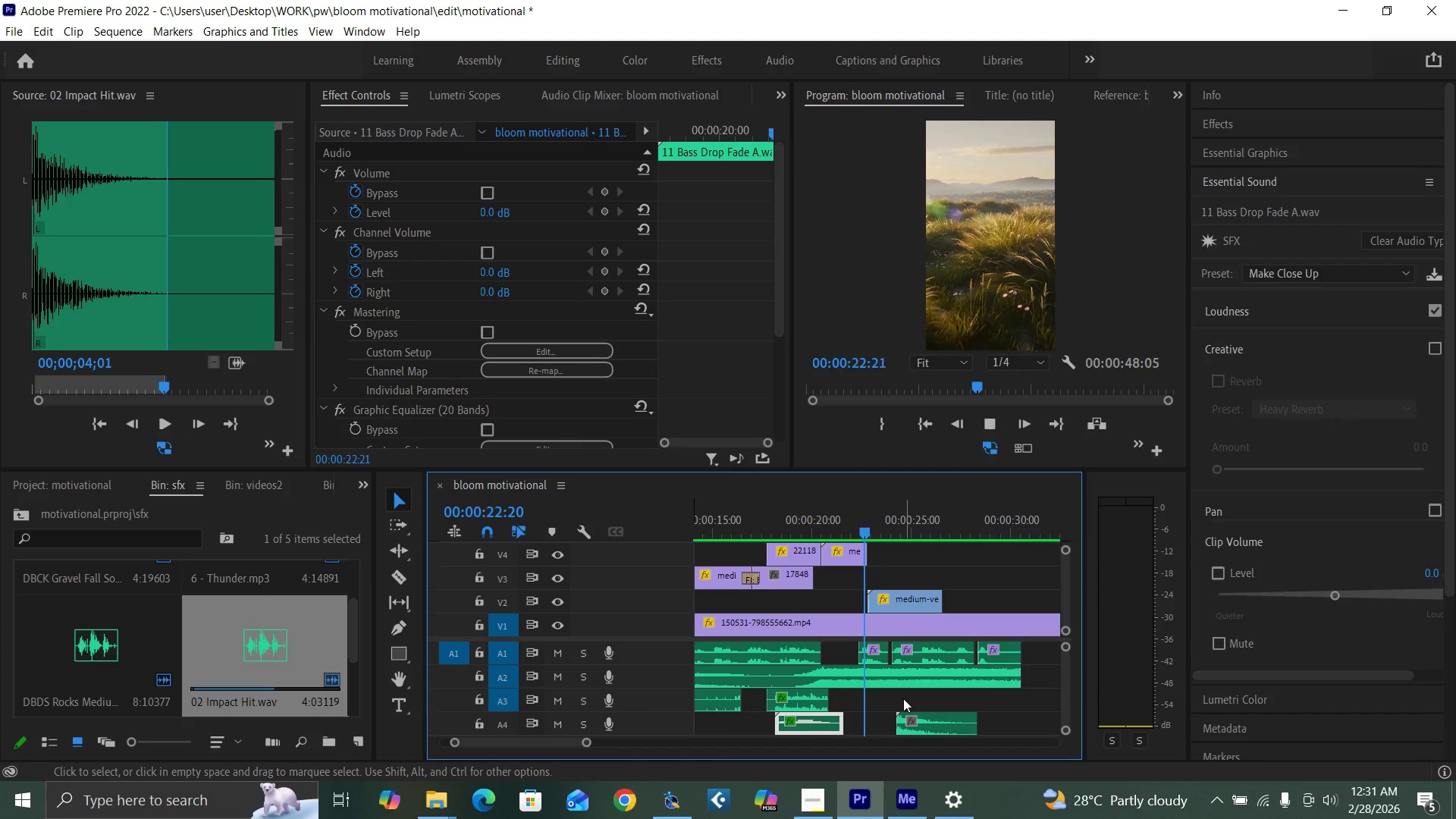 
key(Space)
 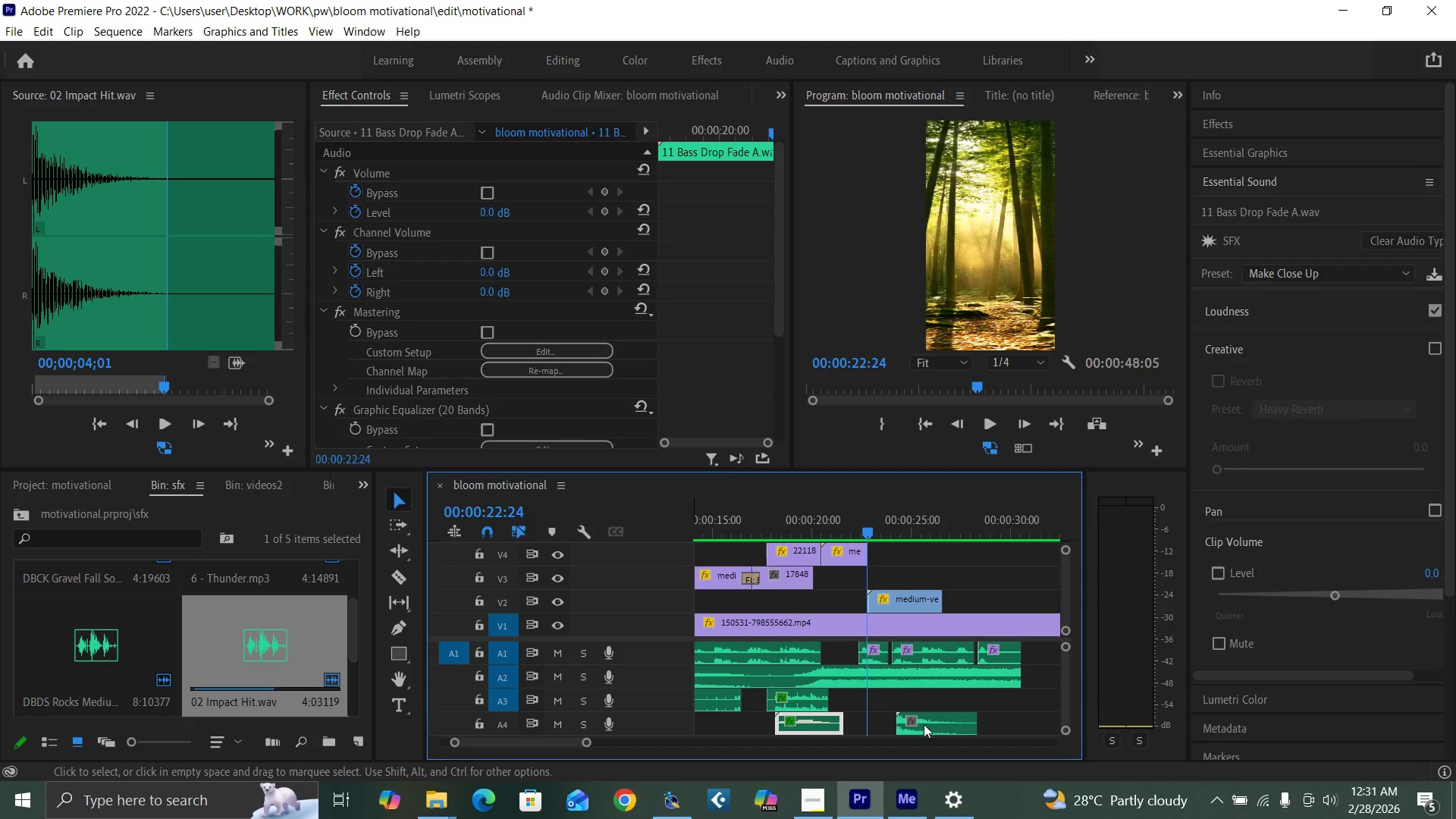 
left_click_drag(start_coordinate=[927, 726], to_coordinate=[899, 726])
 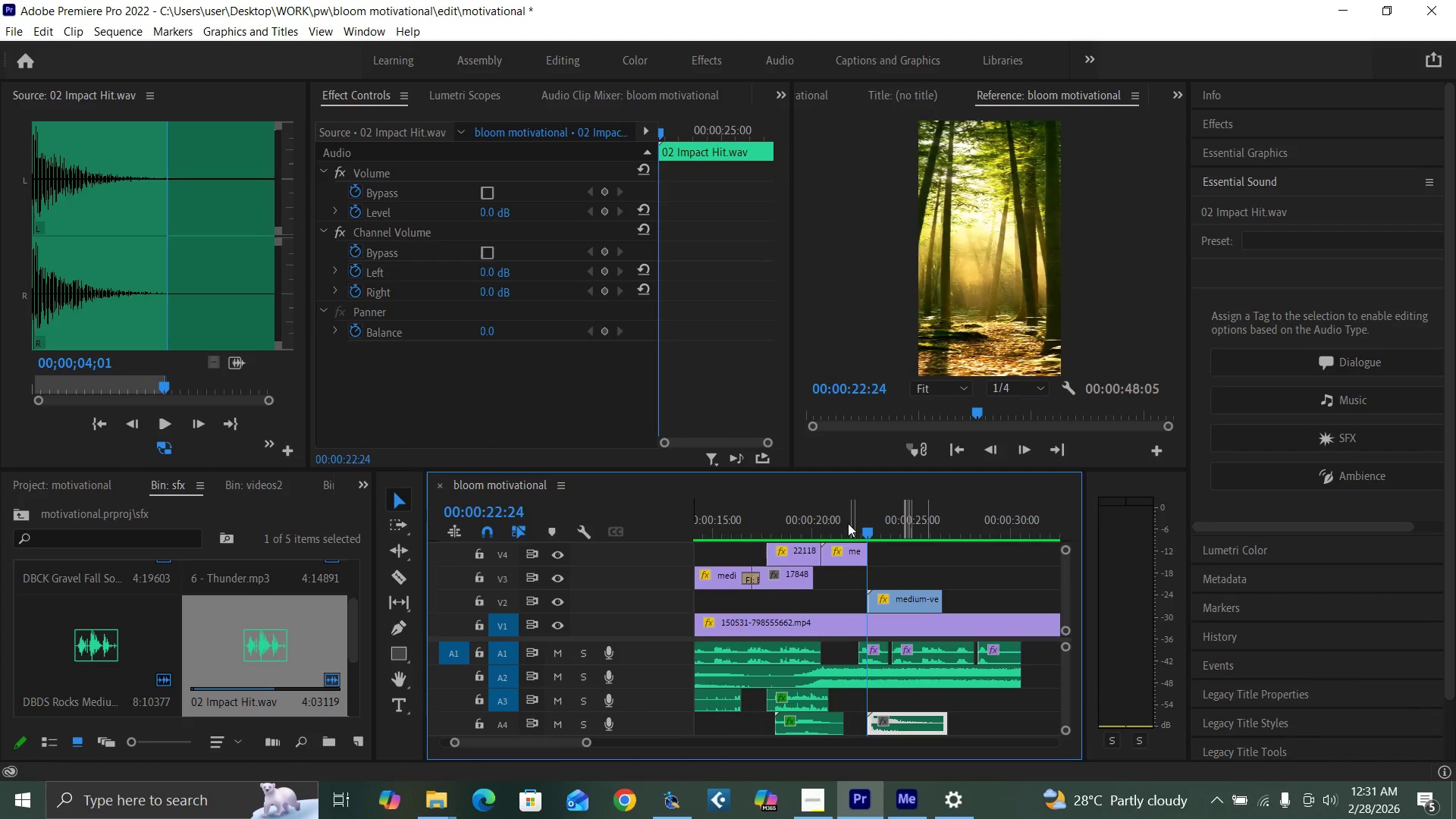 
key(Space)
 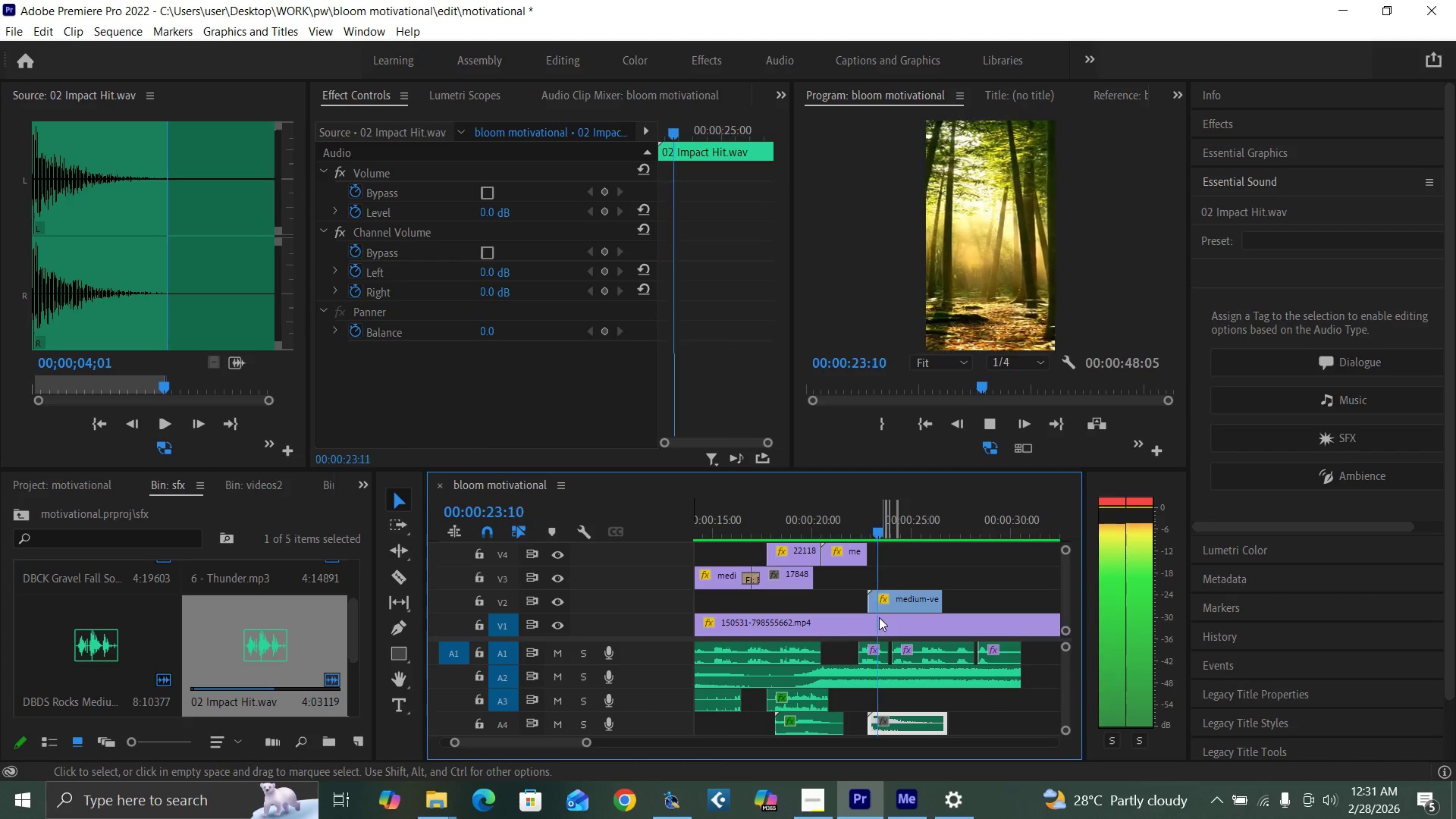 
key(Space)
 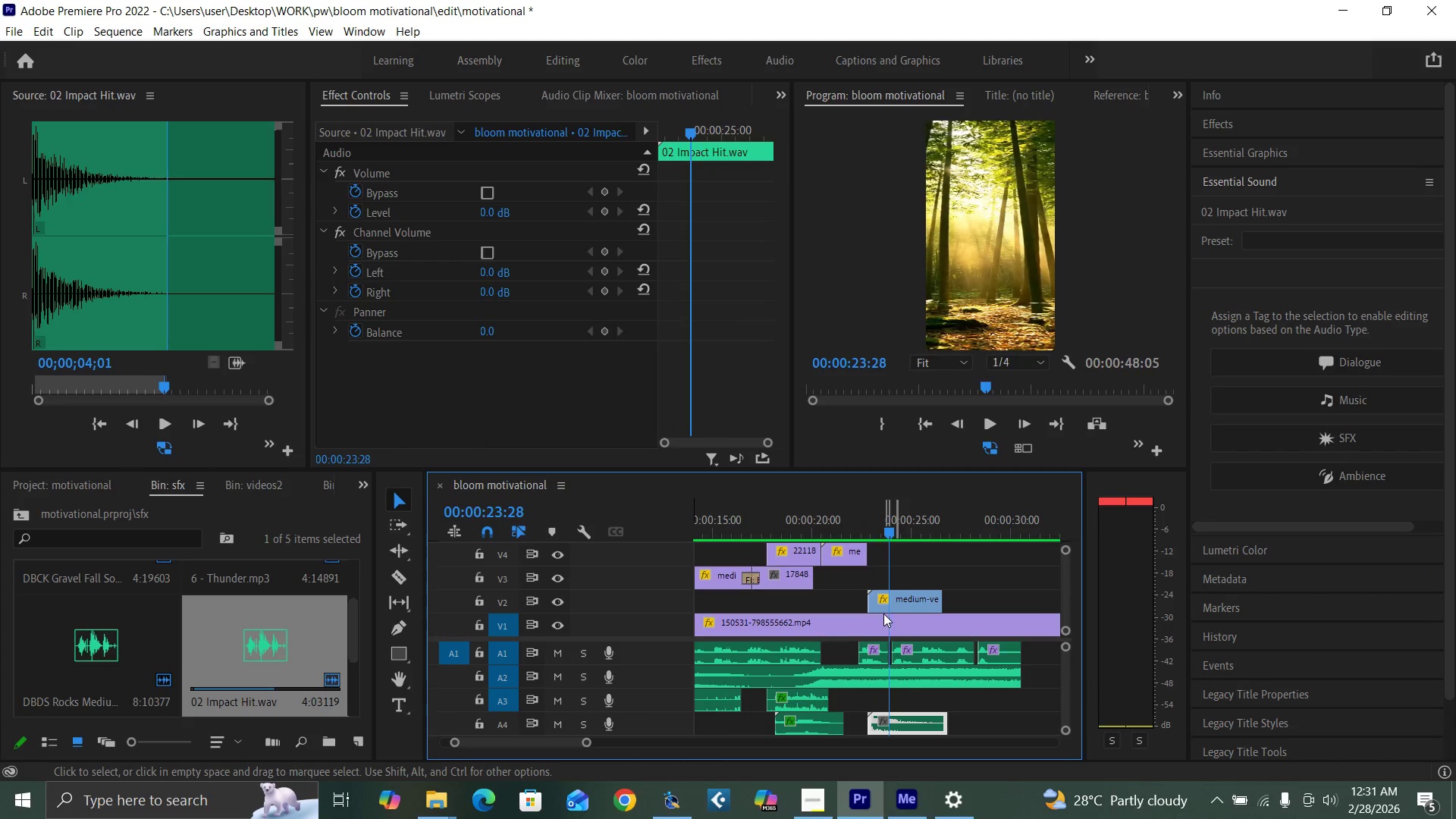 
key(Equal)
 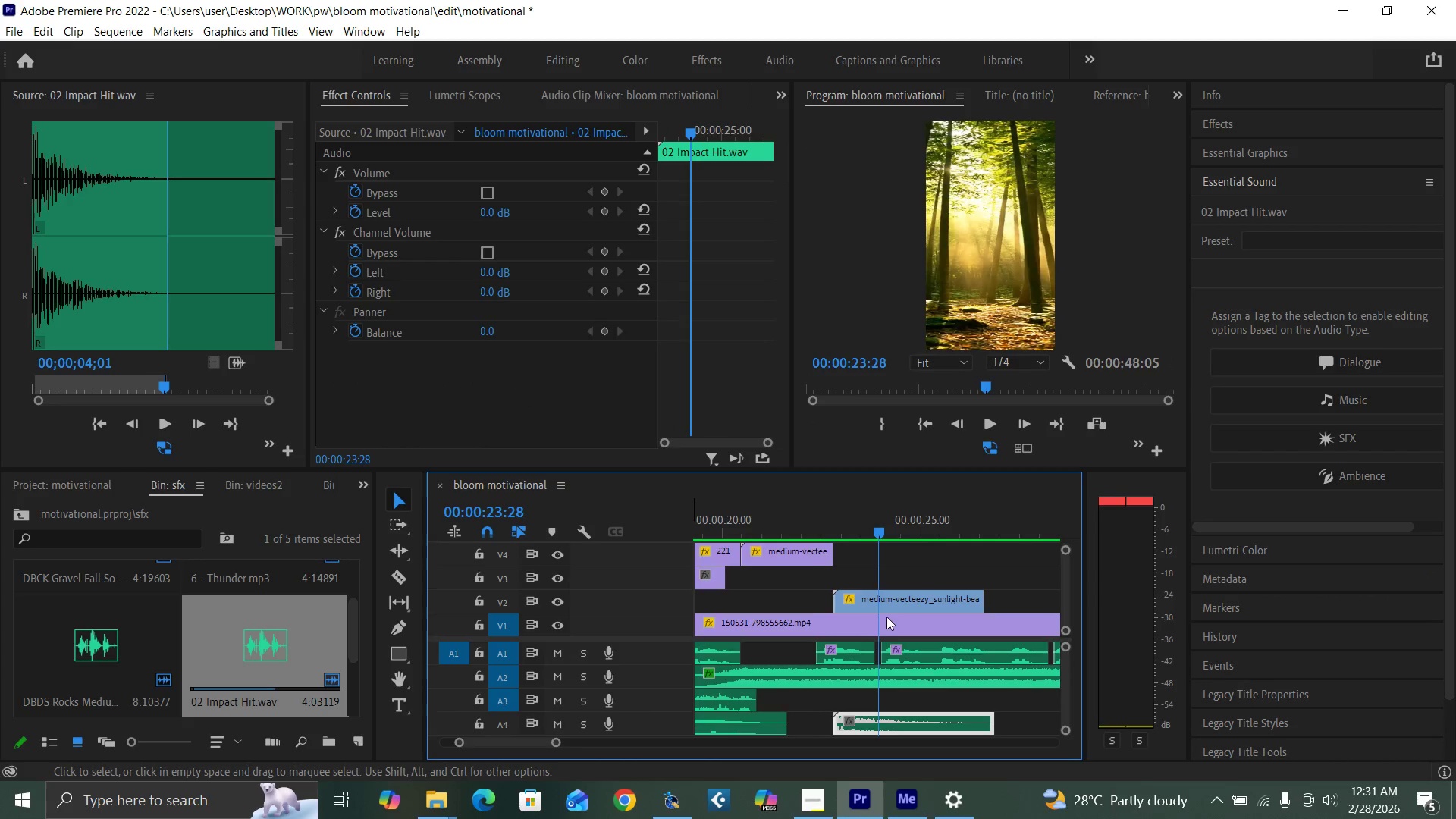 
key(Equal)
 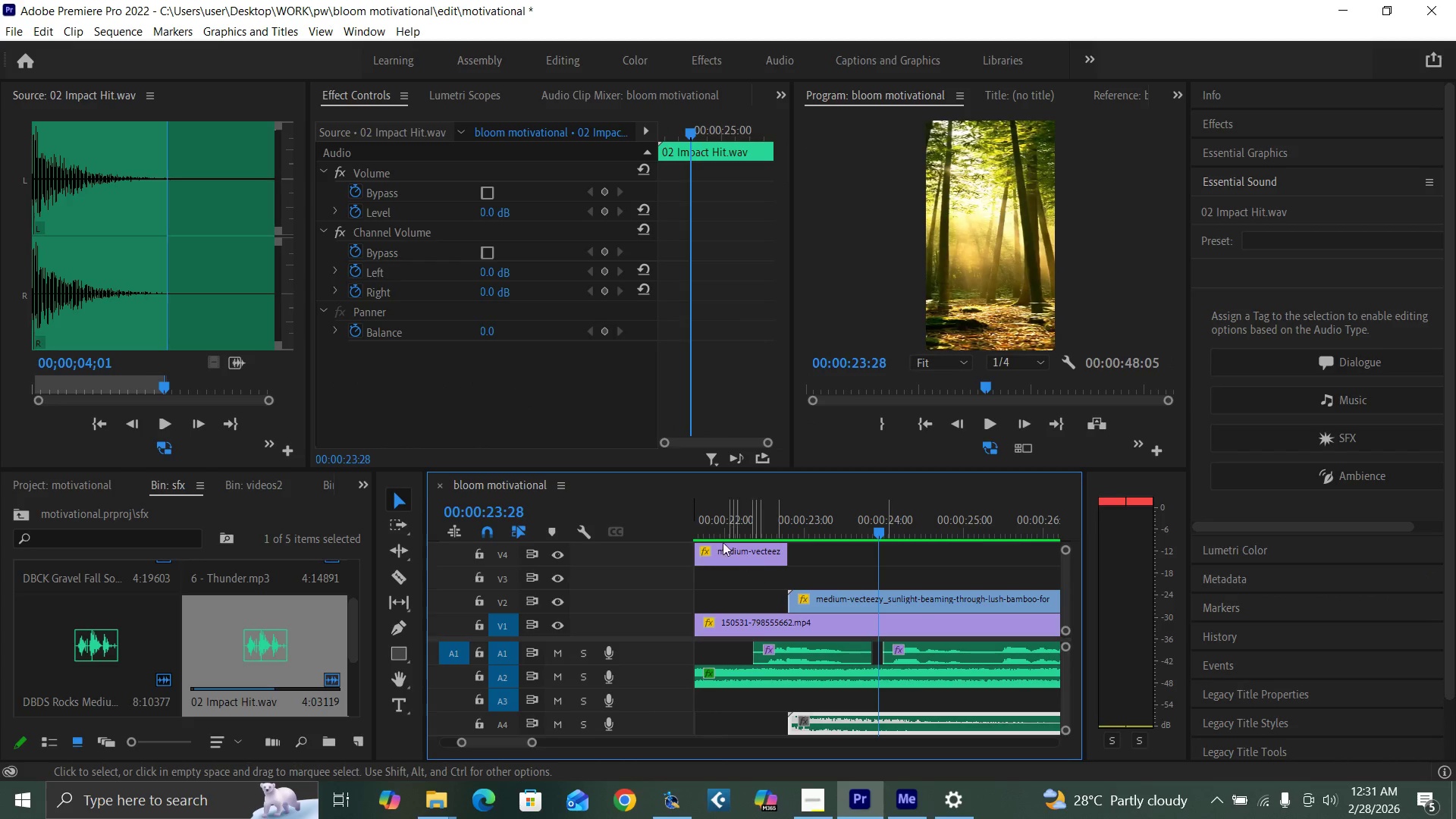 
left_click([719, 525])
 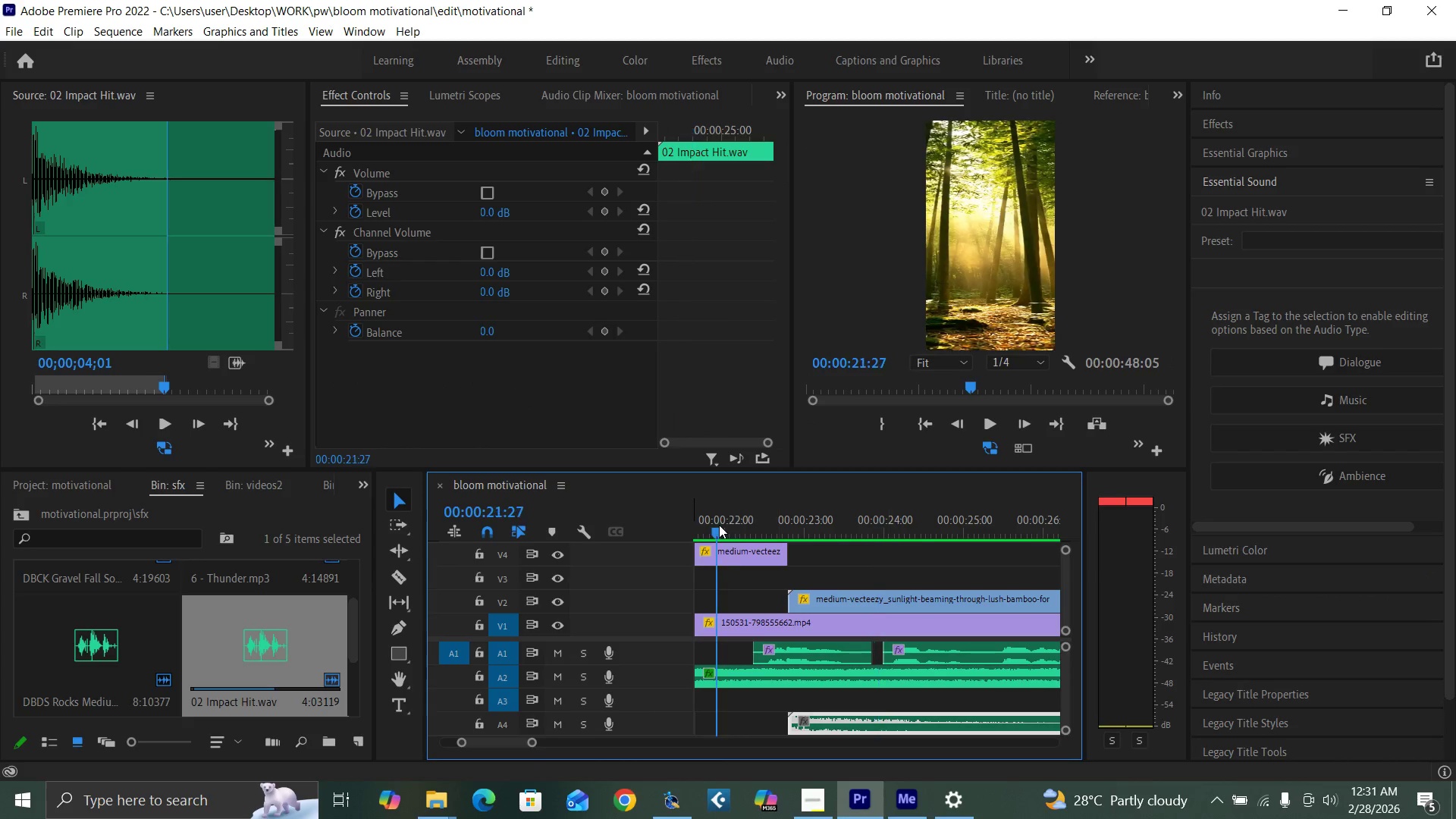 
key(Space)
 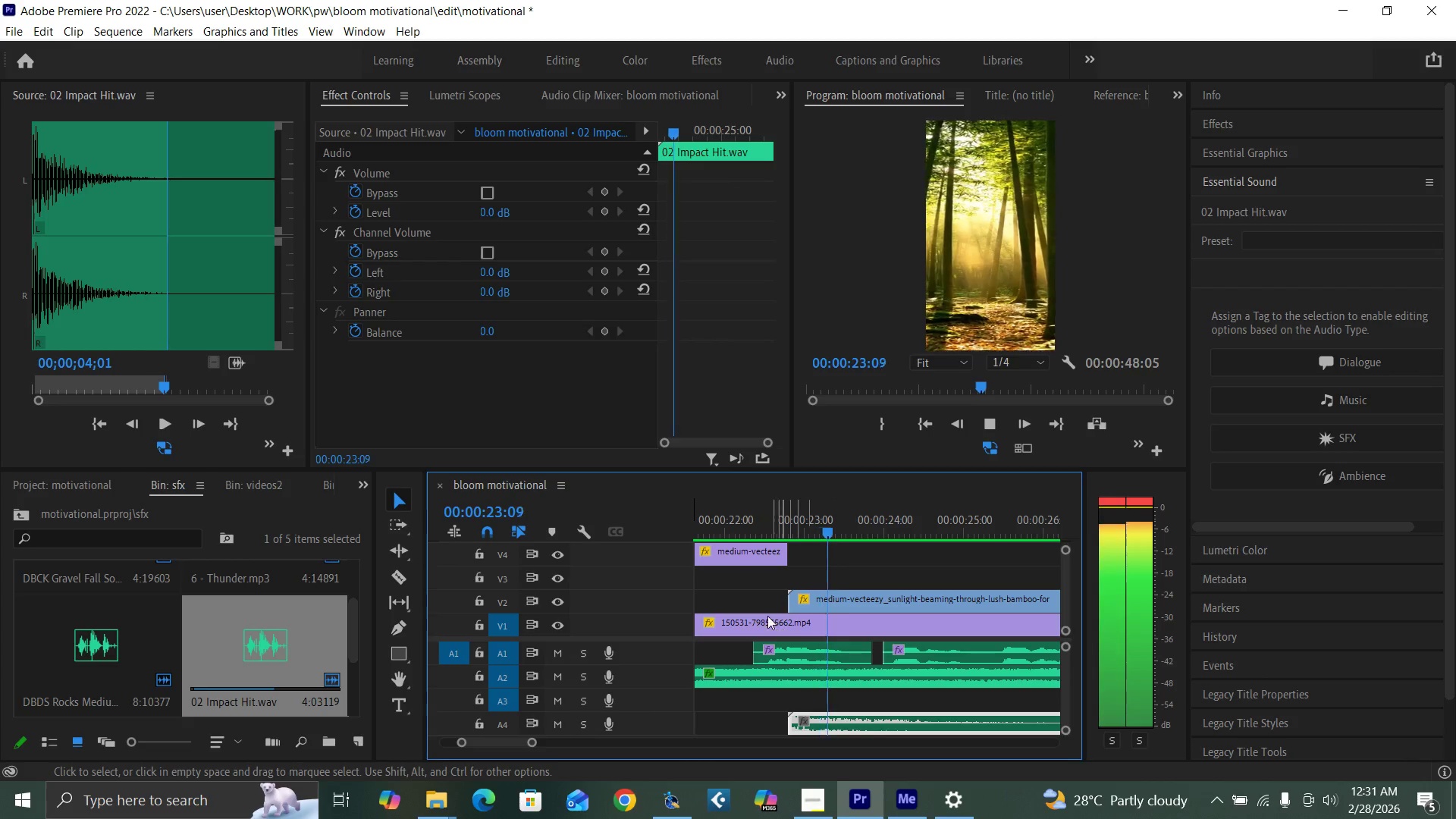 
key(Space)
 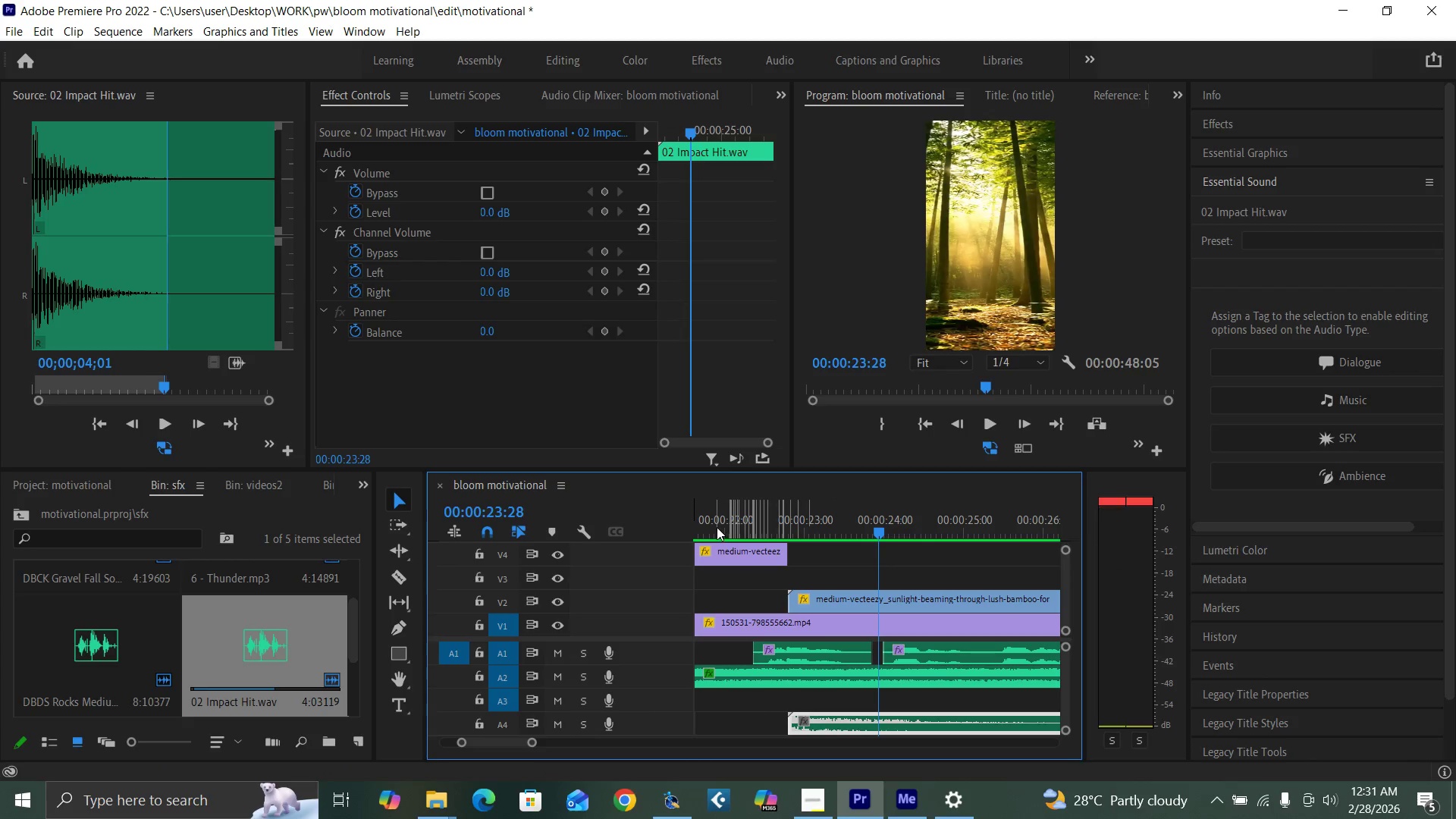 
left_click([717, 527])
 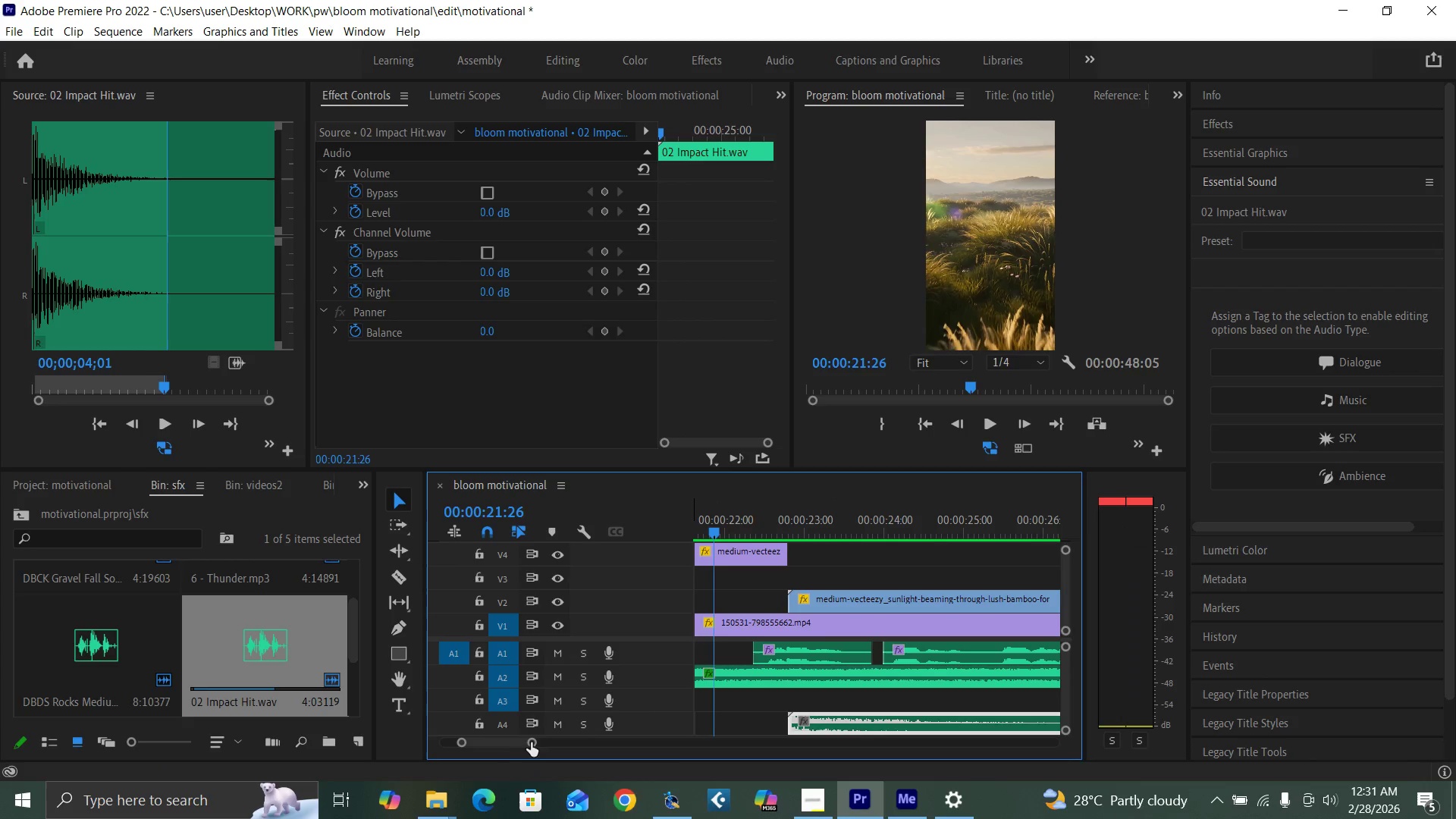 
left_click_drag(start_coordinate=[532, 742], to_coordinate=[543, 744])
 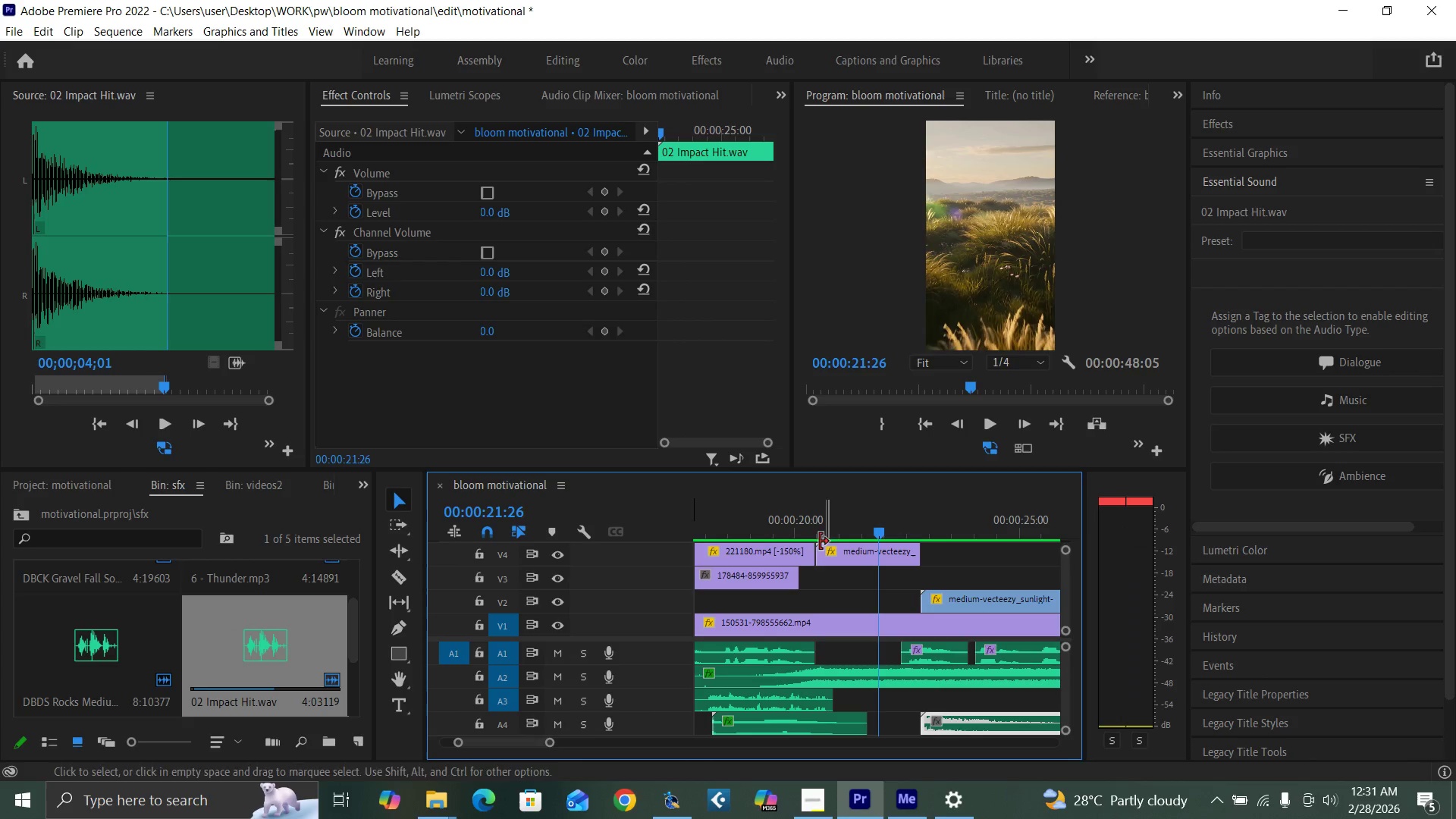 
left_click([814, 528])
 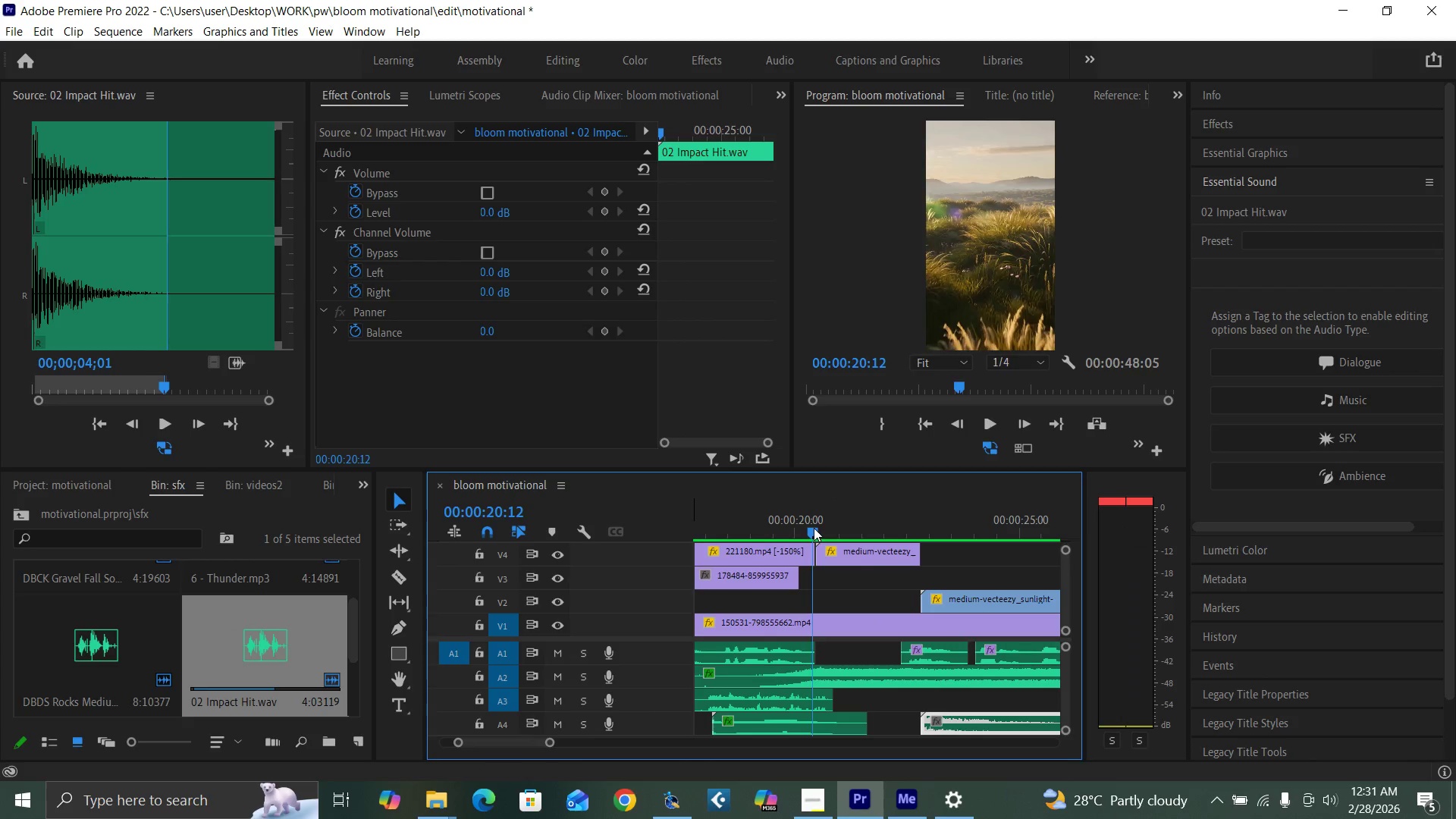 
key(Space)
 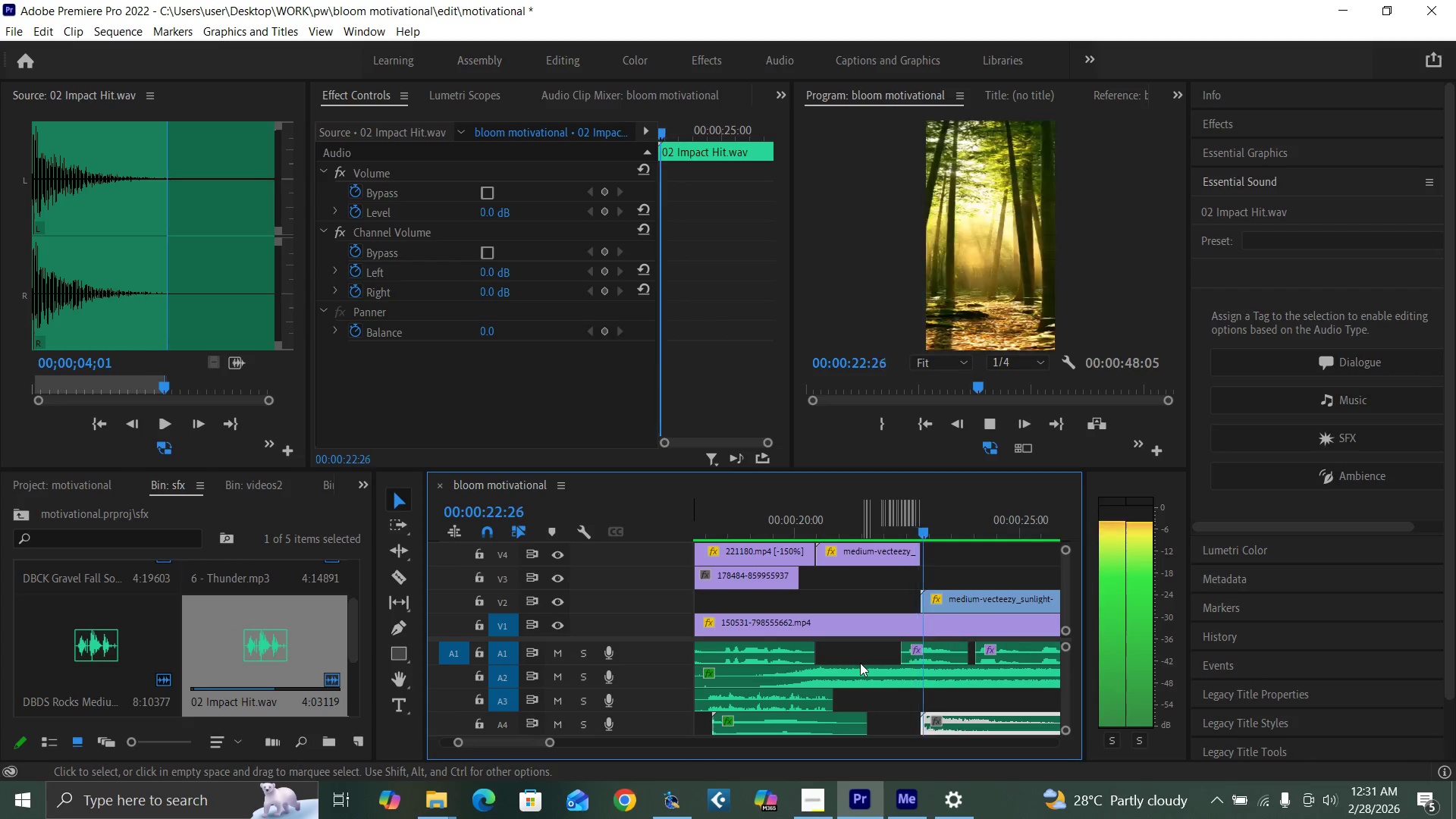 
key(Space)
 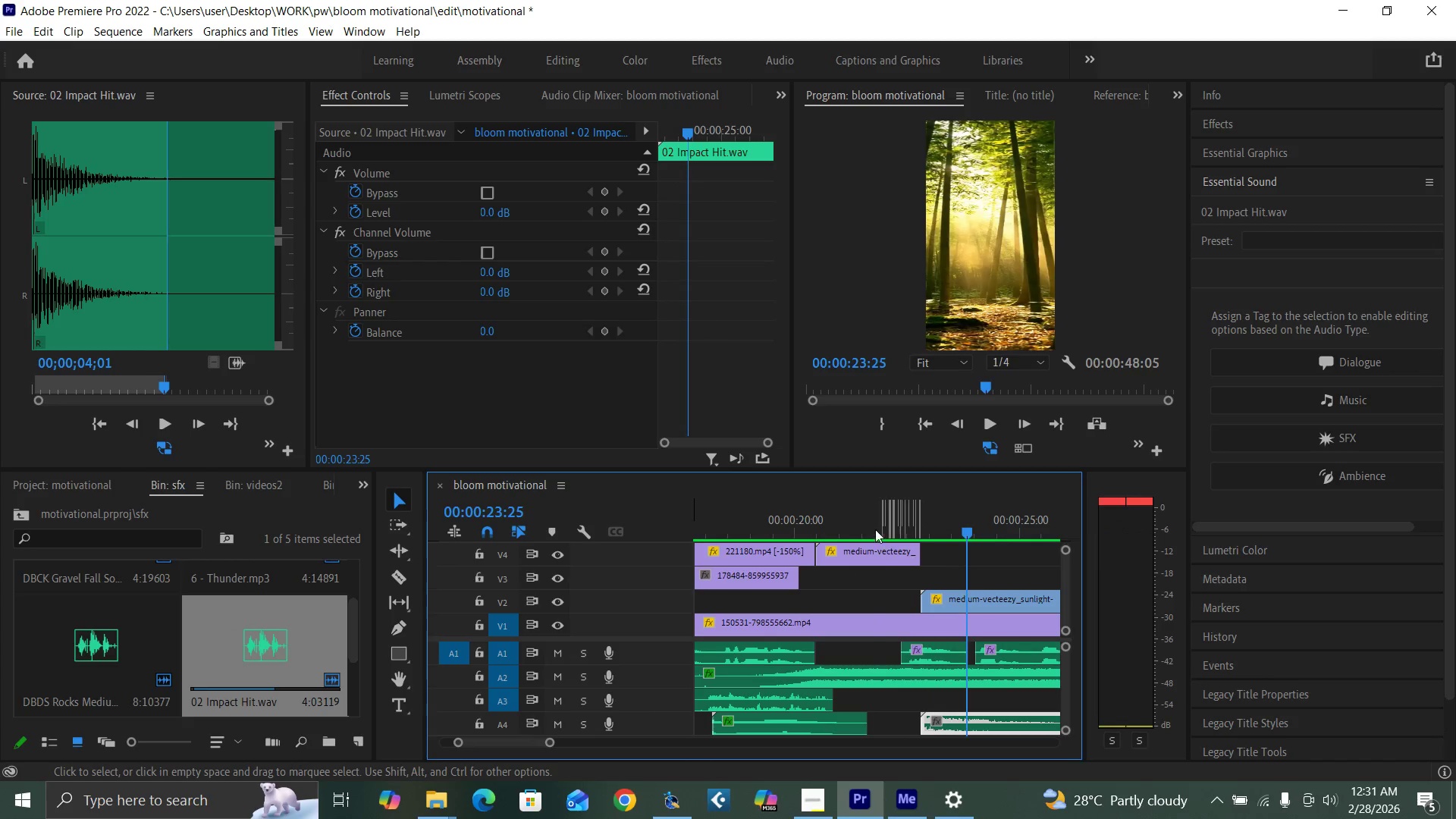 
left_click([874, 528])
 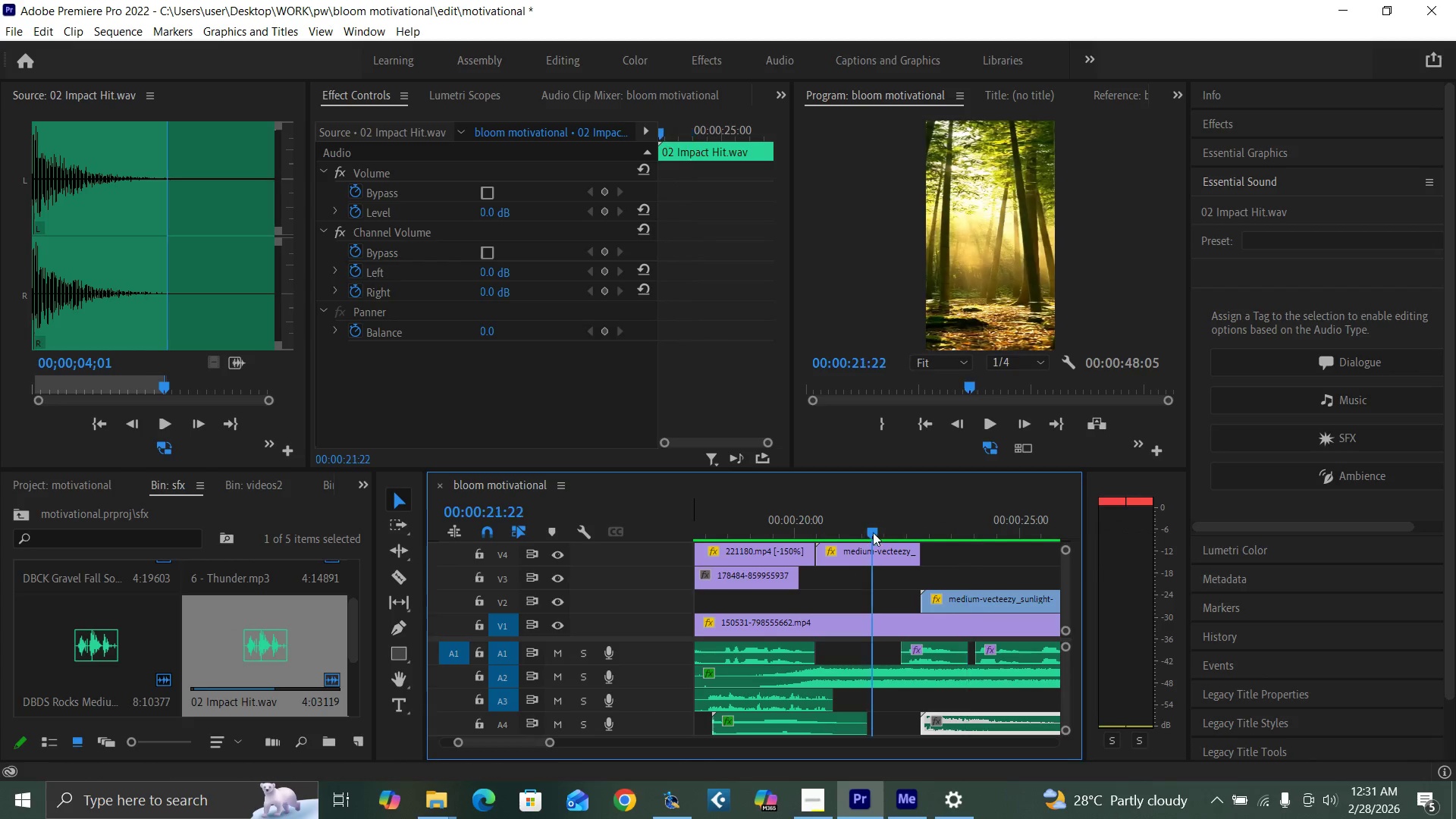 
key(Space)
 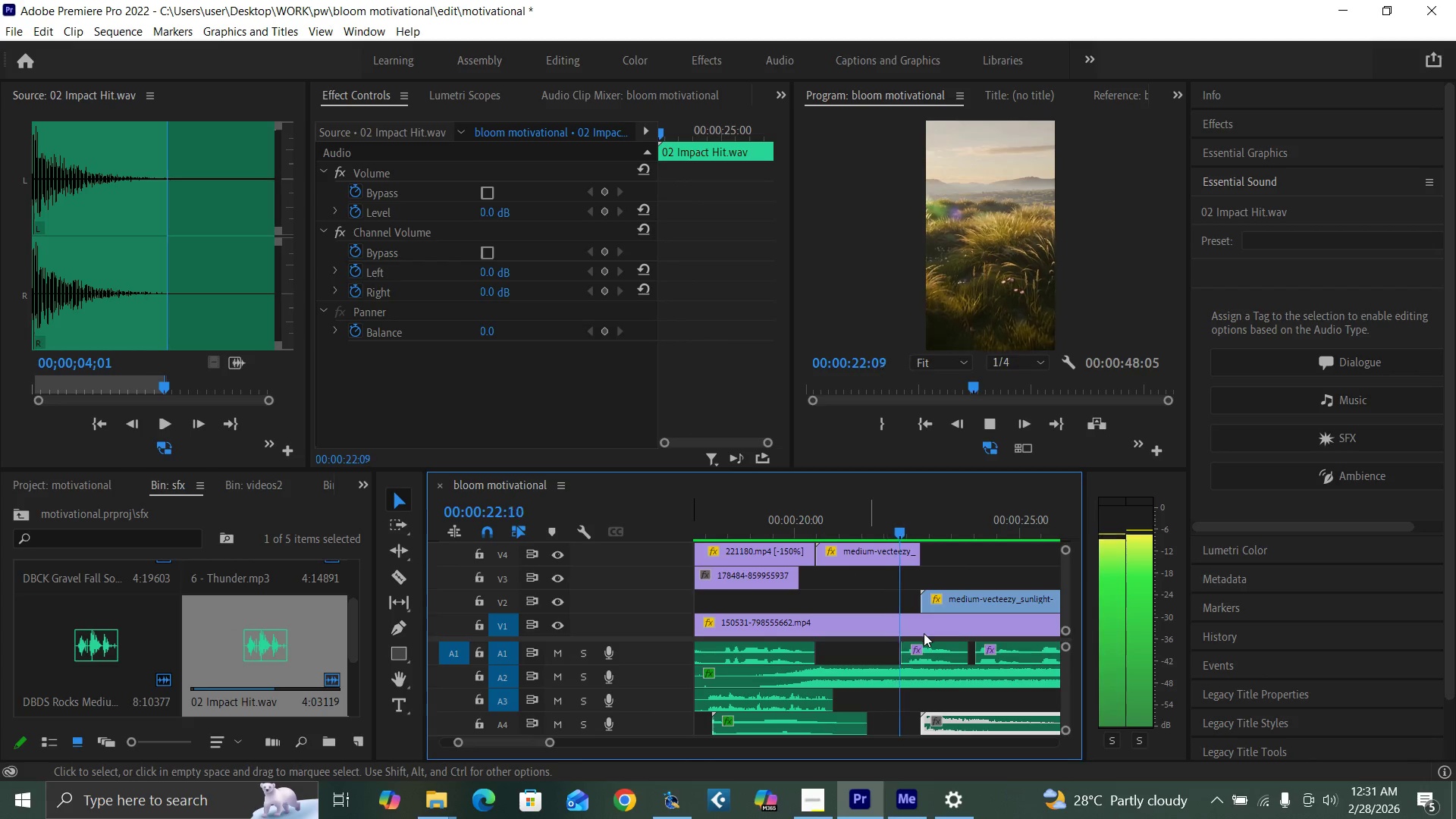 
key(Space)
 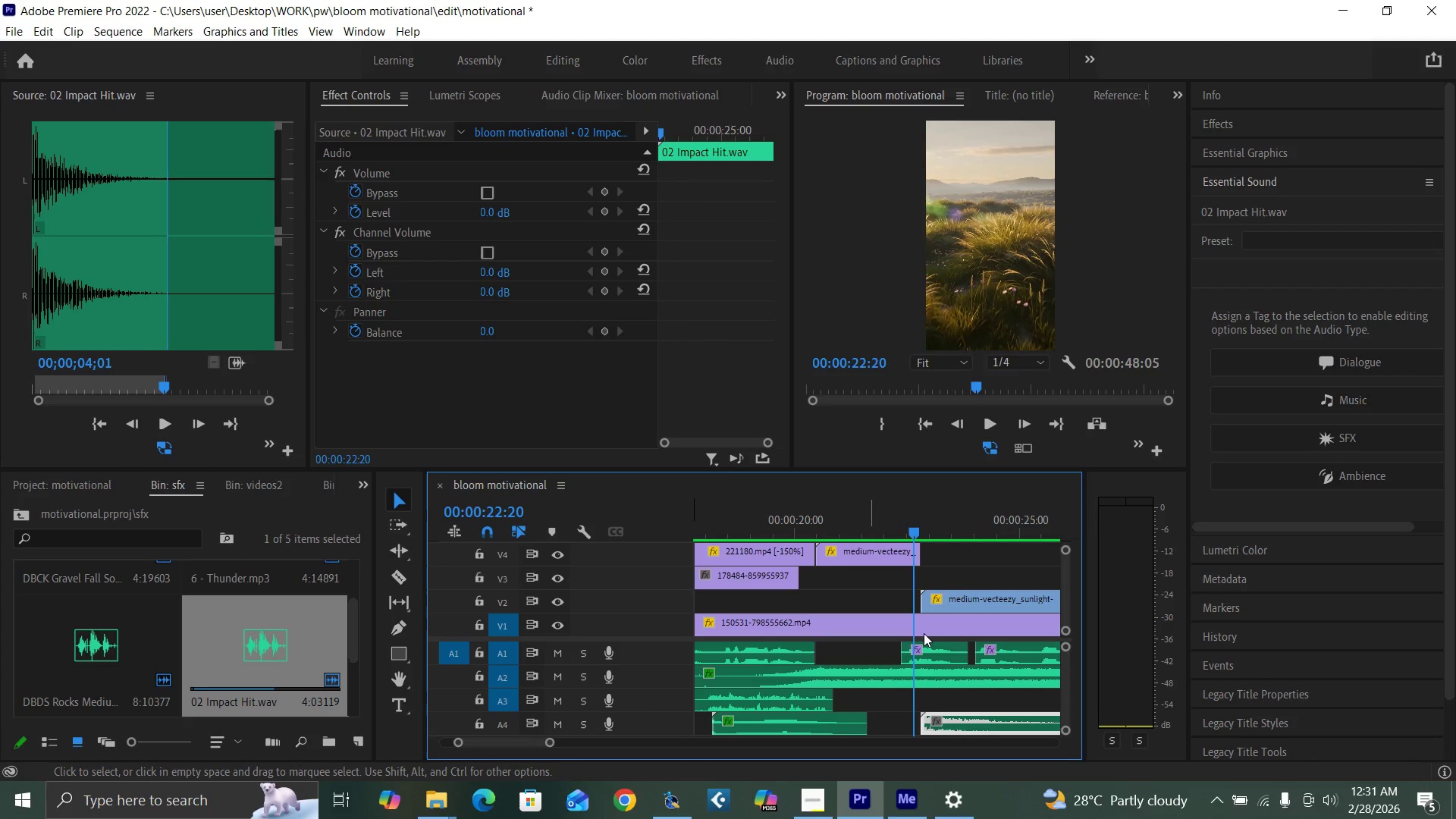 
key(Space)
 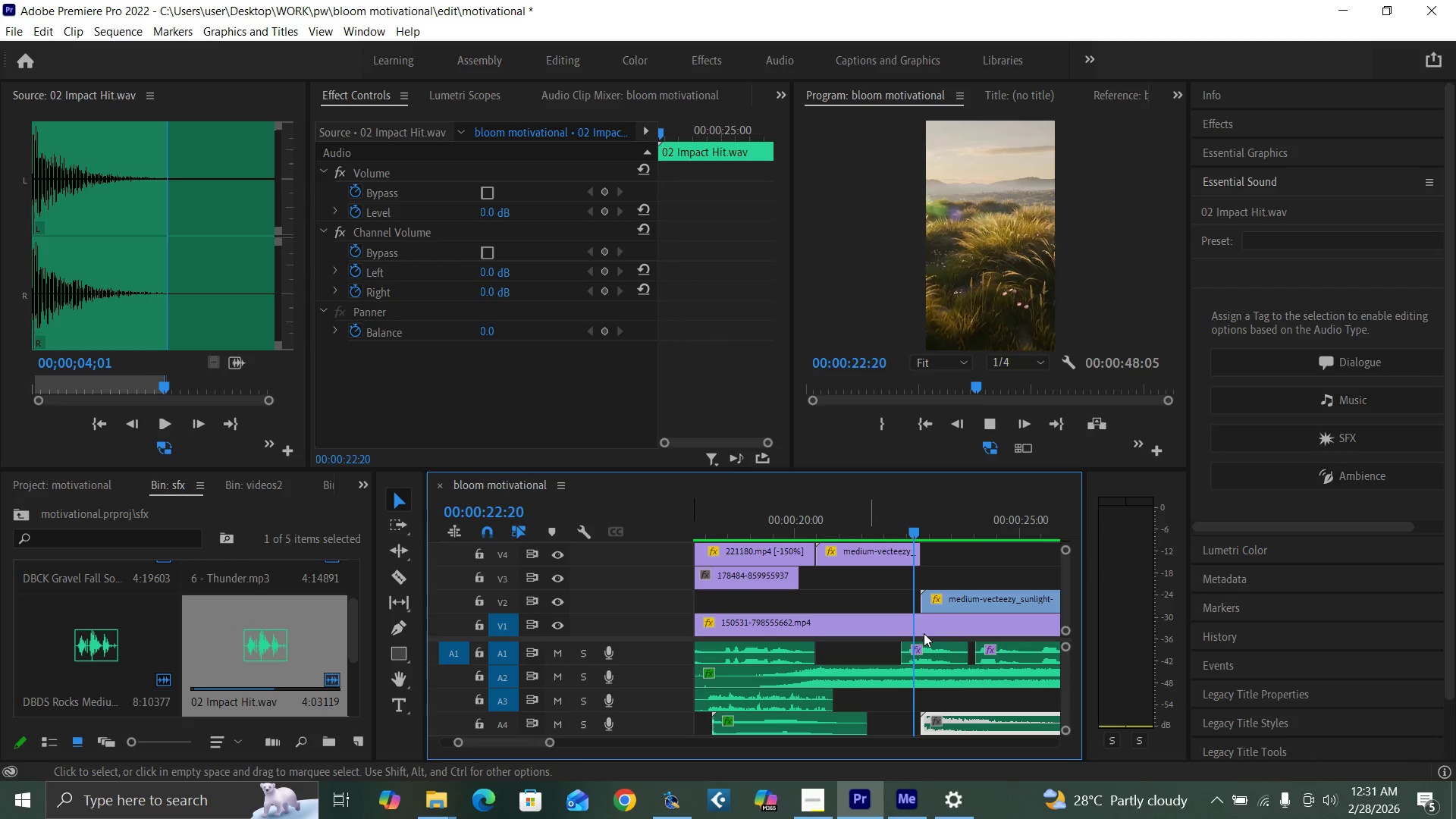 
key(Space)
 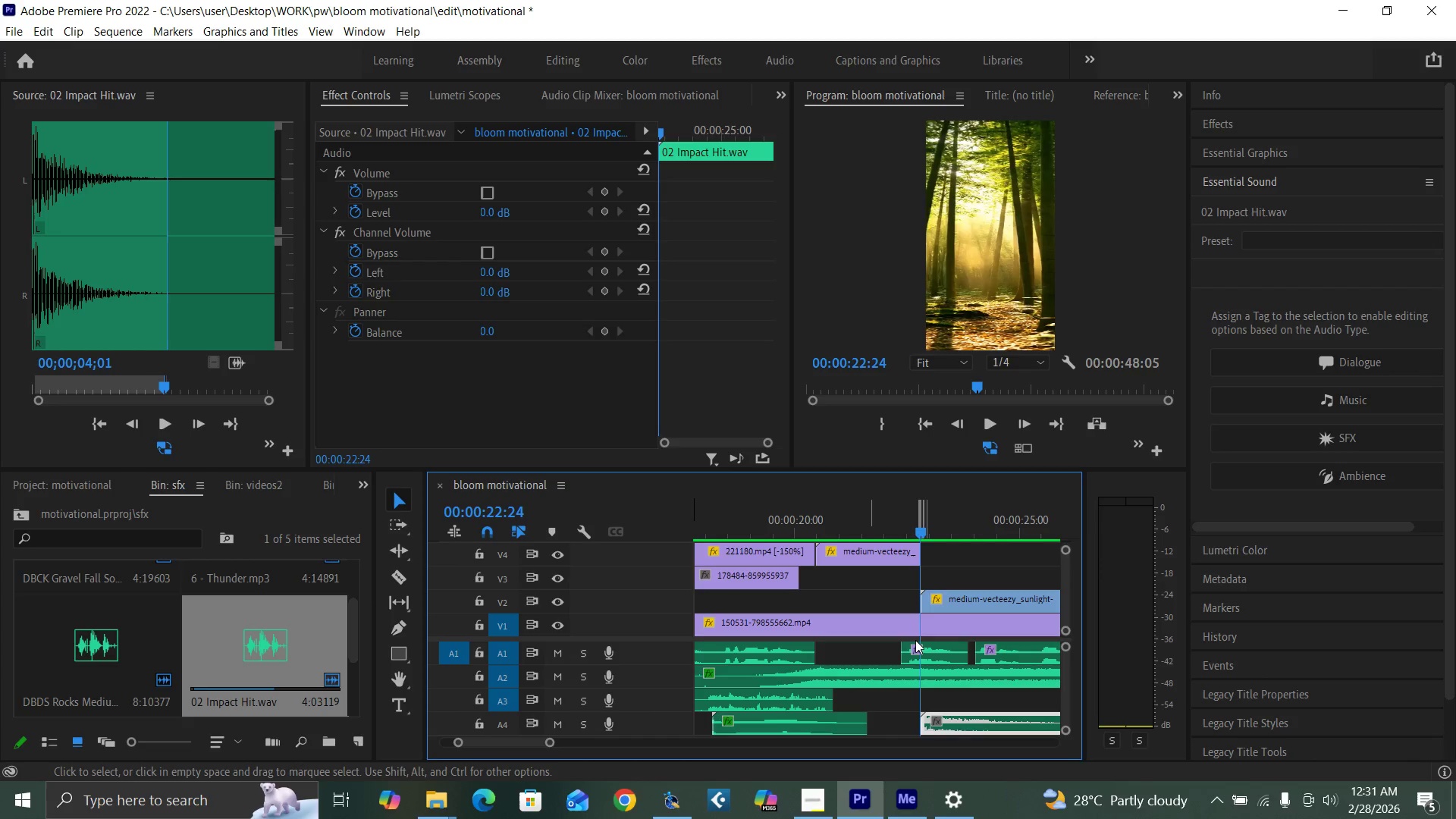 
key(Space)
 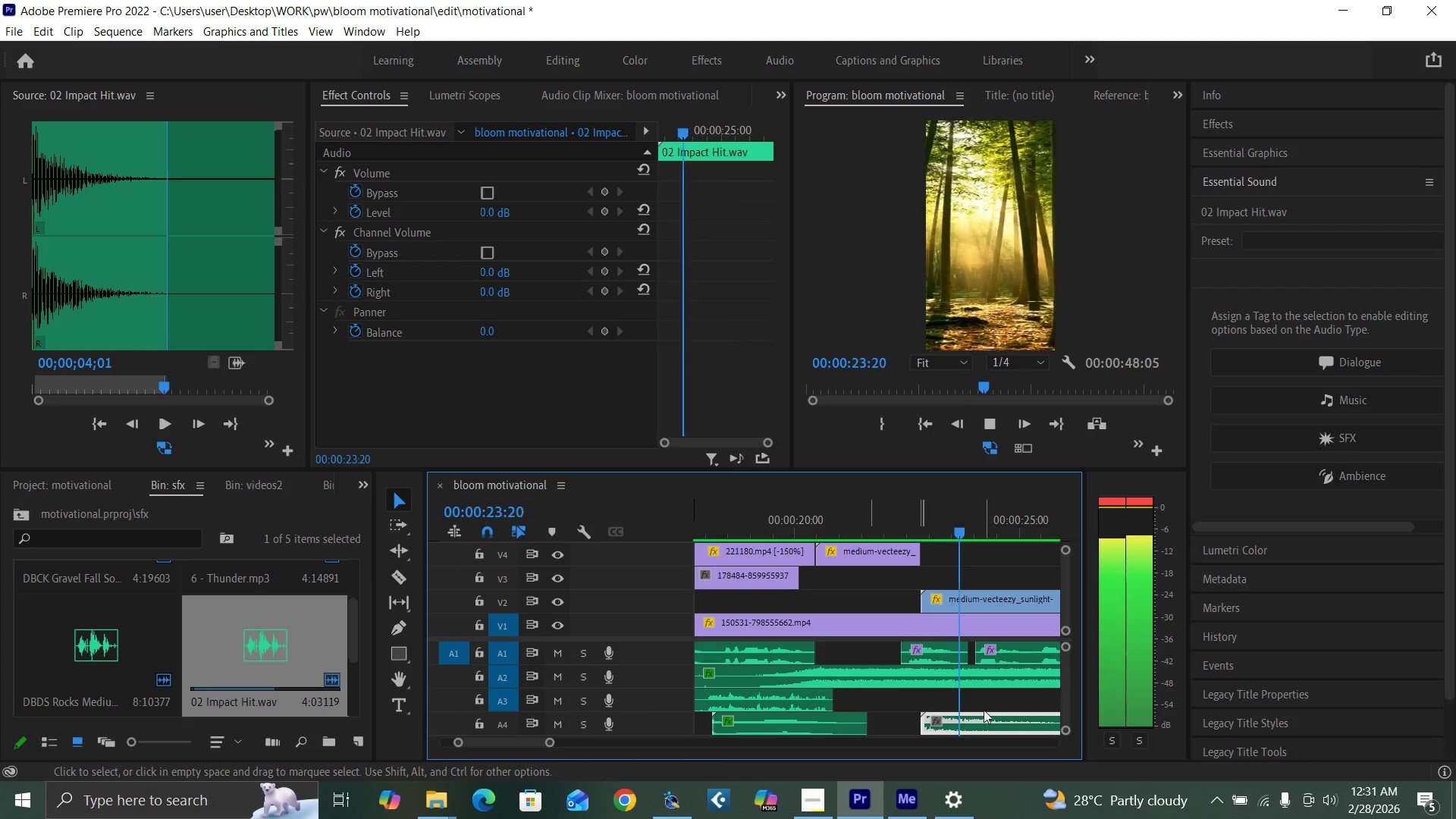 
key(Space)
 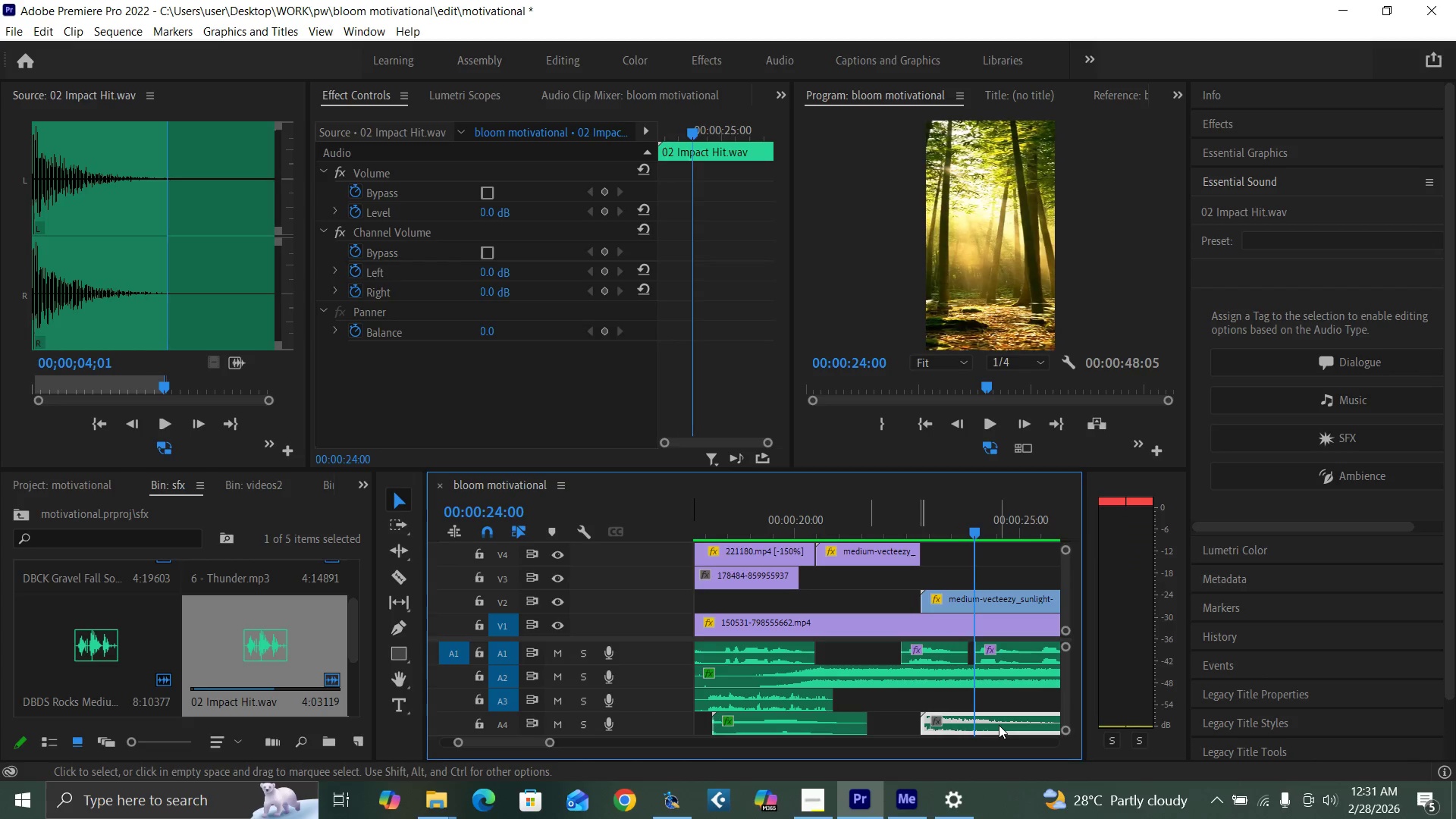 
left_click([999, 725])
 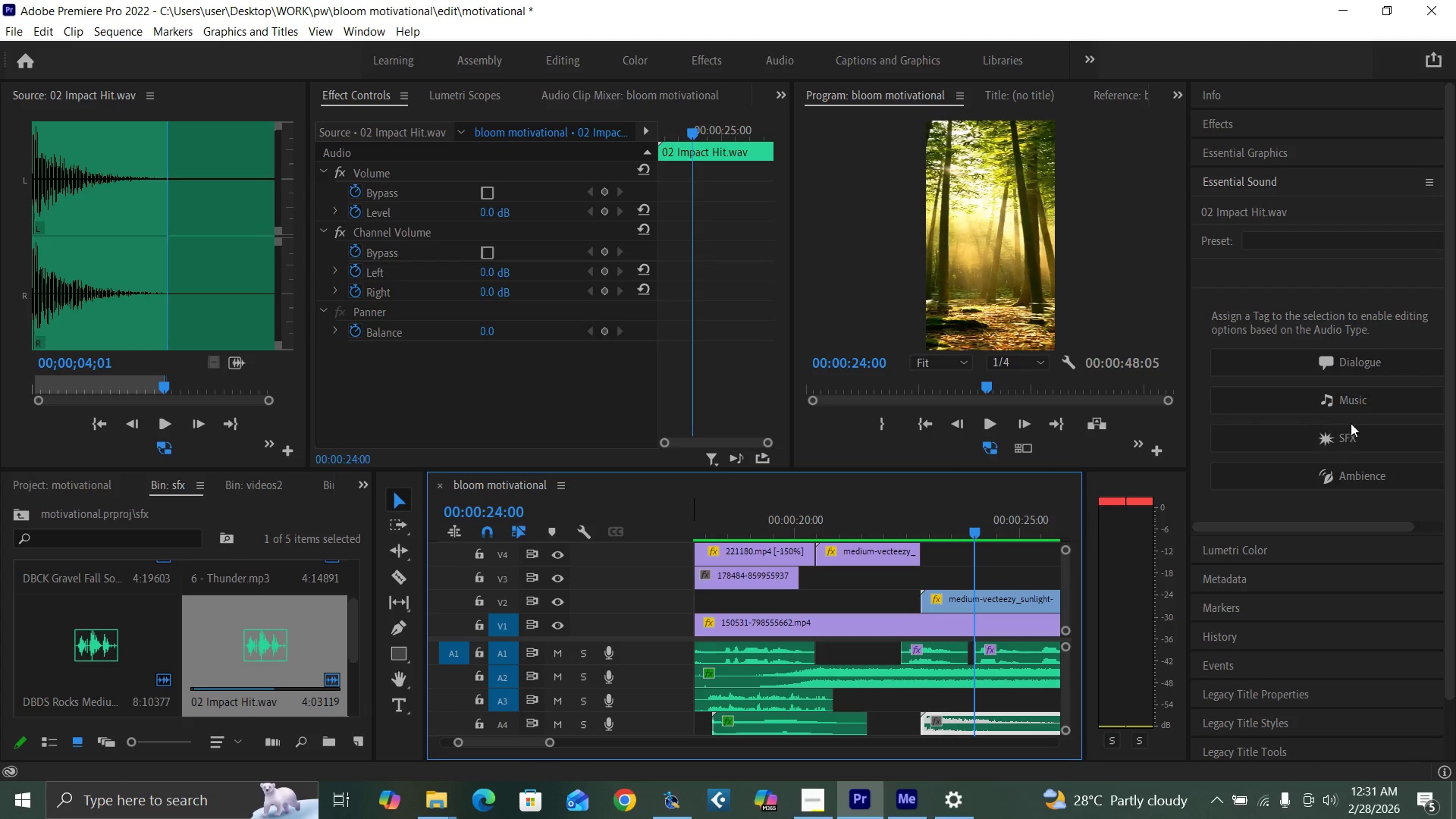 
left_click([1354, 432])
 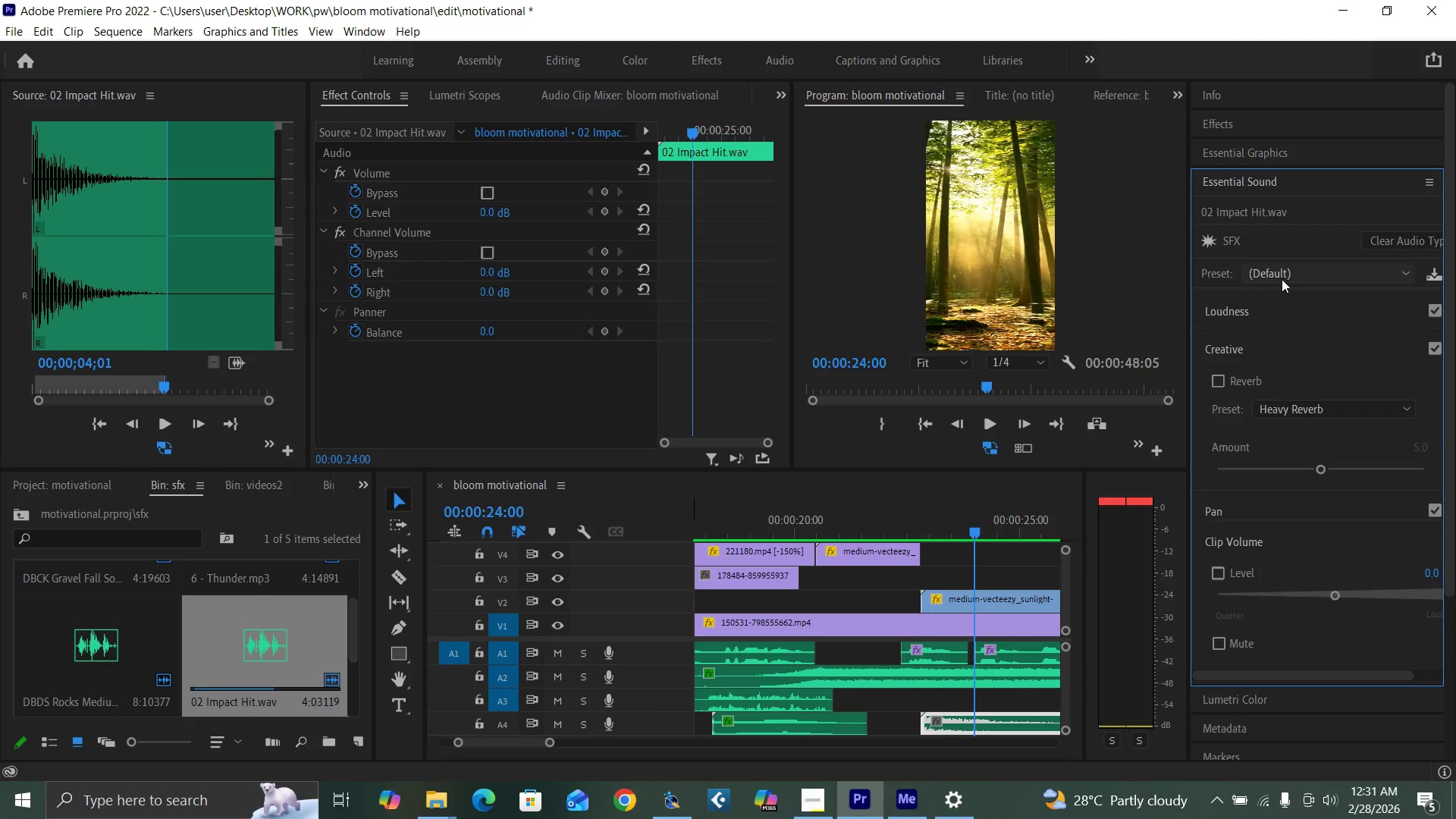 
left_click([1282, 271])
 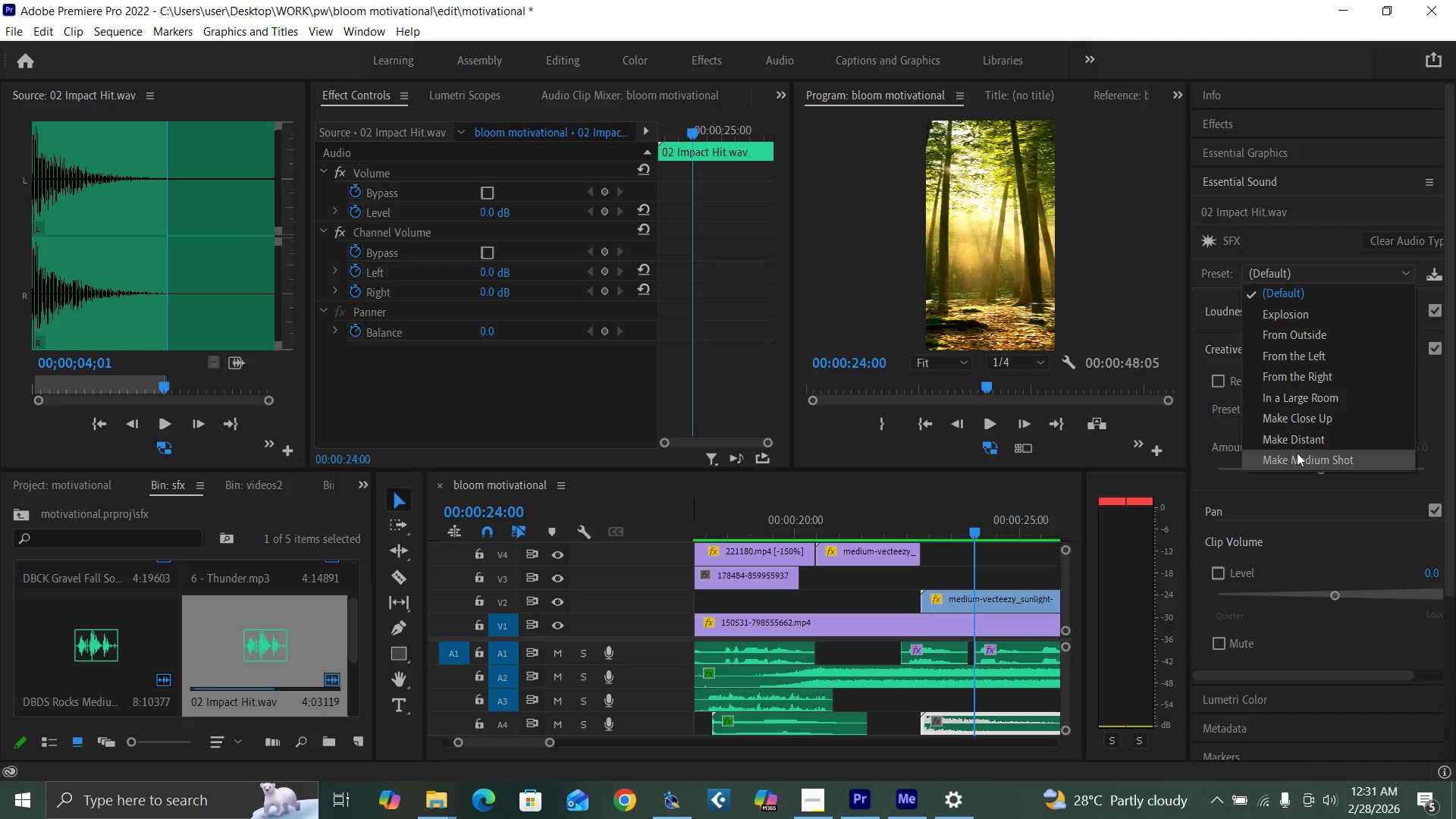 
left_click([1297, 444])
 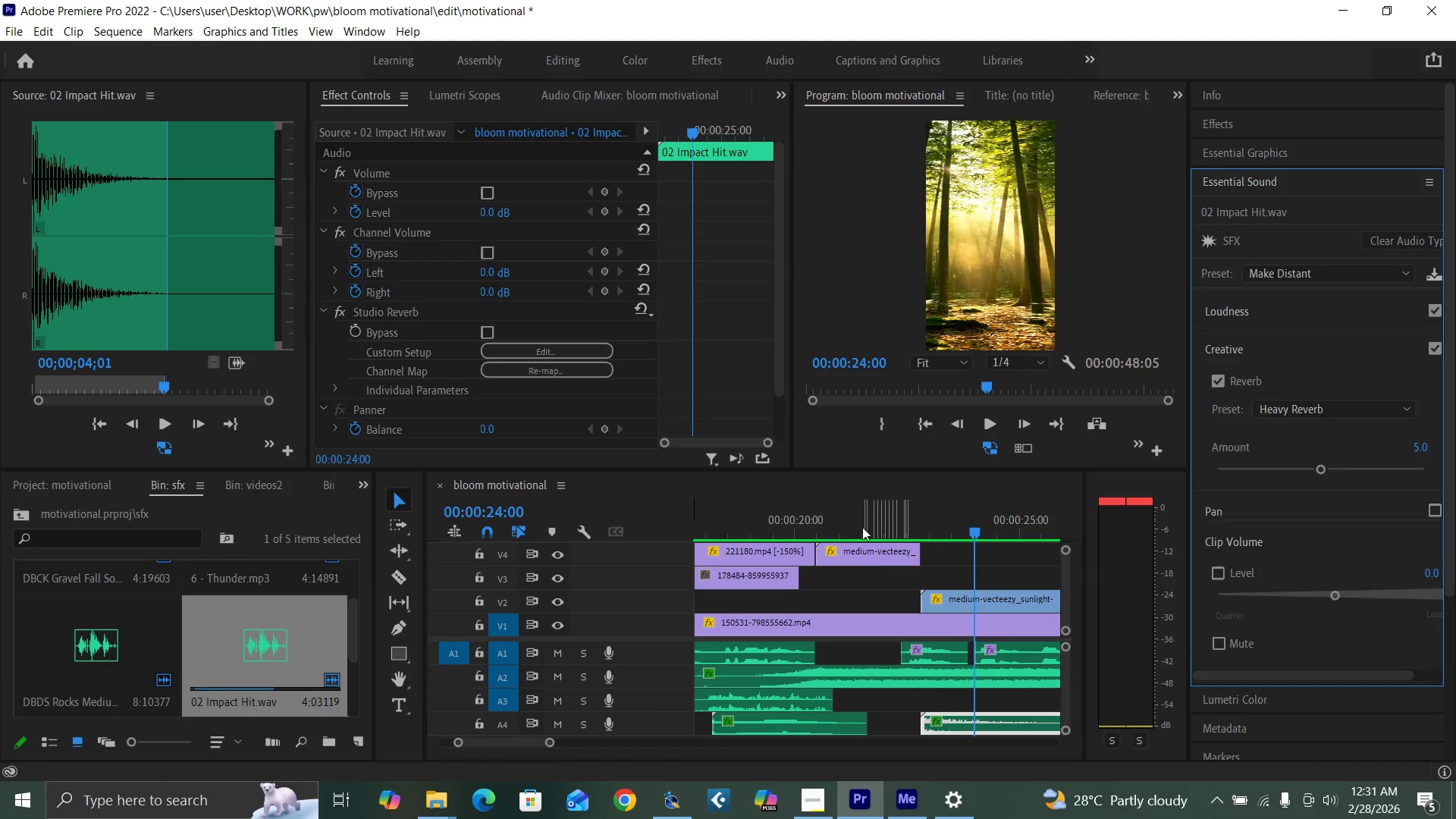 
left_click([854, 520])
 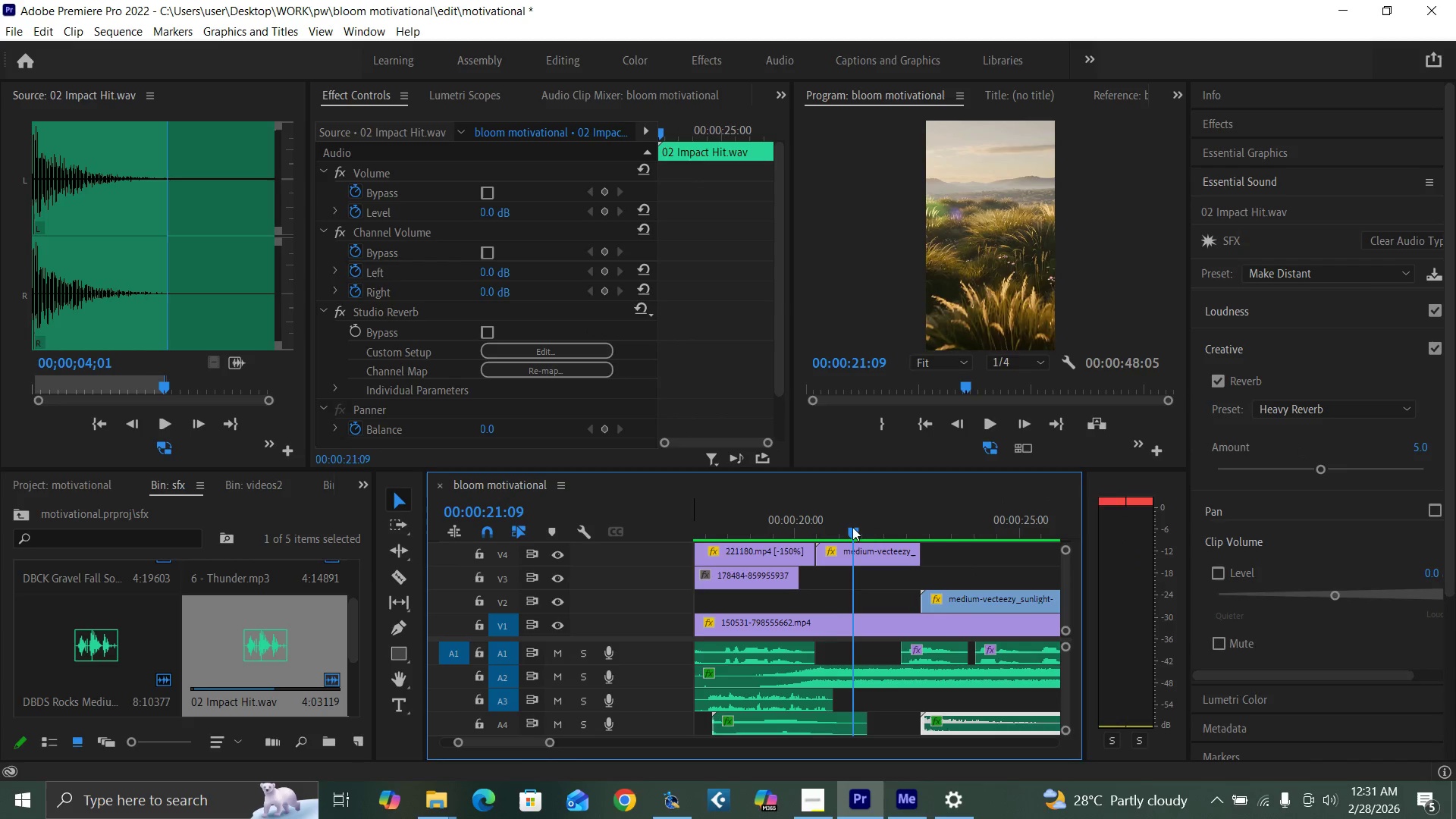 
key(Space)
 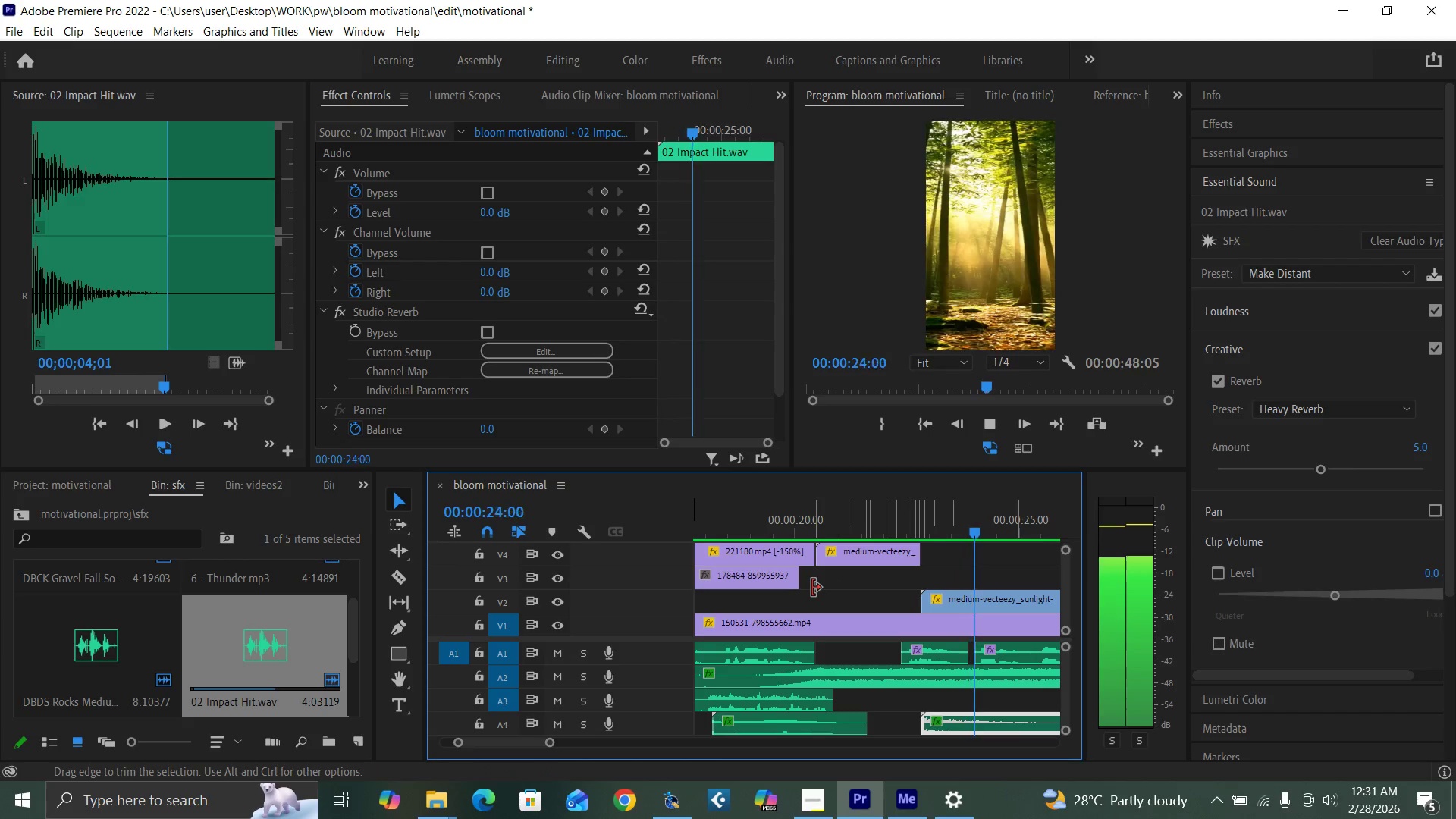 
key(Space)
 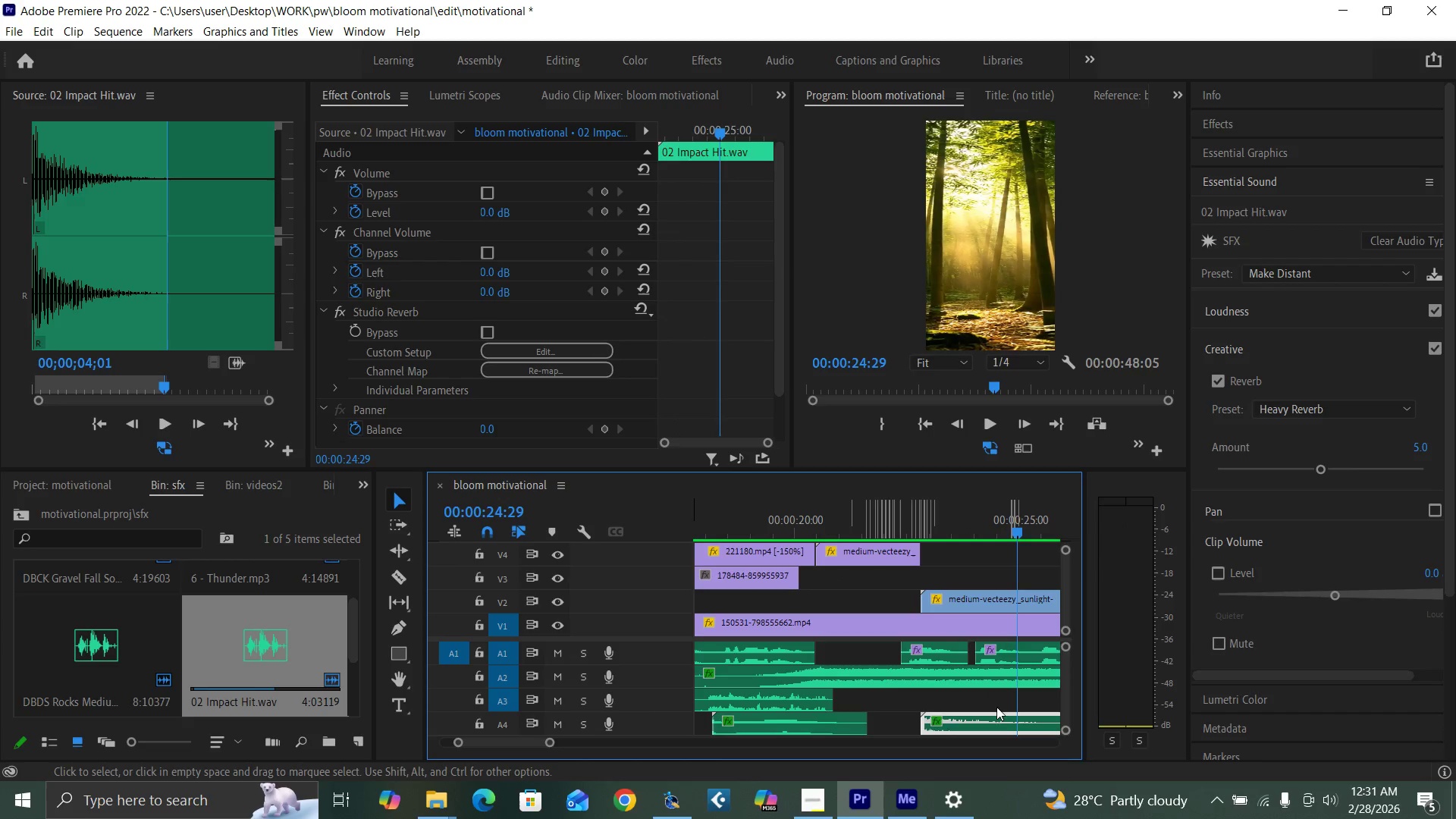 
left_click([858, 529])
 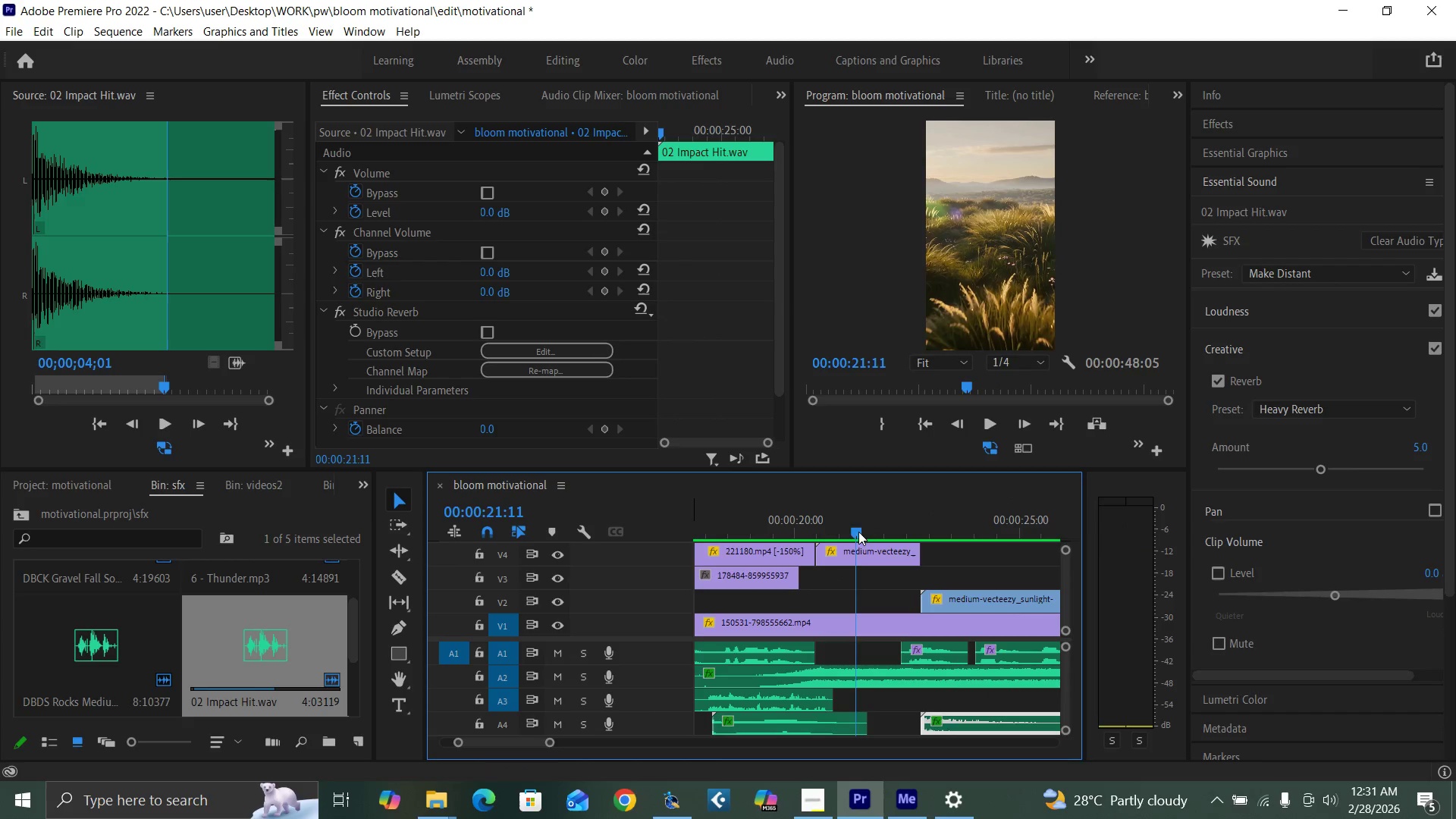 
key(Space)
 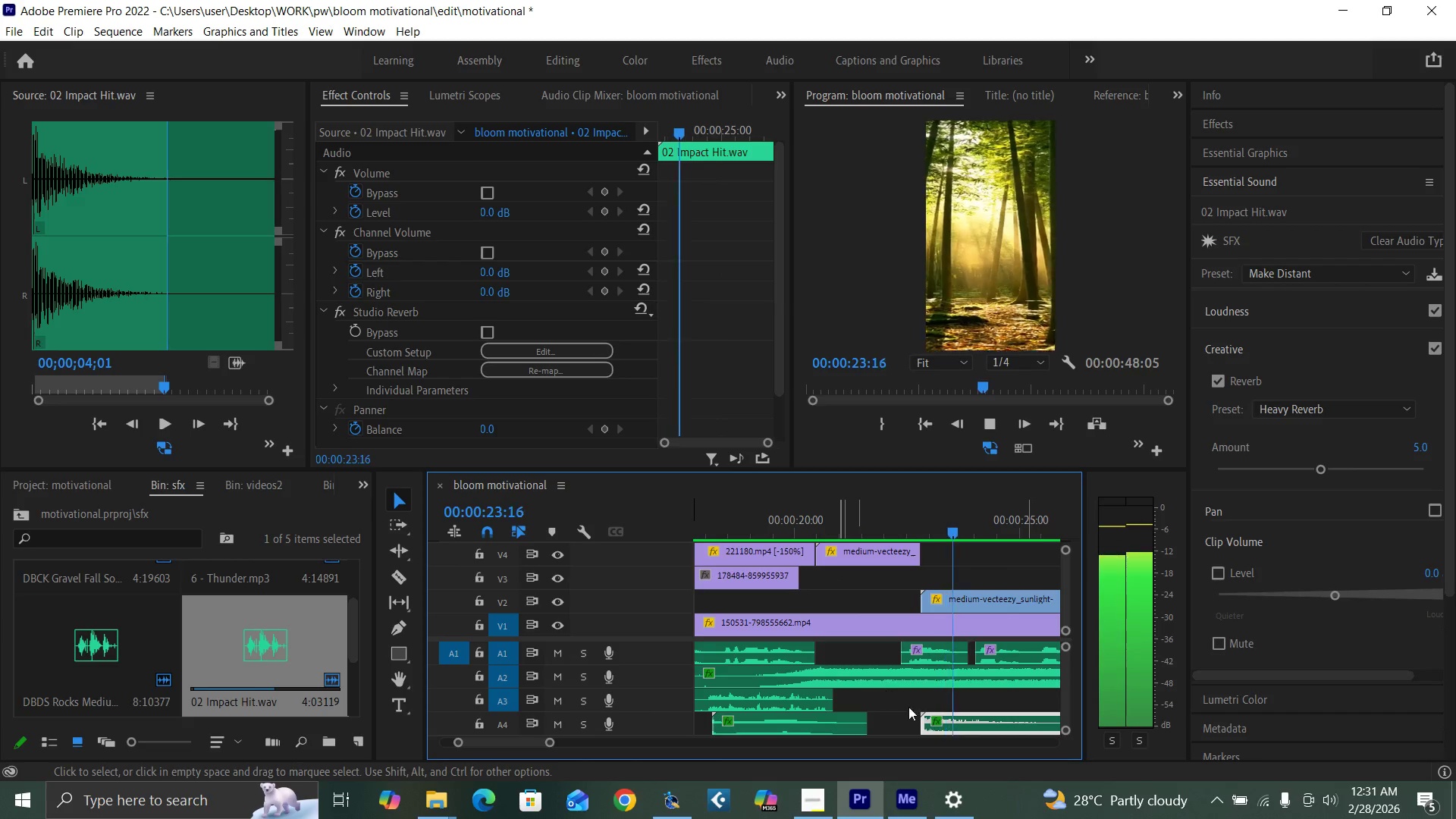 
key(Space)
 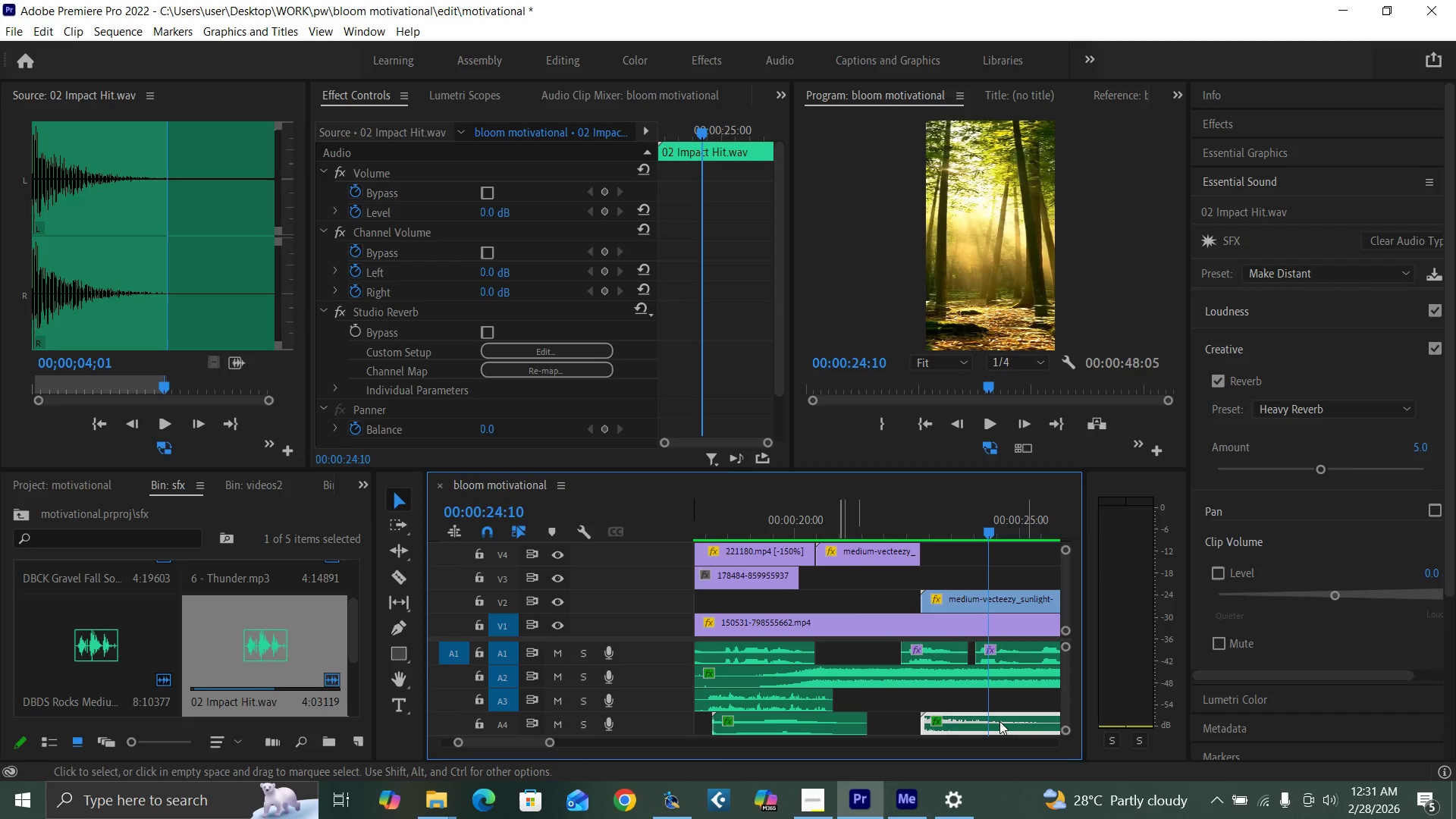 
left_click([999, 721])
 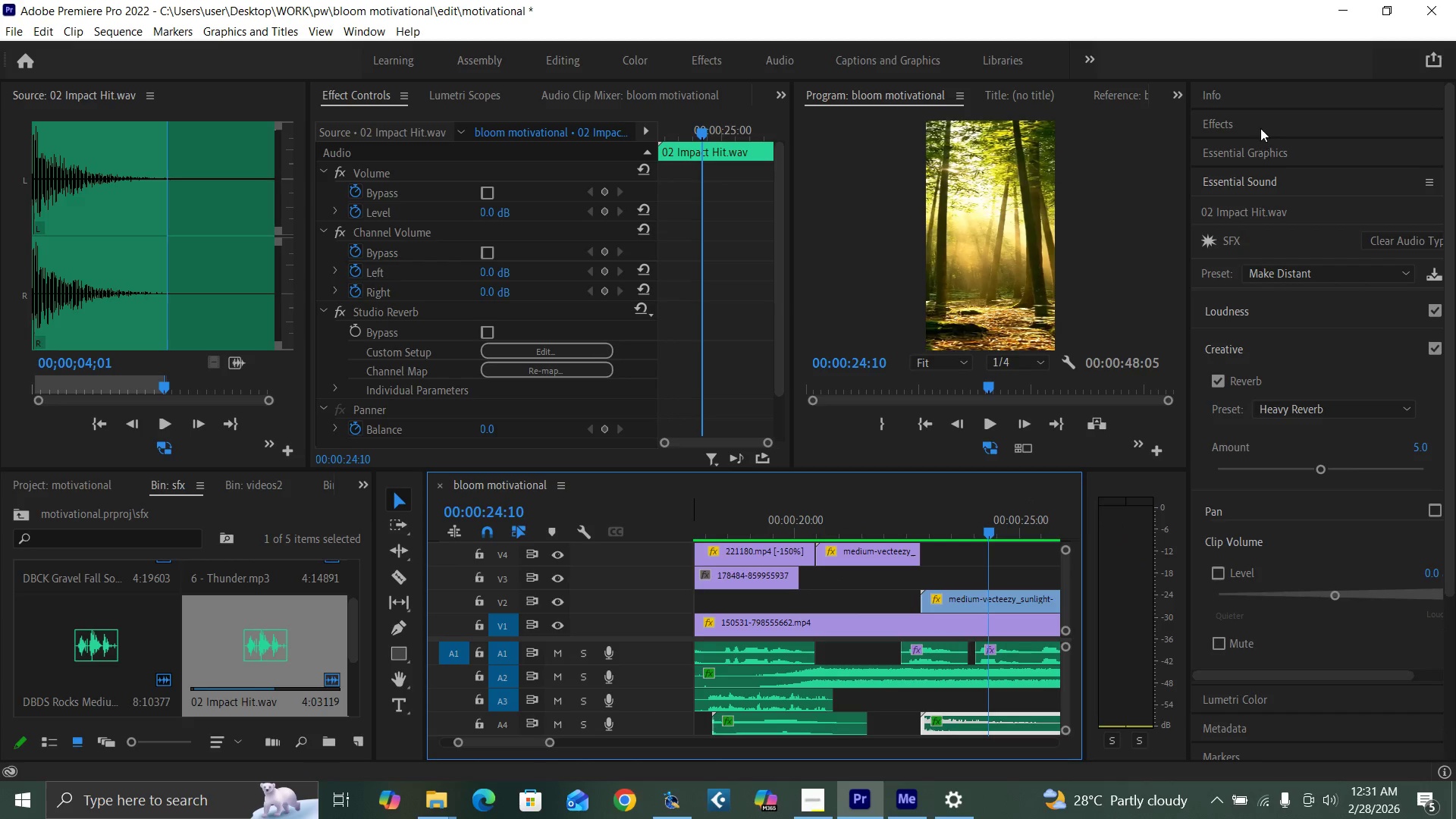 
left_click([1259, 121])
 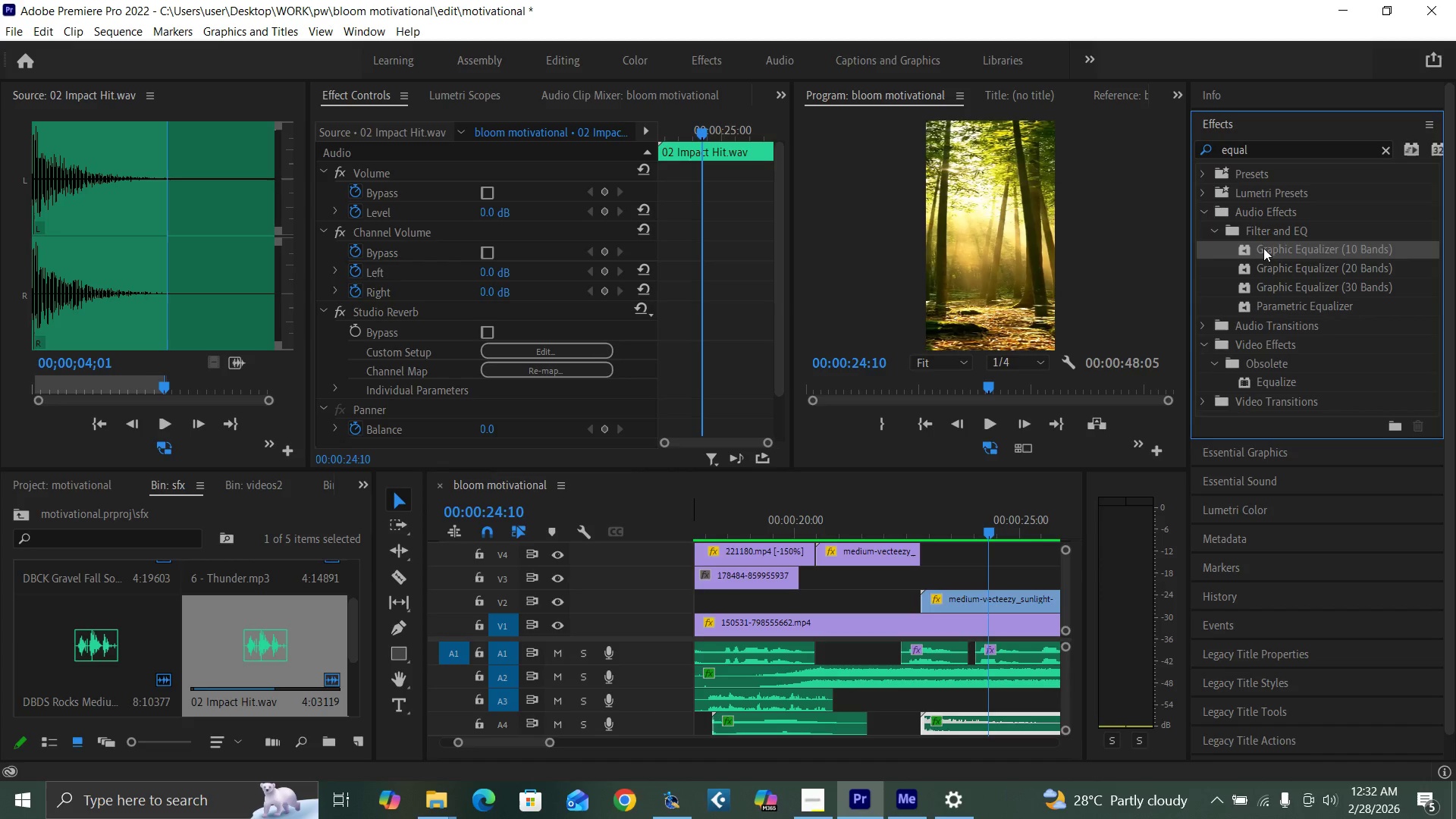 
left_click_drag(start_coordinate=[1275, 247], to_coordinate=[1003, 728])
 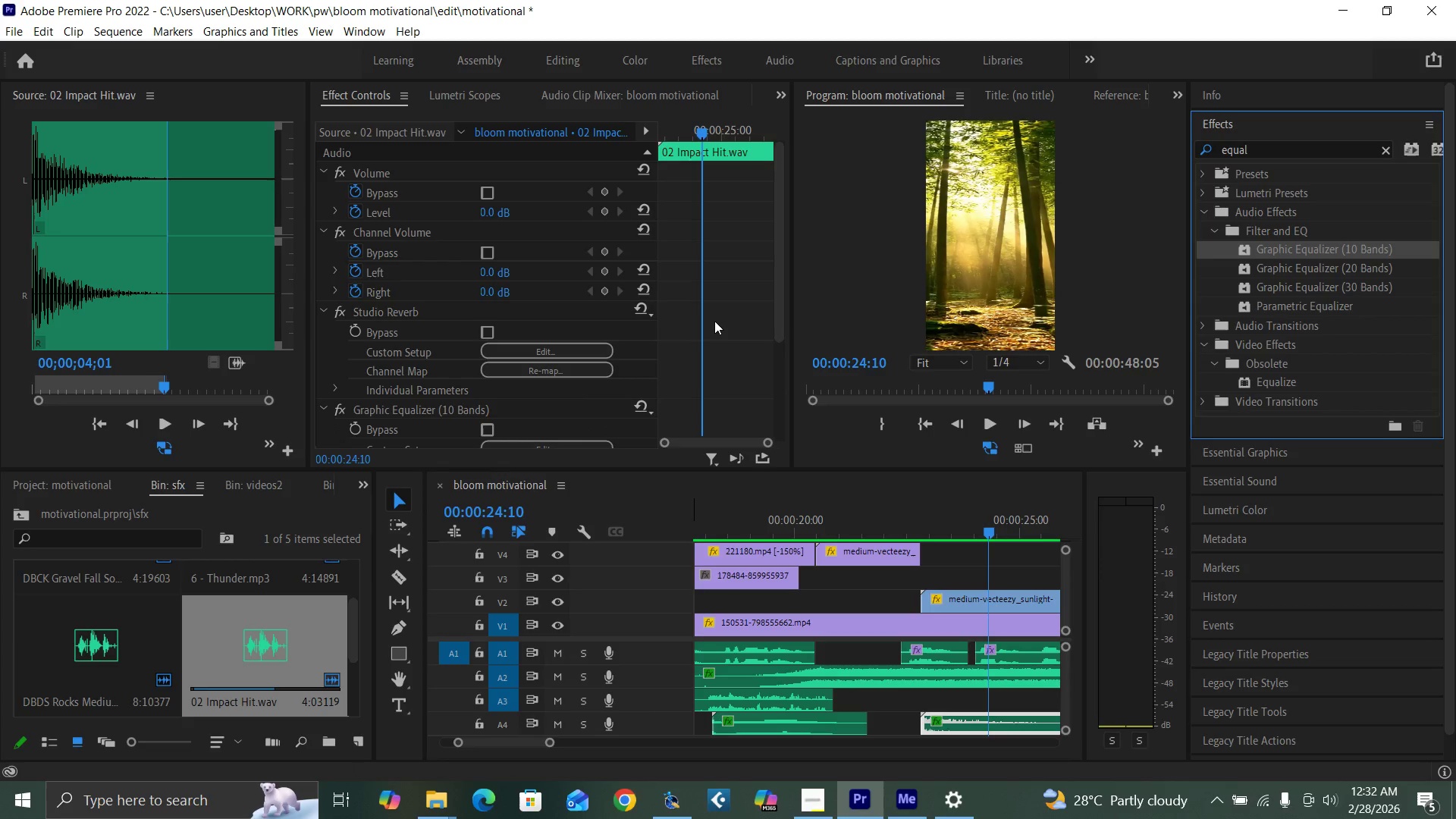 
left_click_drag(start_coordinate=[777, 325], to_coordinate=[790, 419])
 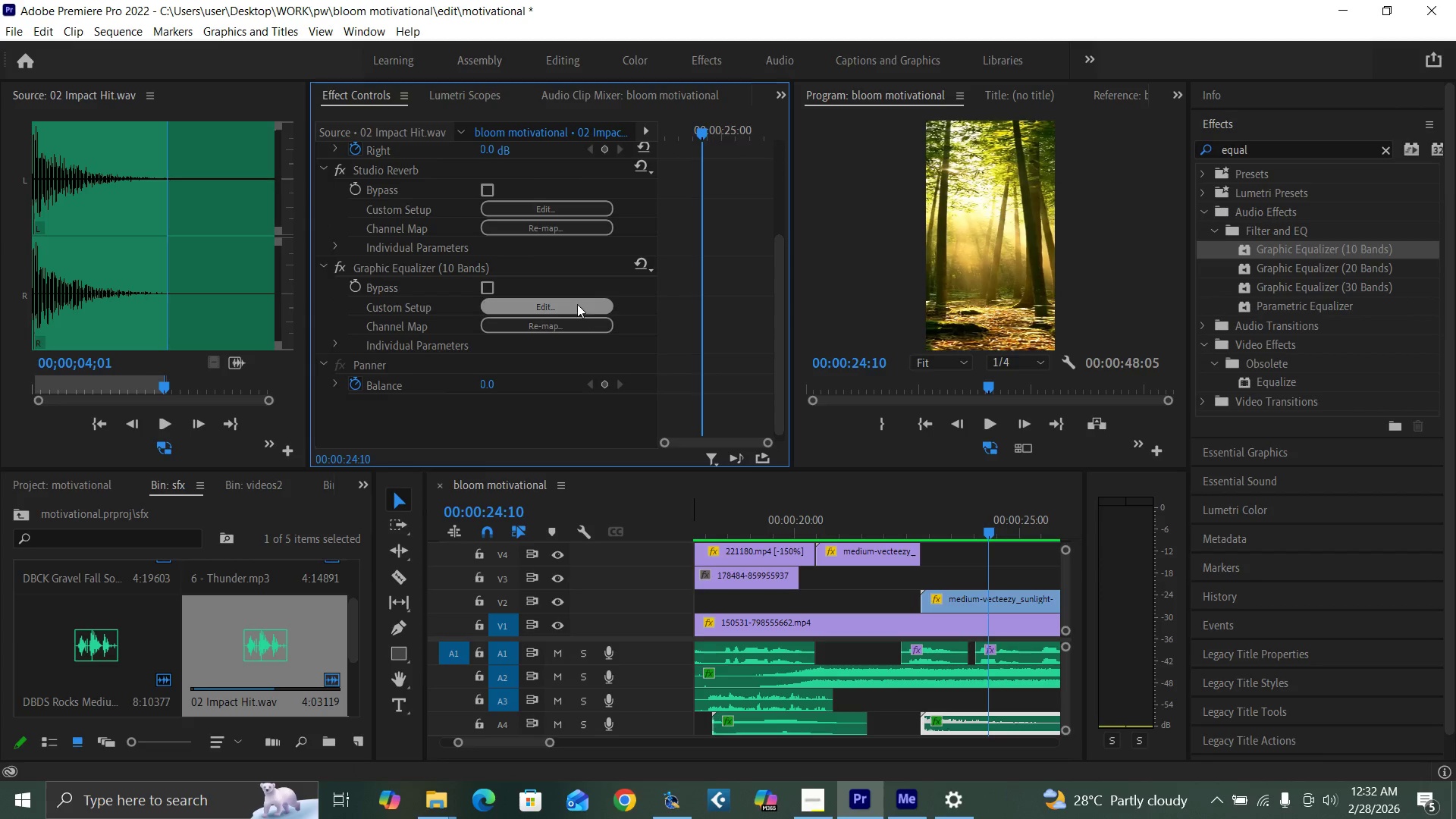 
left_click([569, 297])
 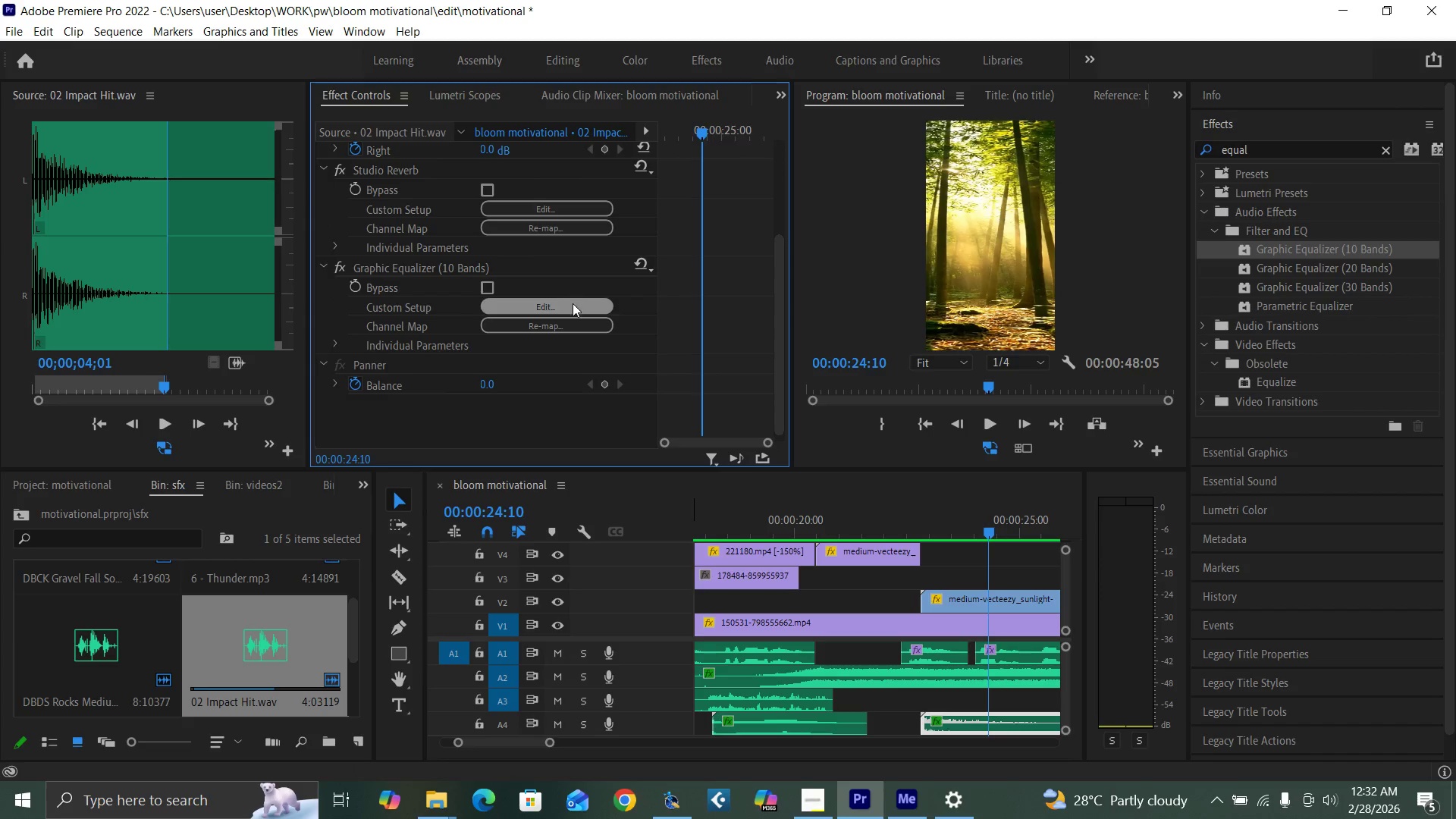 
double_click([574, 306])
 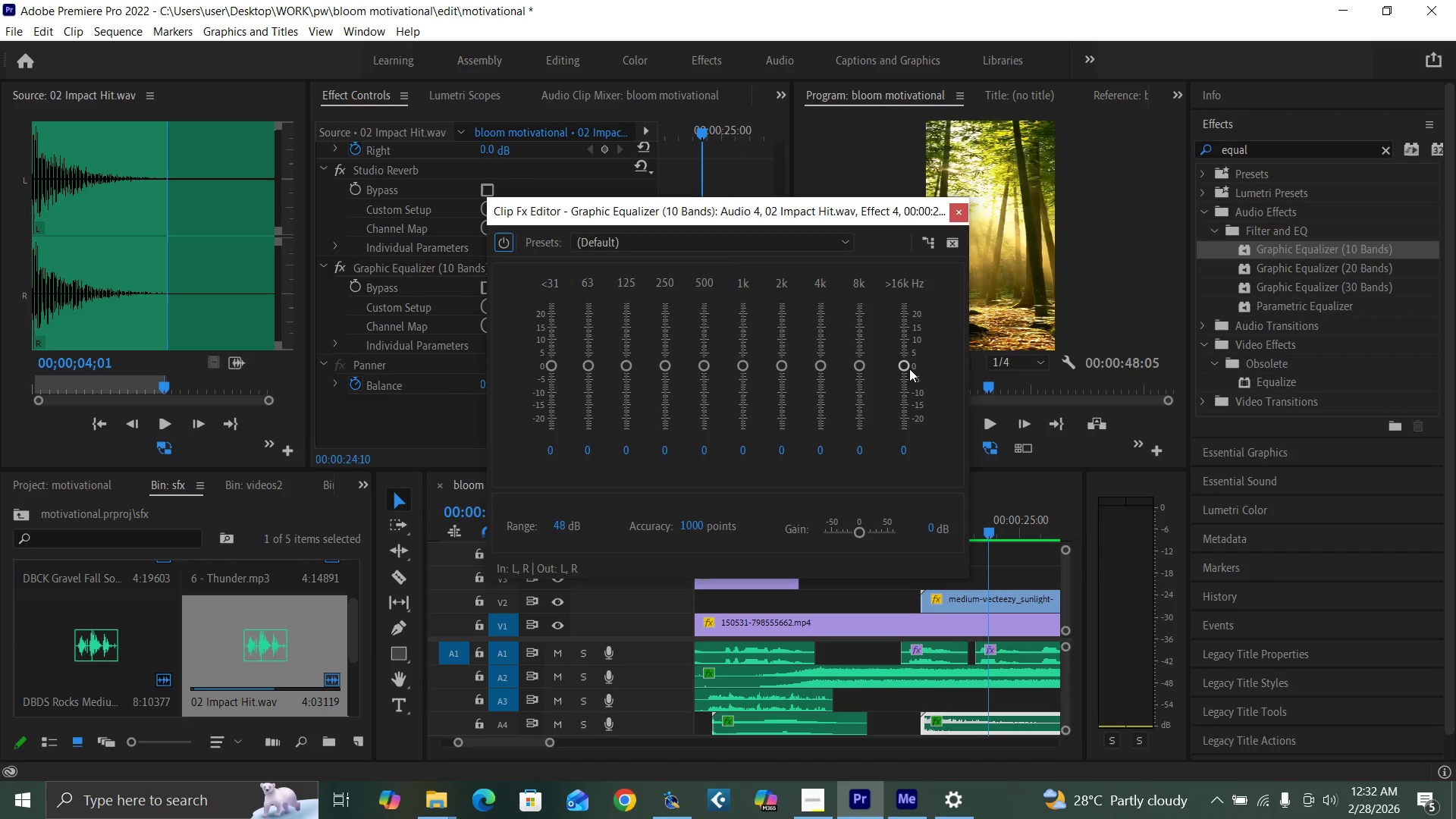 
left_click_drag(start_coordinate=[907, 366], to_coordinate=[912, 456])
 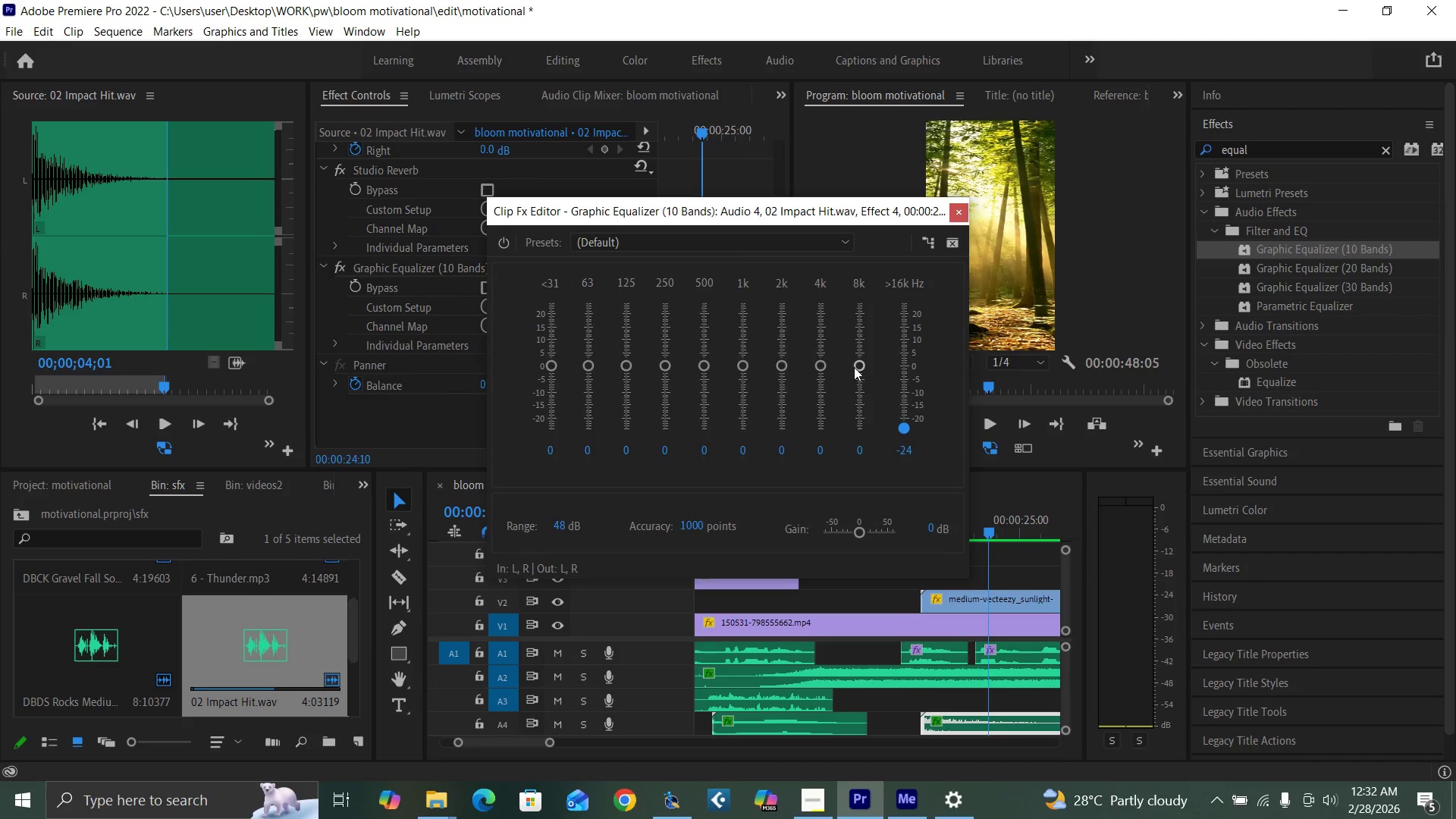 
left_click_drag(start_coordinate=[854, 367], to_coordinate=[848, 475])
 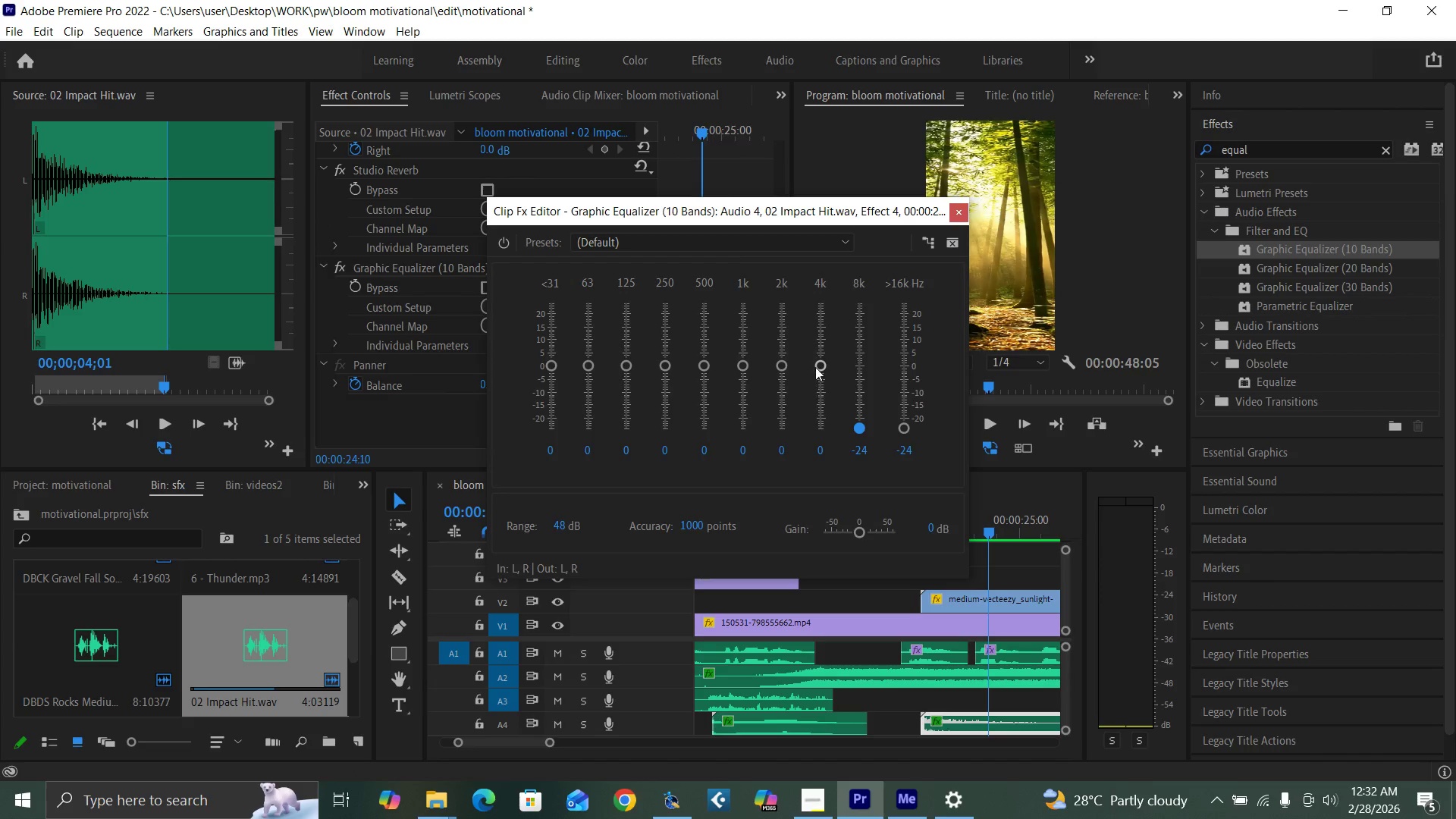 
left_click_drag(start_coordinate=[815, 366], to_coordinate=[804, 482])
 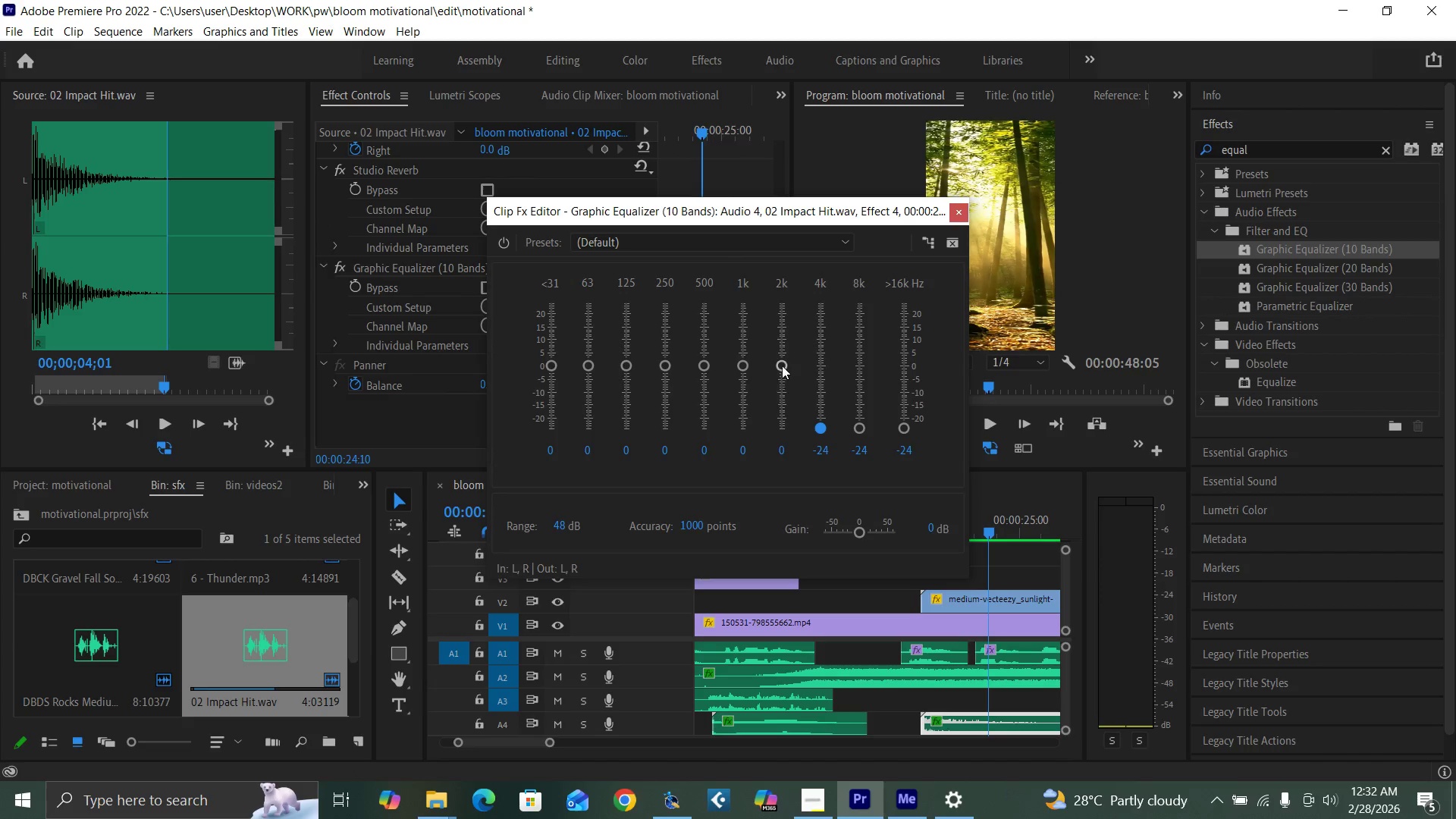 
left_click_drag(start_coordinate=[782, 363], to_coordinate=[766, 490])
 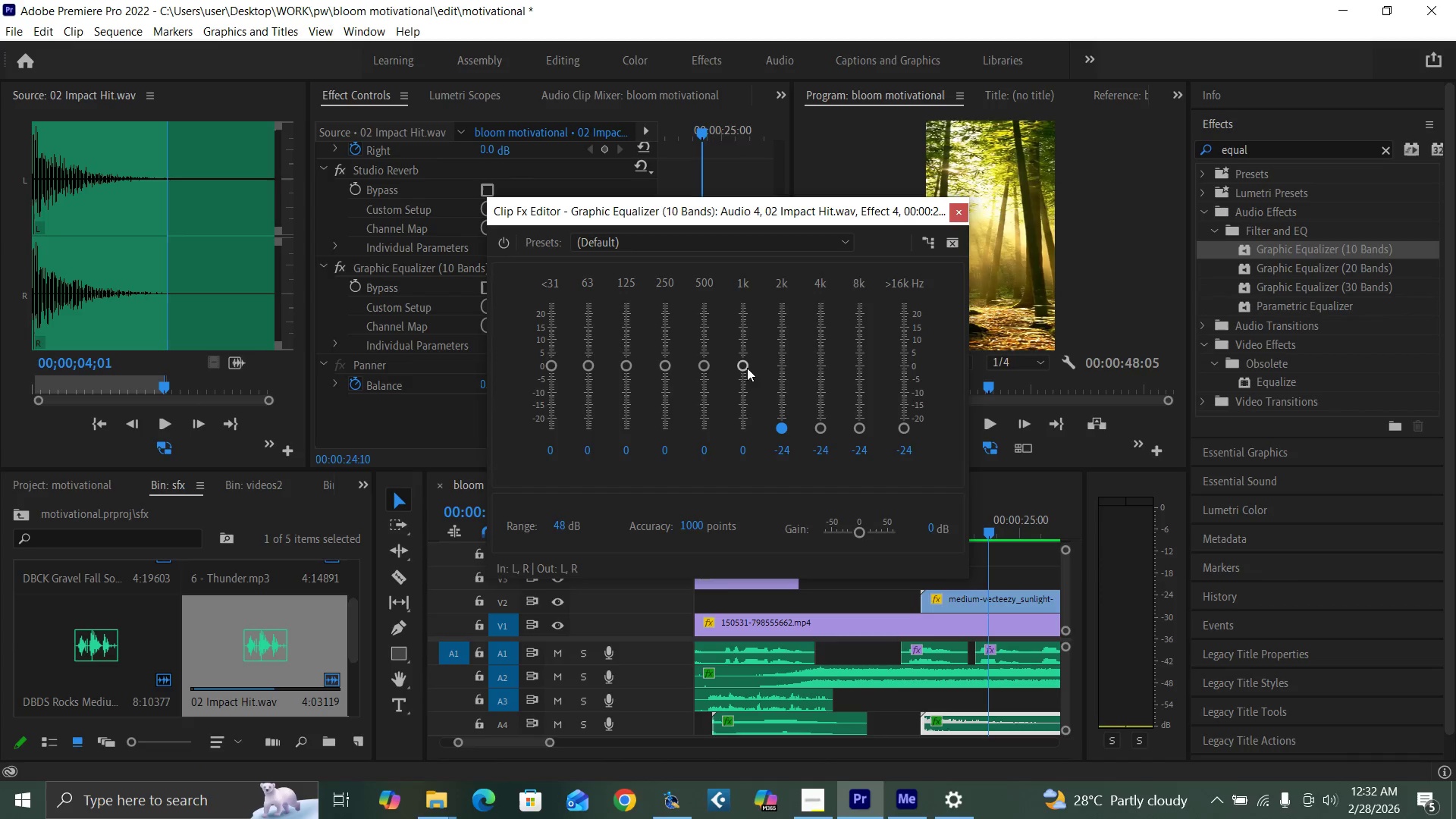 
left_click_drag(start_coordinate=[742, 366], to_coordinate=[740, 399])
 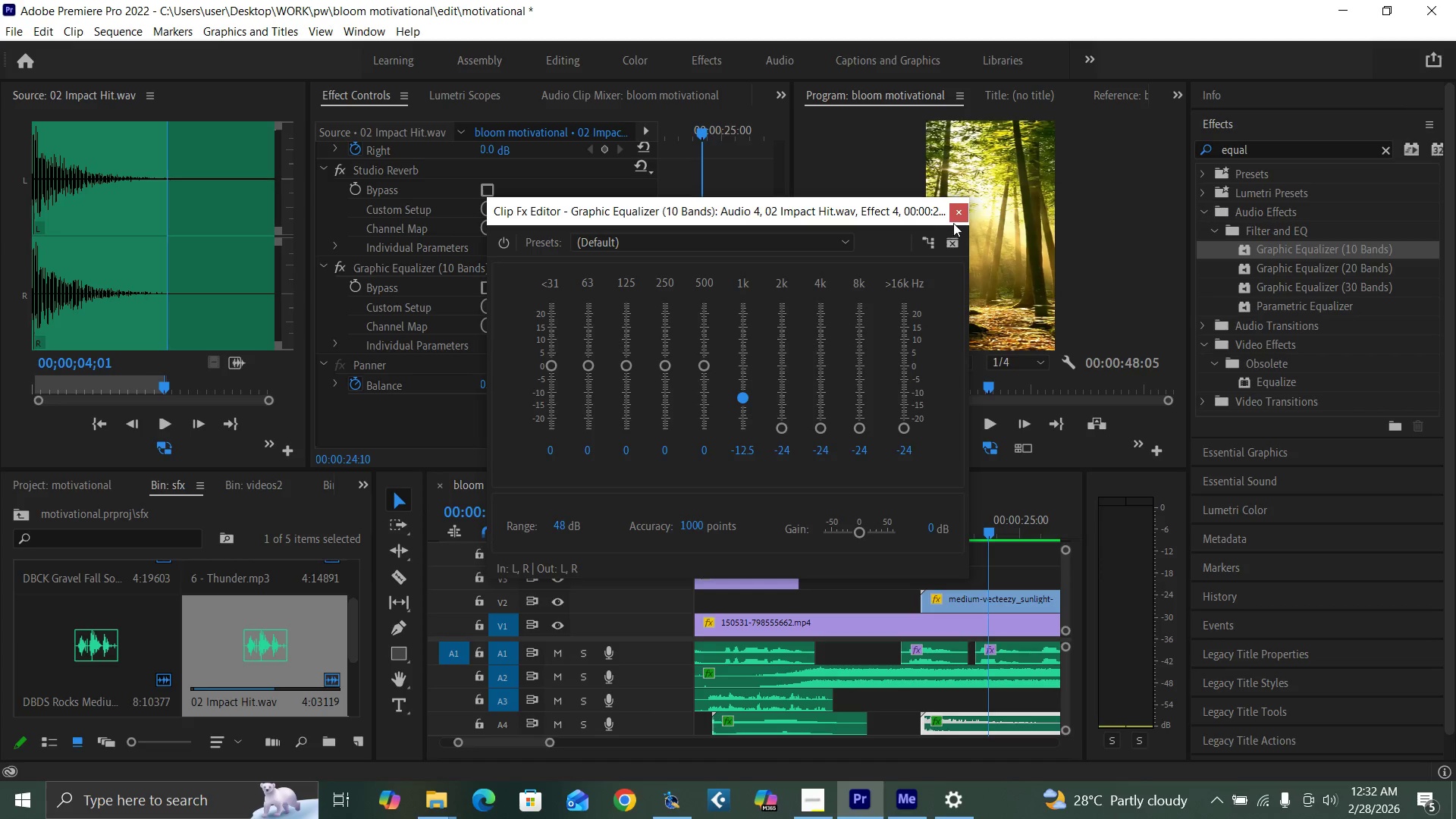 
left_click([954, 221])
 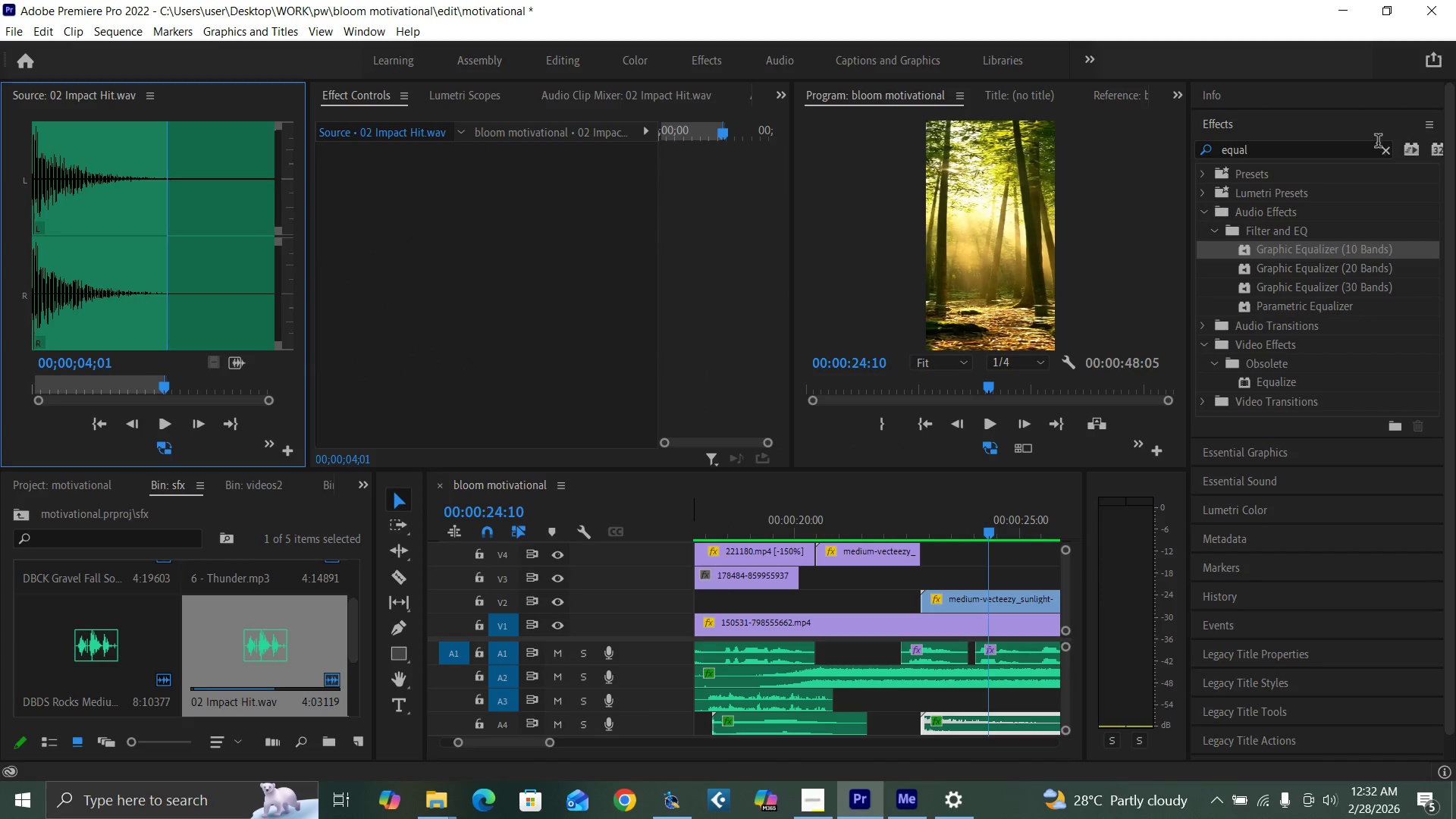 
left_click([1385, 147])
 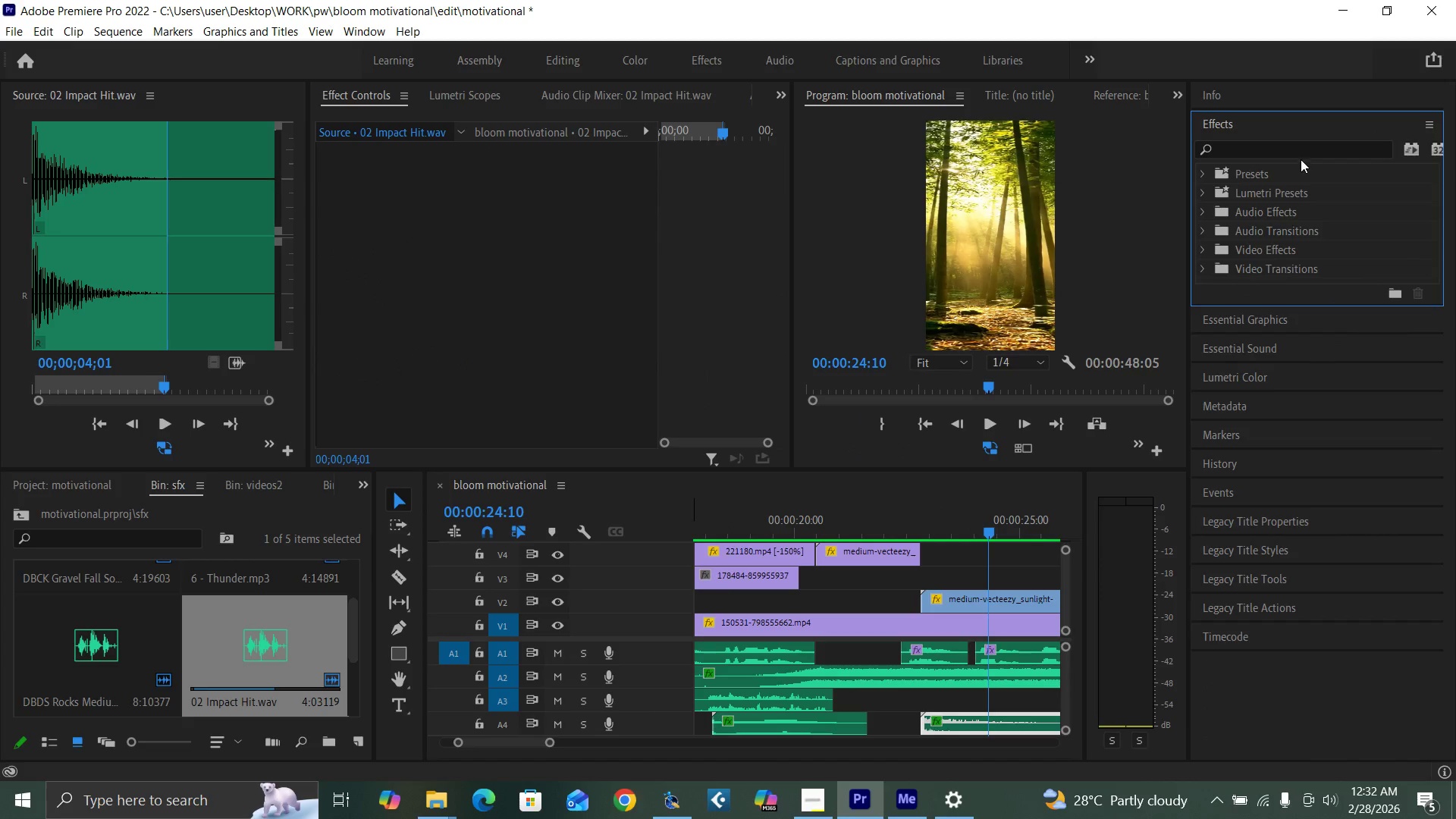 
left_click([1298, 149])
 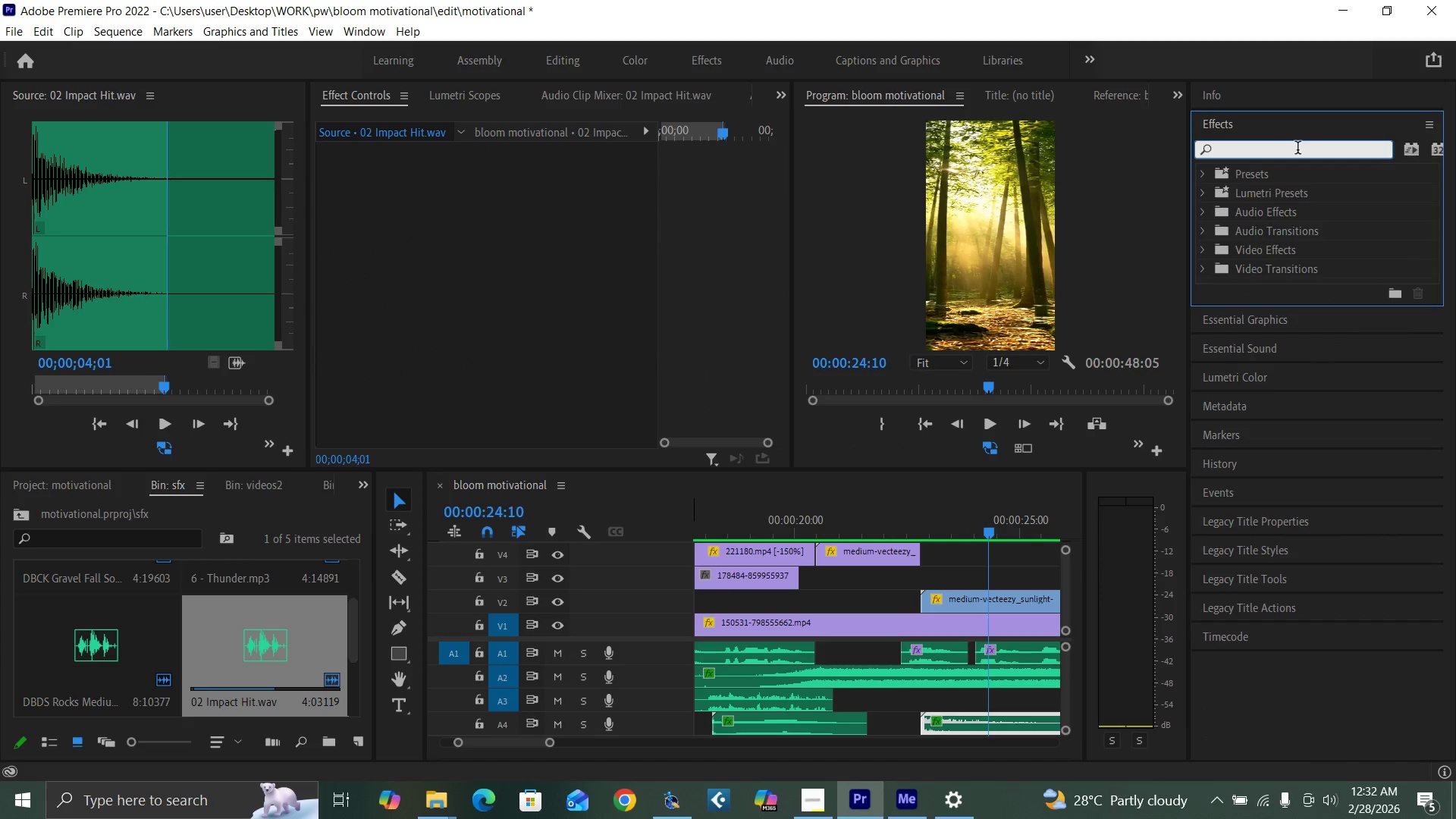 
type(master)
 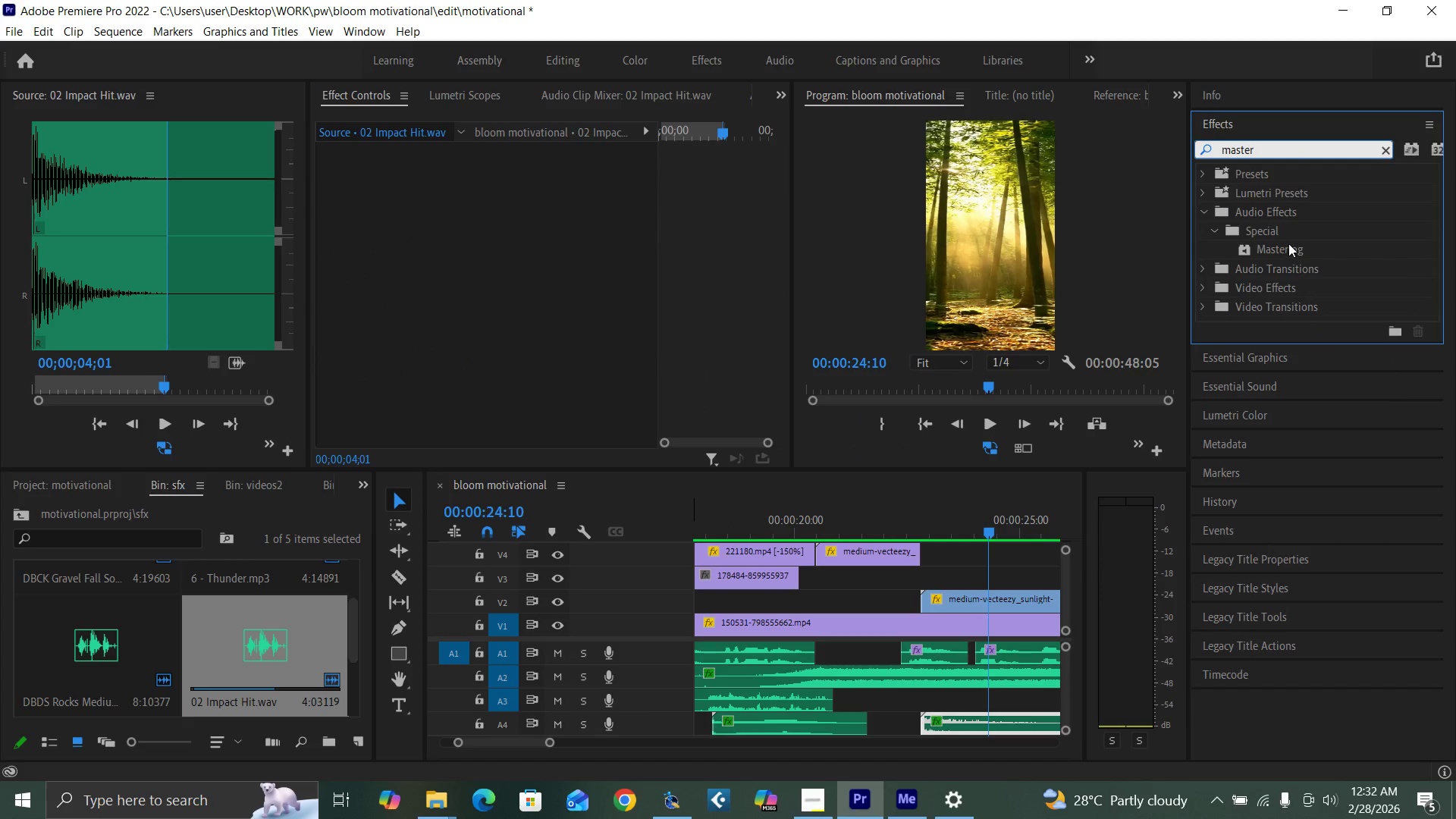 
left_click_drag(start_coordinate=[1288, 243], to_coordinate=[993, 724])
 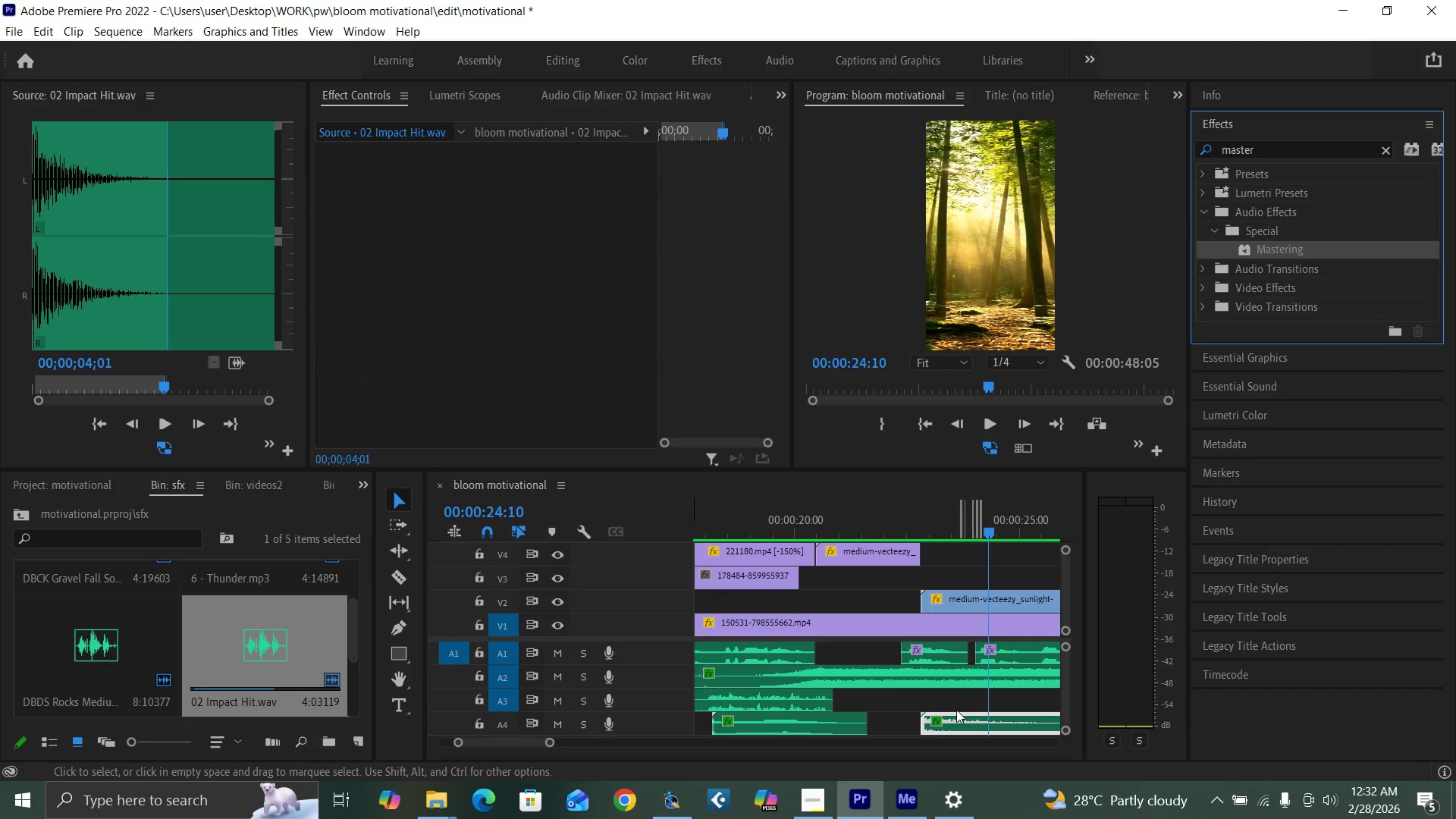 
double_click([970, 720])
 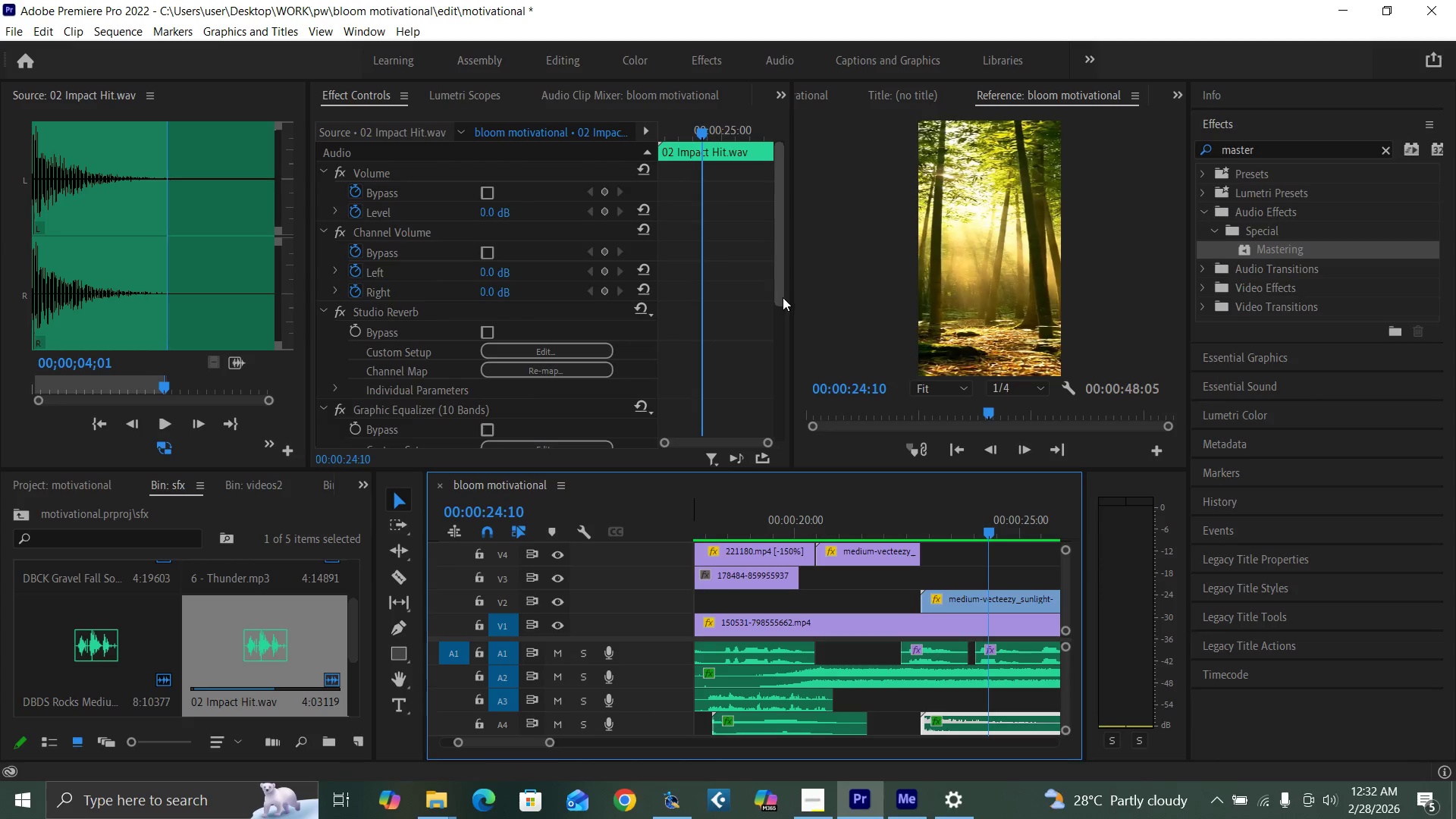 
left_click_drag(start_coordinate=[780, 290], to_coordinate=[761, 426])
 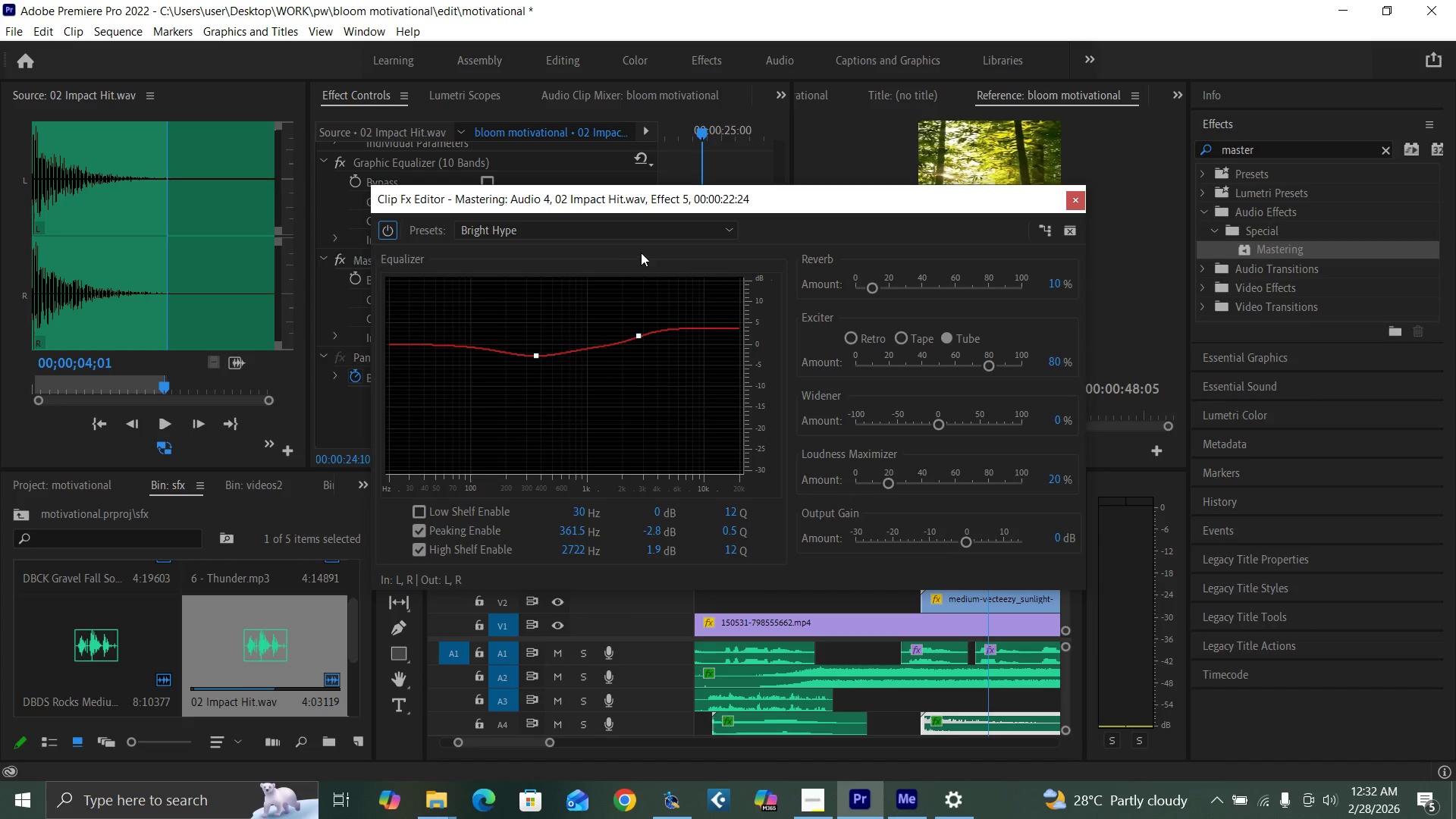 
left_click([621, 232])
 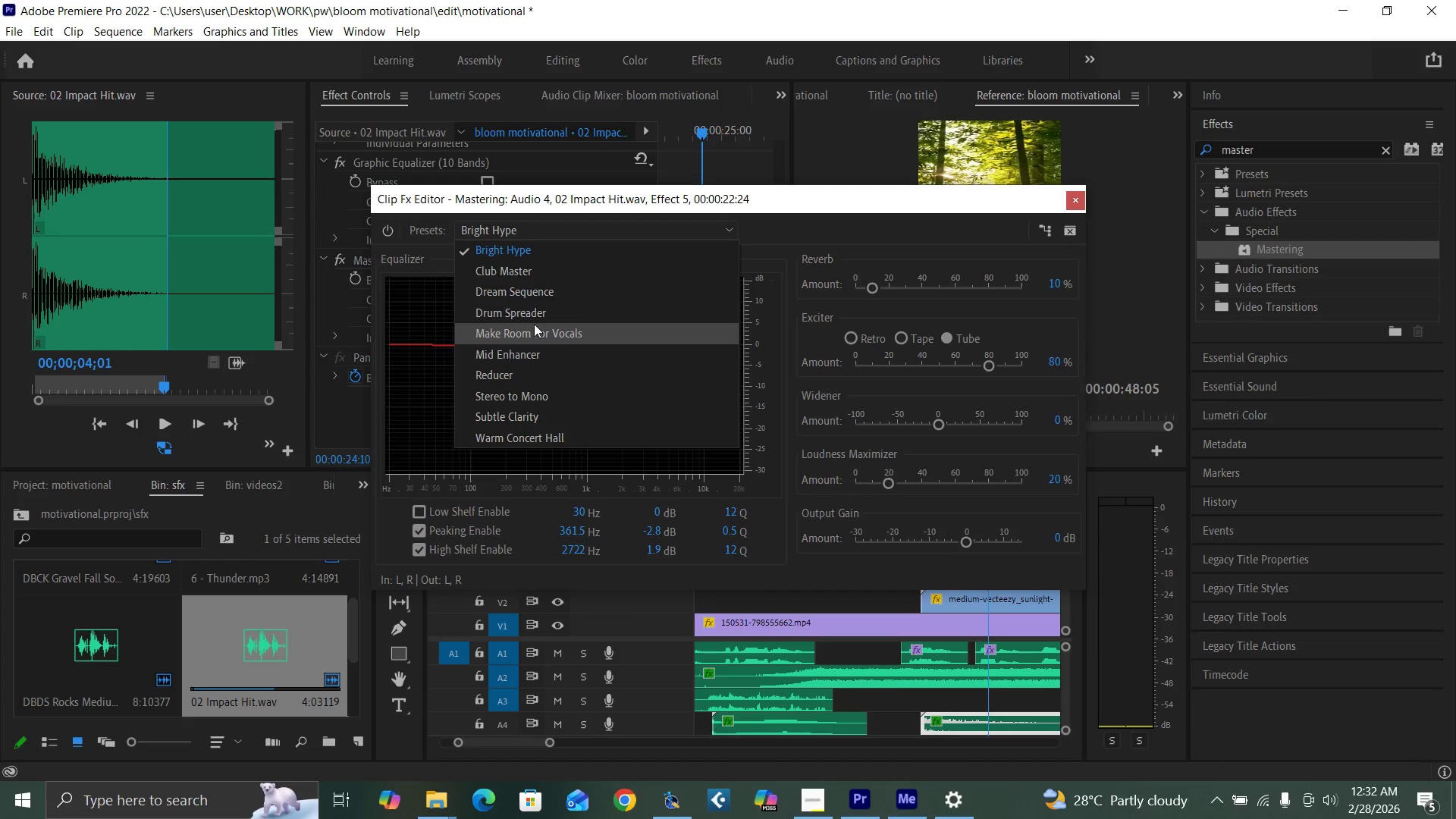 
left_click([539, 335])
 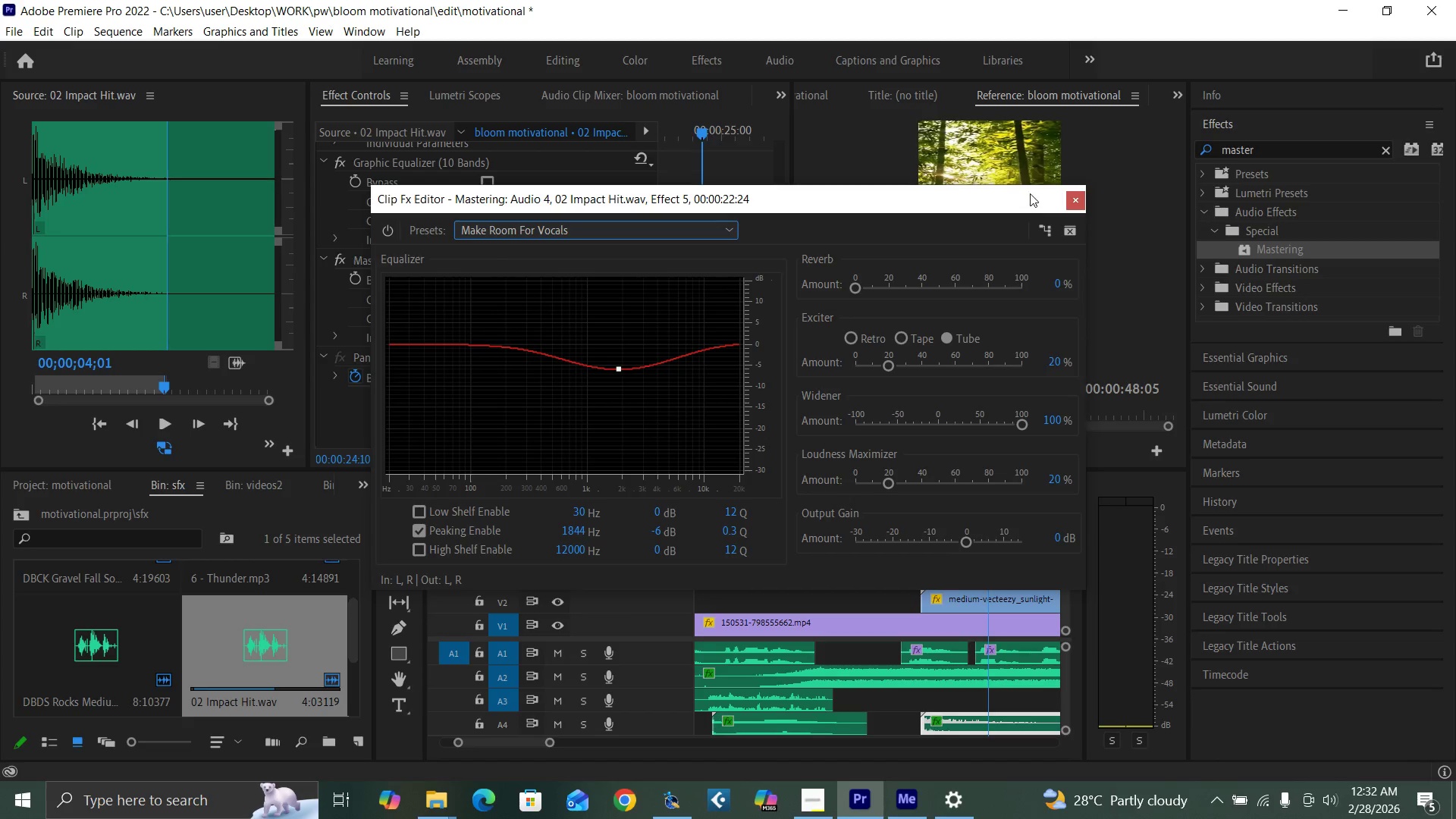 
left_click([1075, 196])
 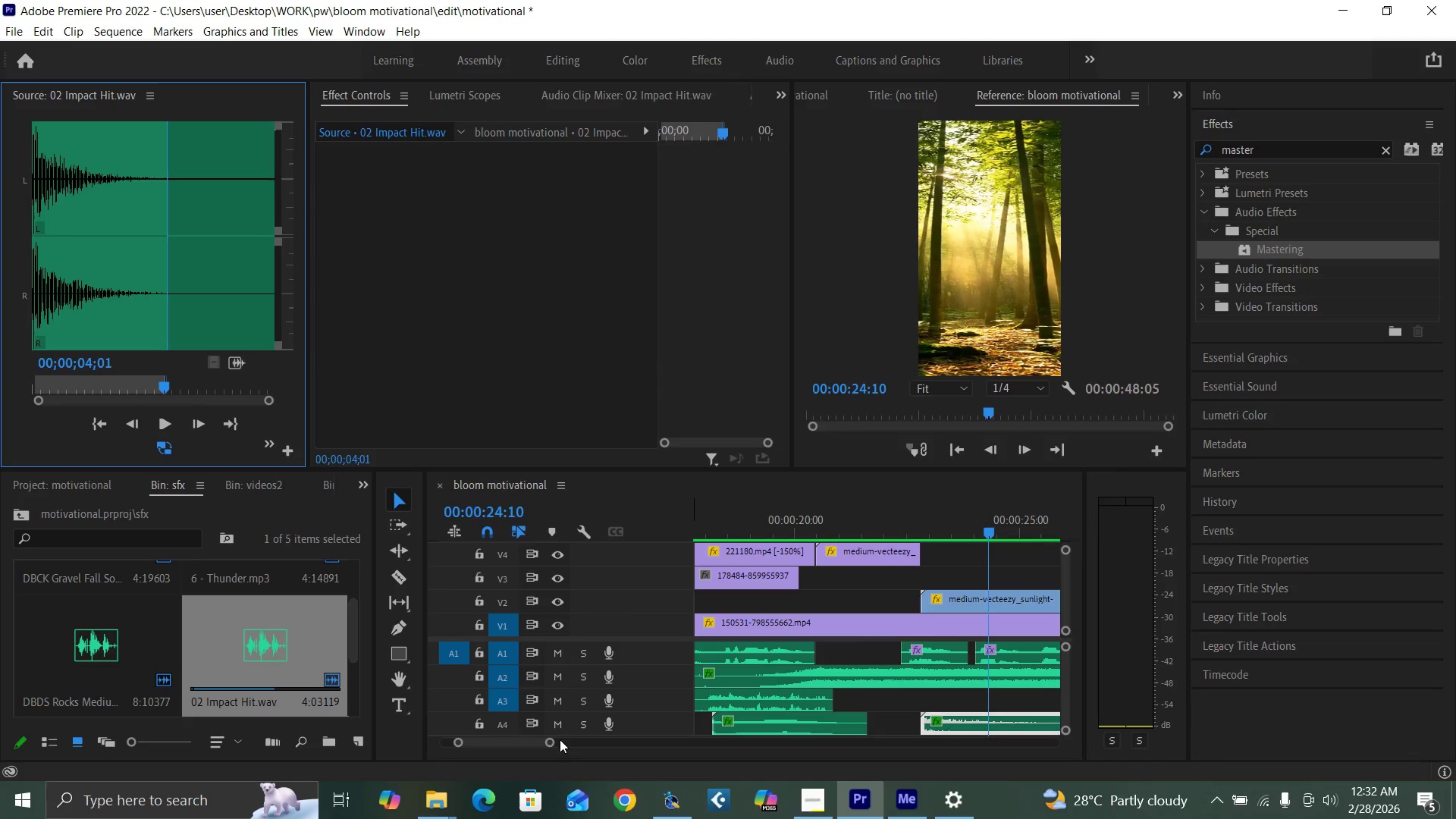 
left_click_drag(start_coordinate=[545, 739], to_coordinate=[580, 747])
 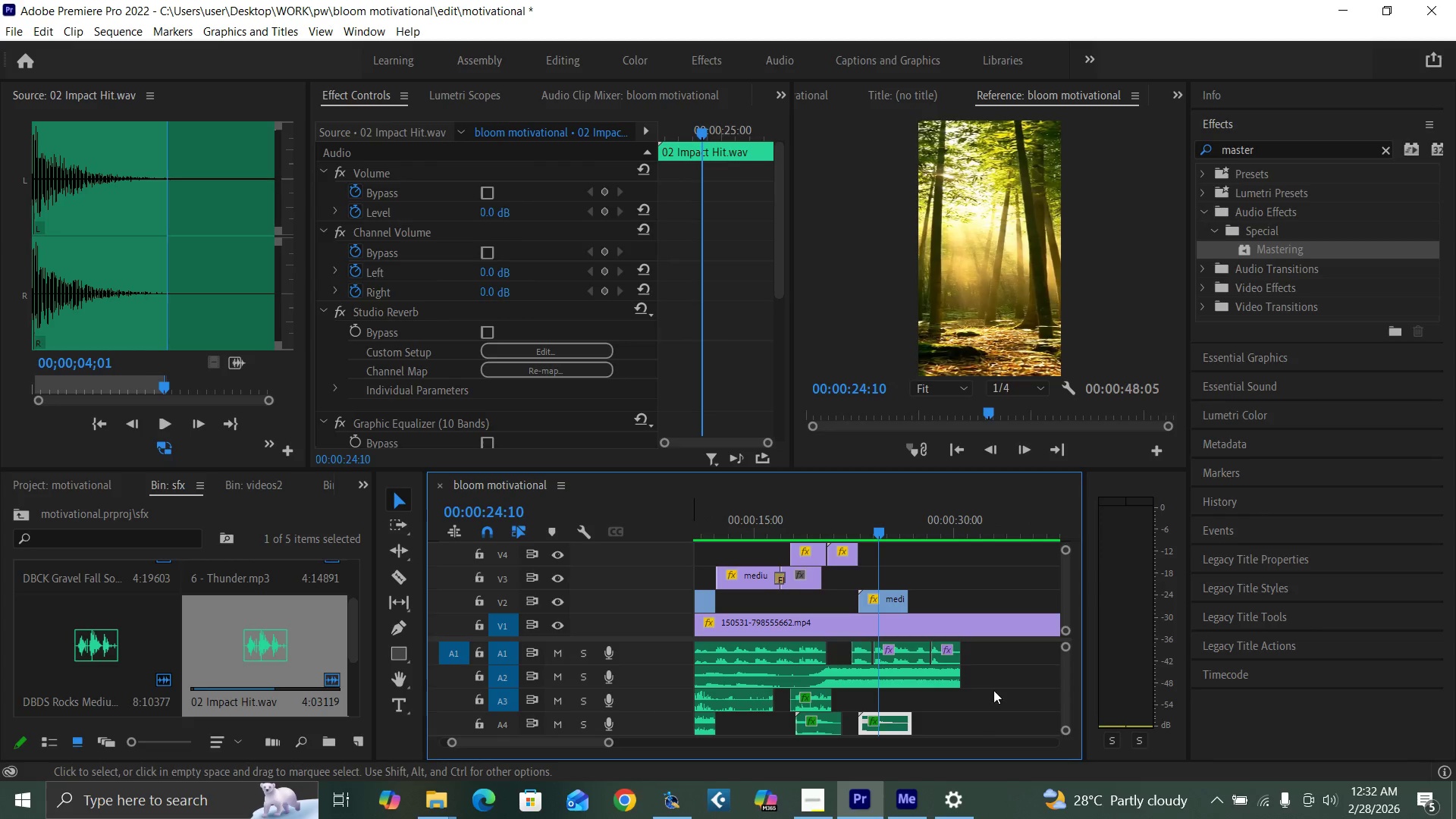 
key(Control+S)
 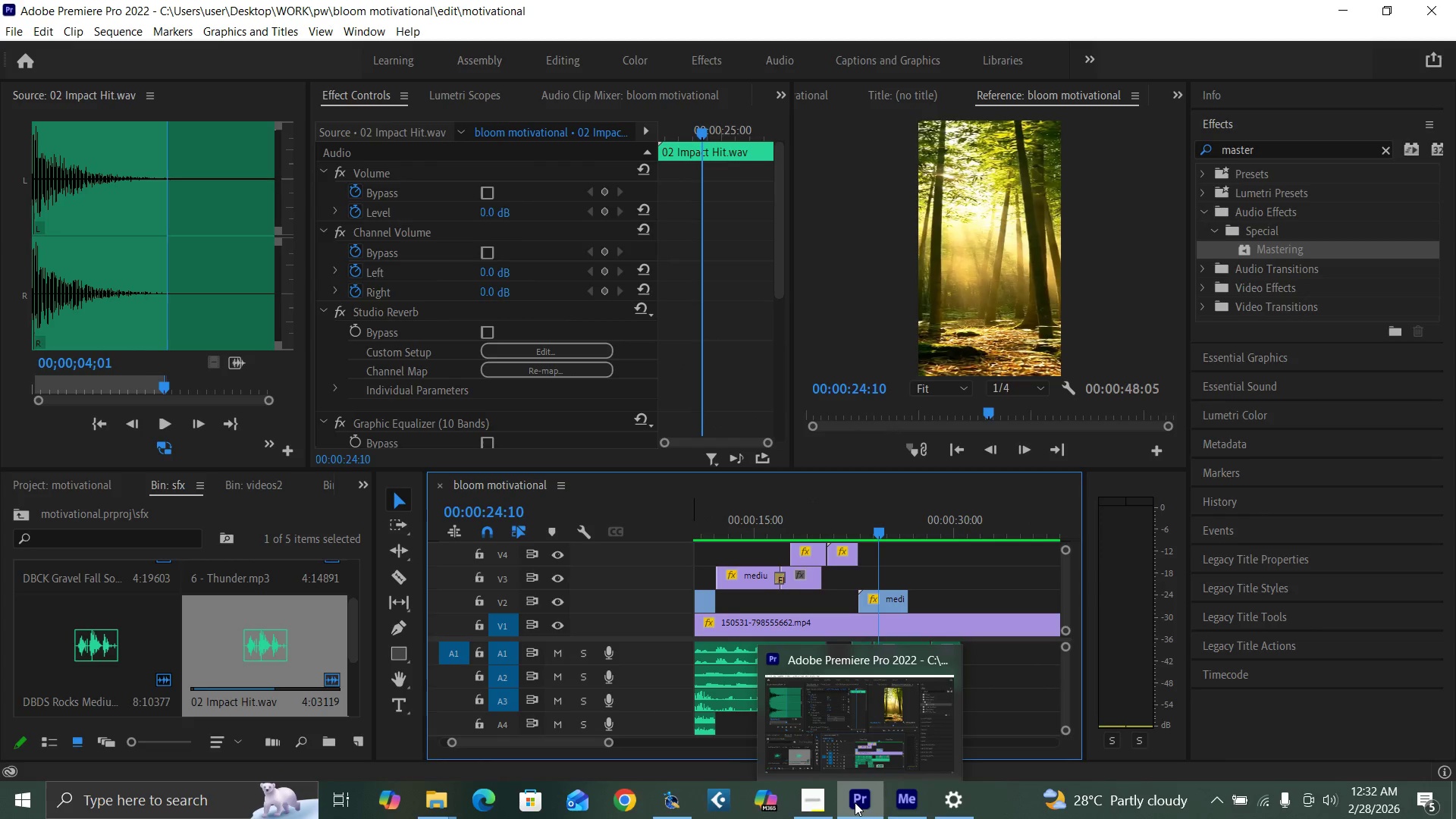 
left_click([822, 803])